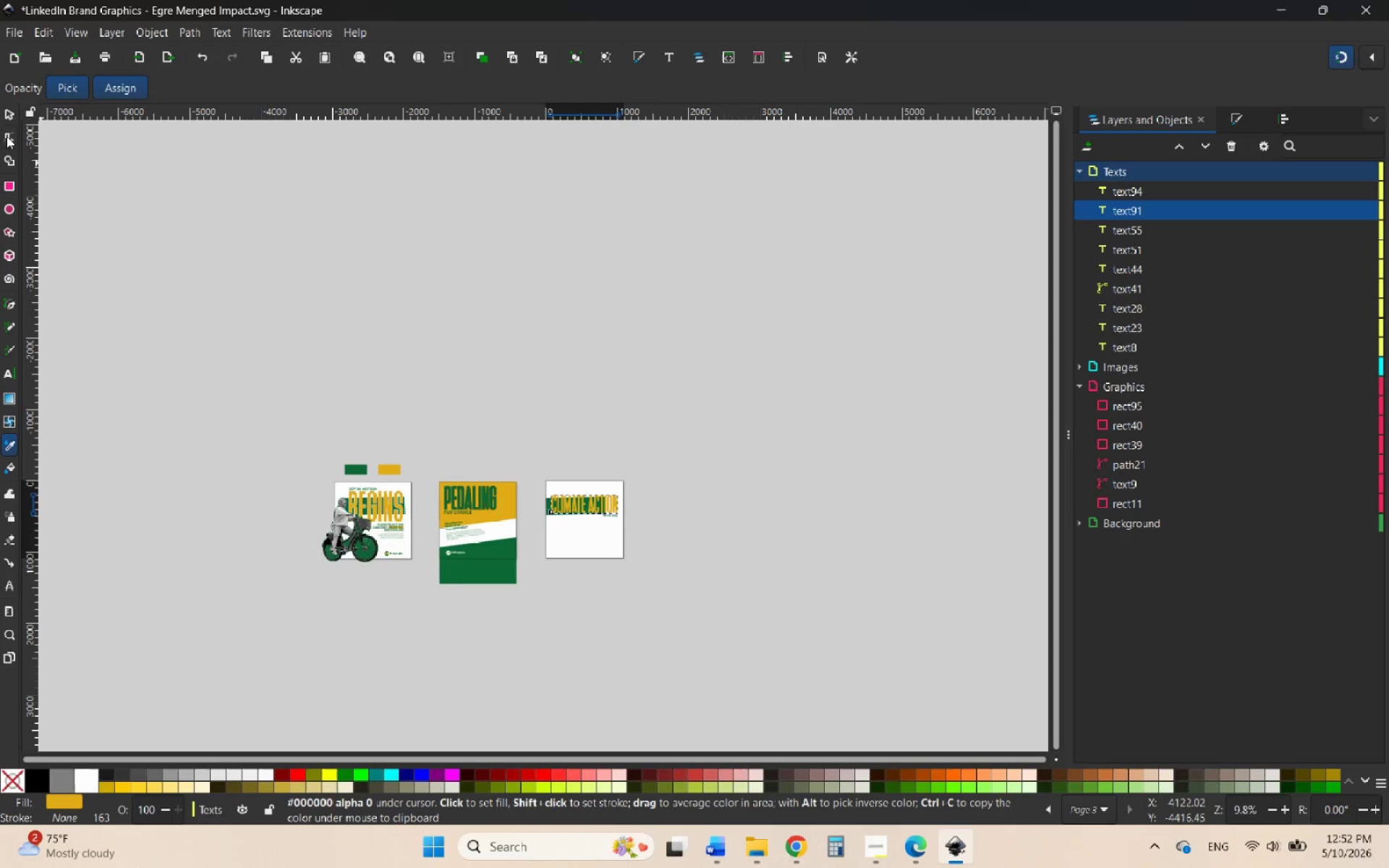 
left_click([10, 113])
 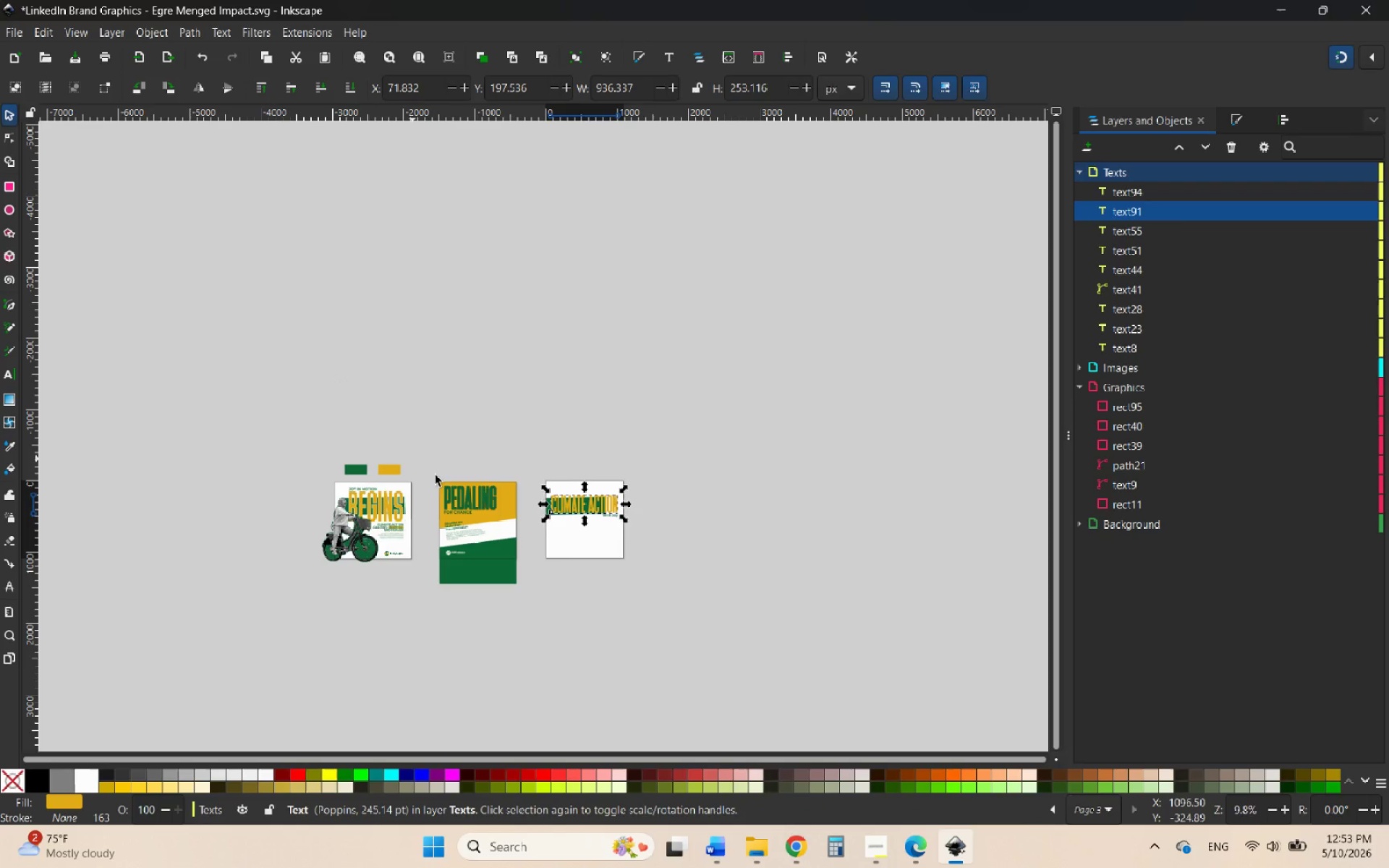 
hold_key(key=ControlLeft, duration=1.81)
scroll: coordinate [550, 559], scroll_direction: up, amount: 6.0
 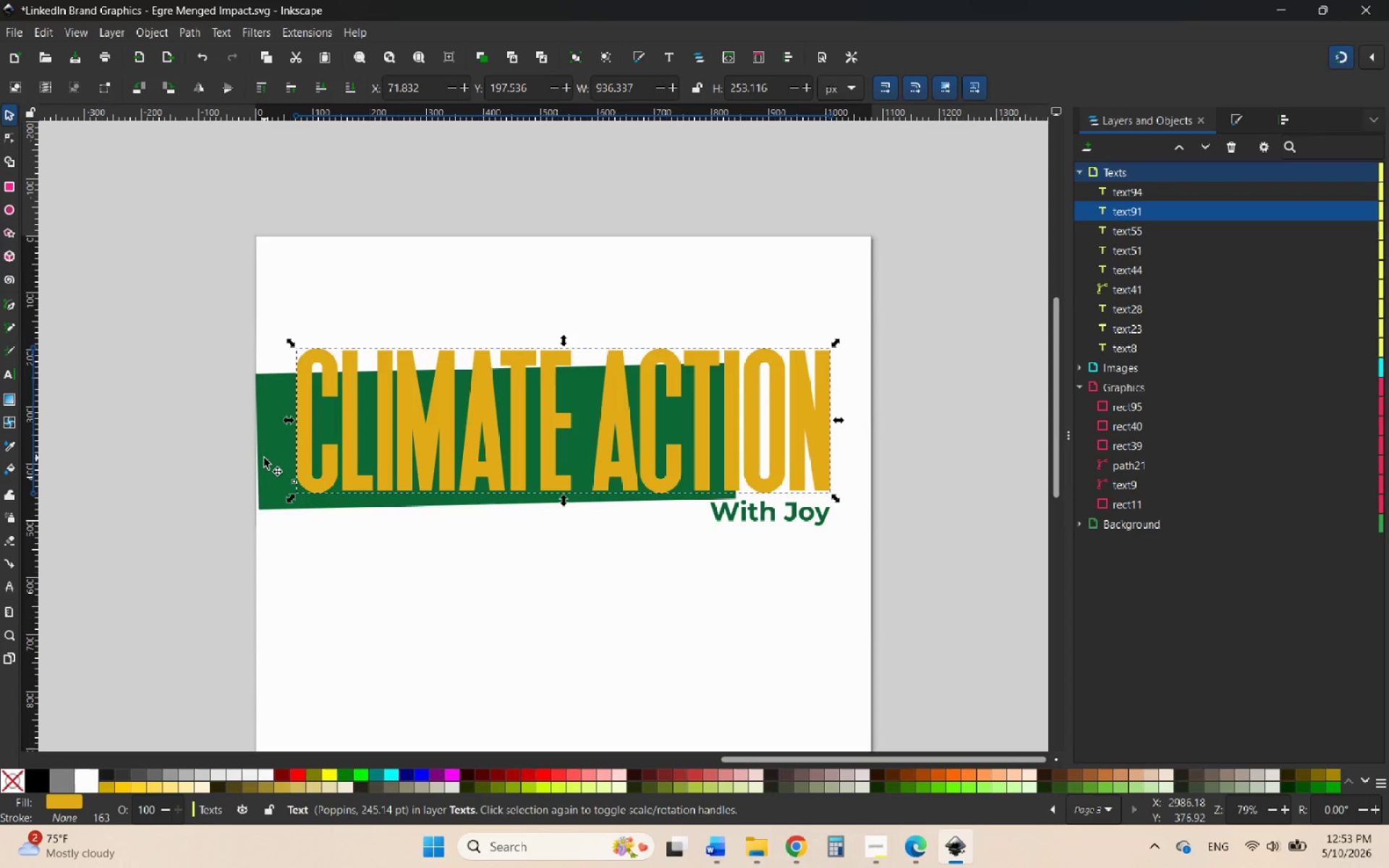 
wait(13.95)
 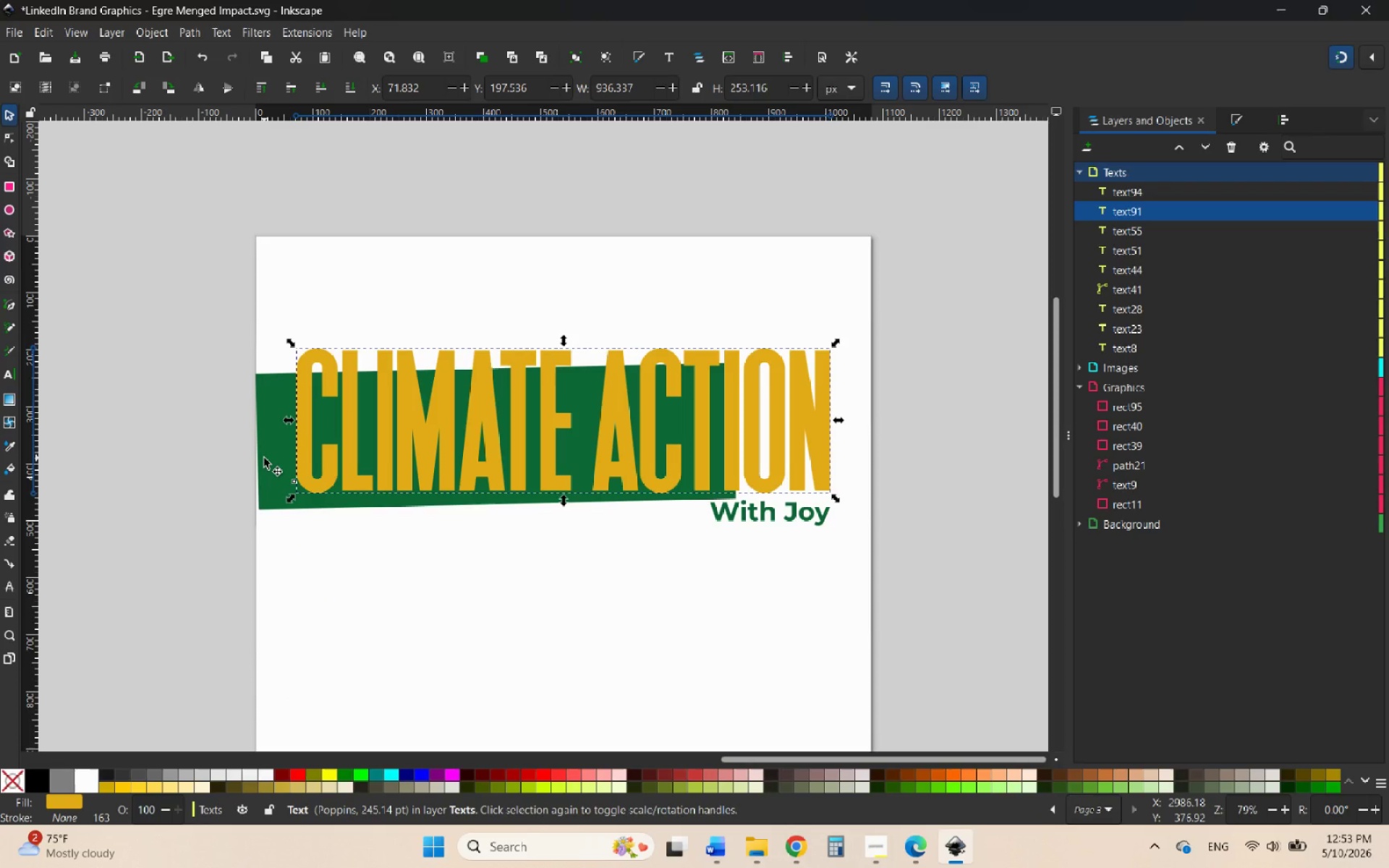 
left_click([10, 116])
 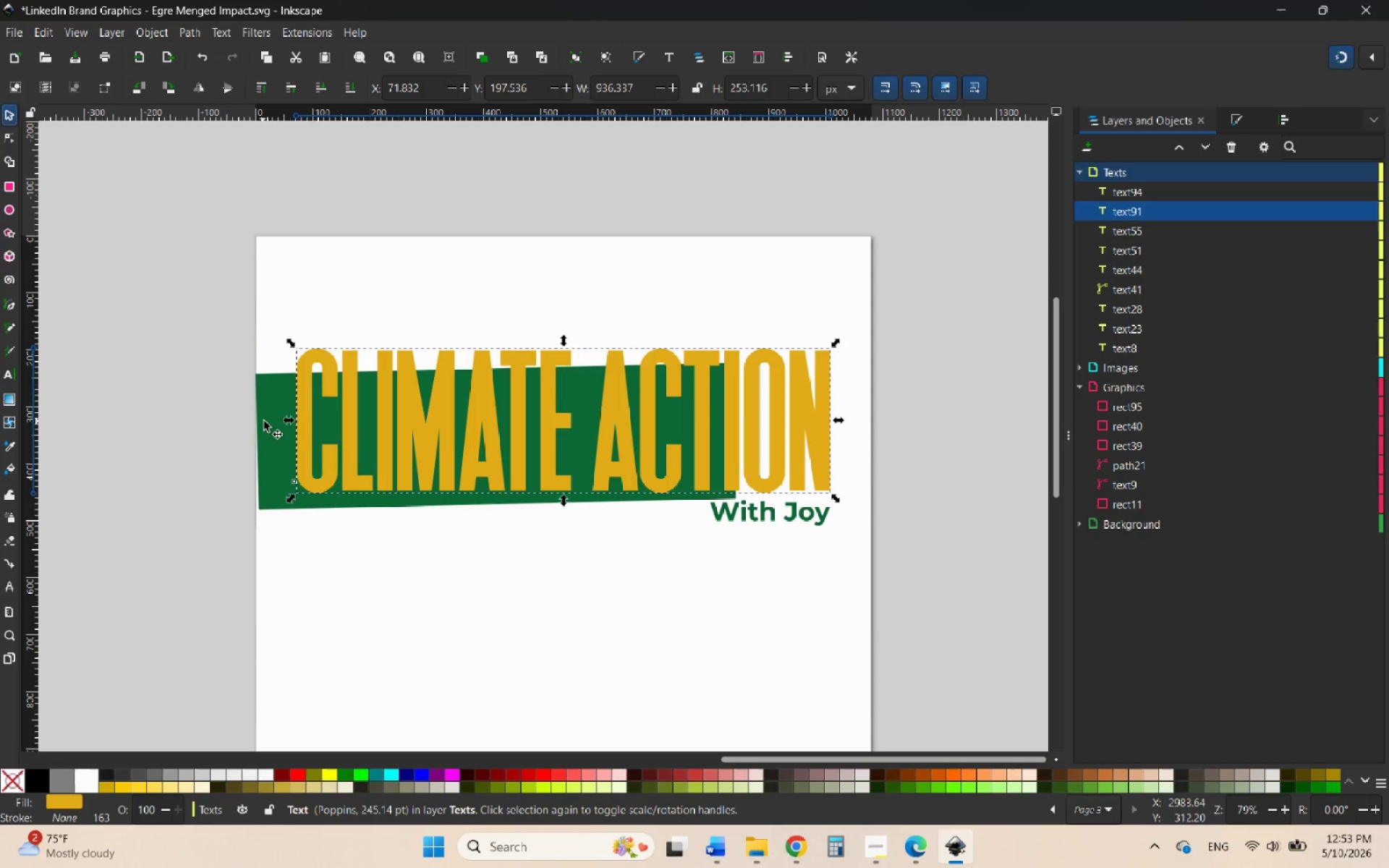 
left_click([272, 435])
 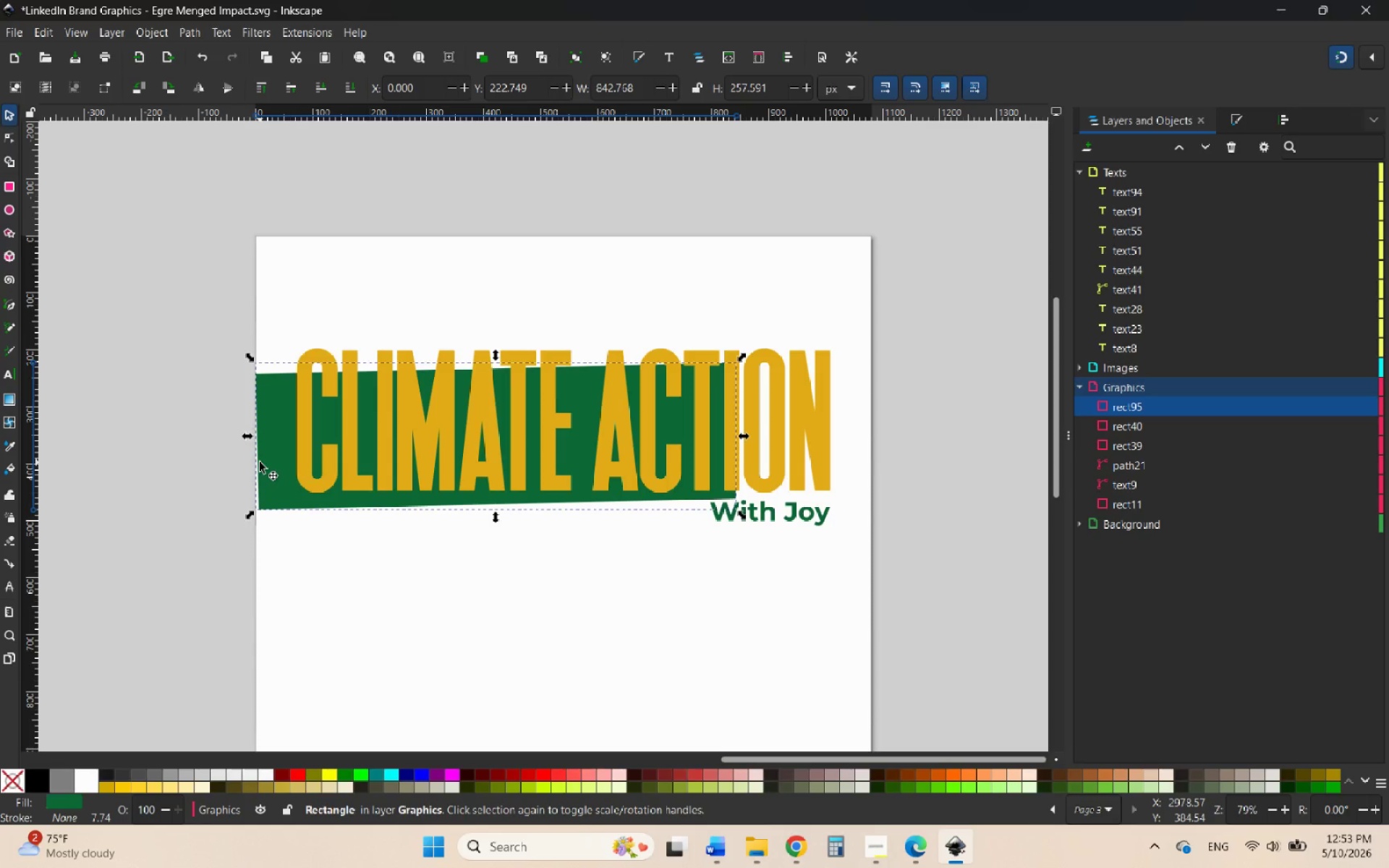 
left_click_drag(start_coordinate=[263, 461], to_coordinate=[287, 445])
 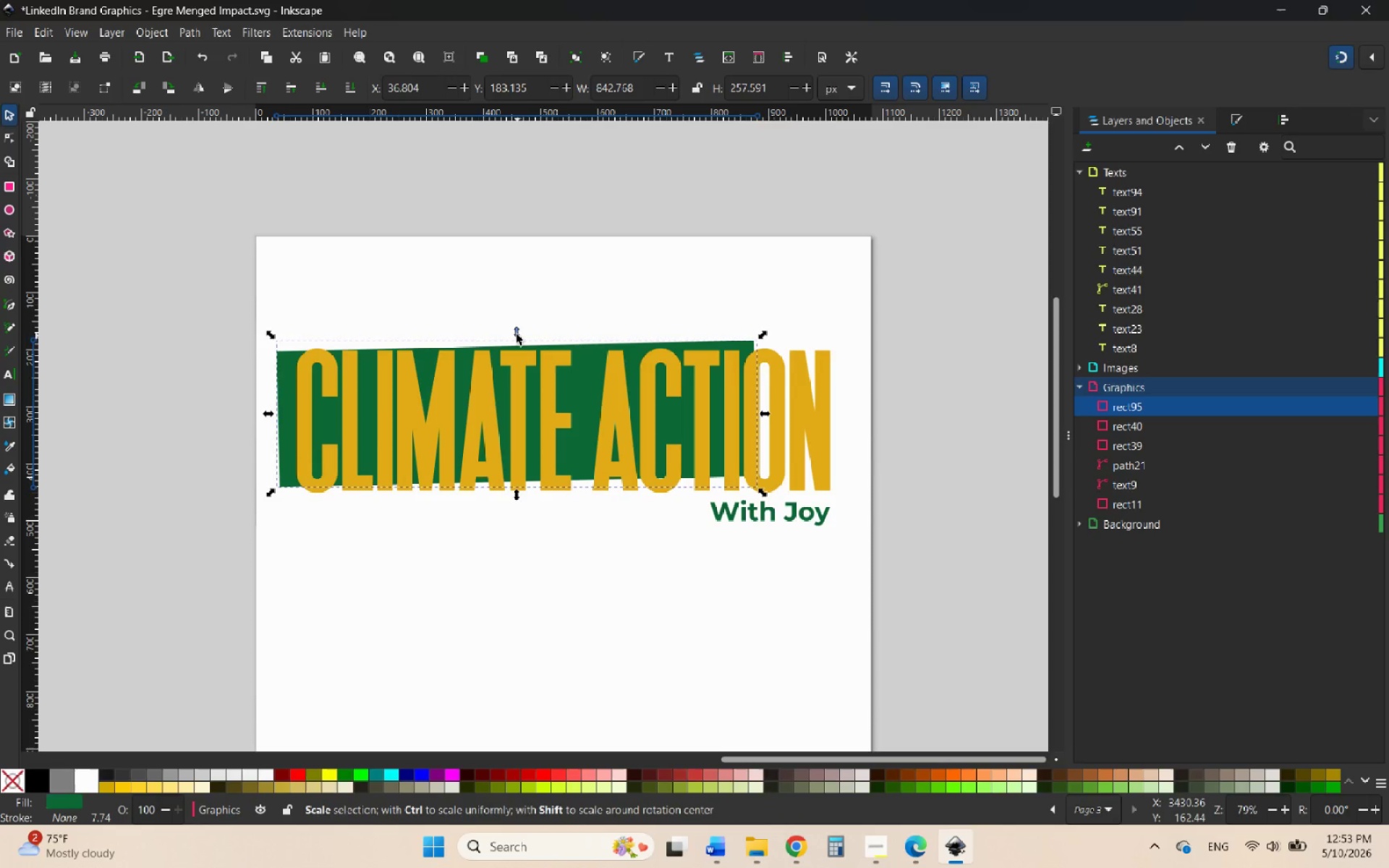 
left_click_drag(start_coordinate=[515, 333], to_coordinate=[538, 391])
 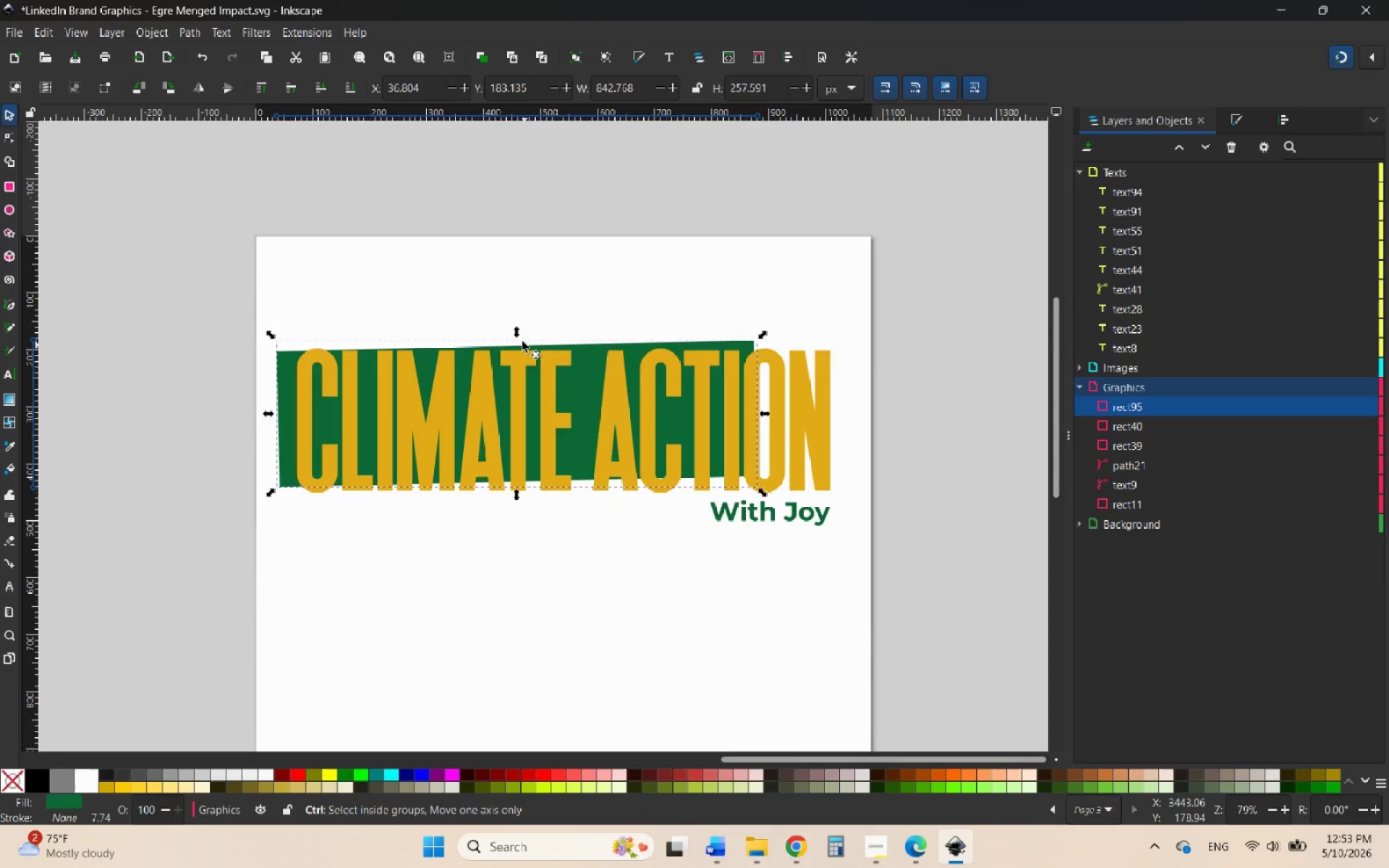 
hold_key(key=ControlLeft, duration=0.47)
scroll: coordinate [521, 338], scroll_direction: up, amount: 5.0
 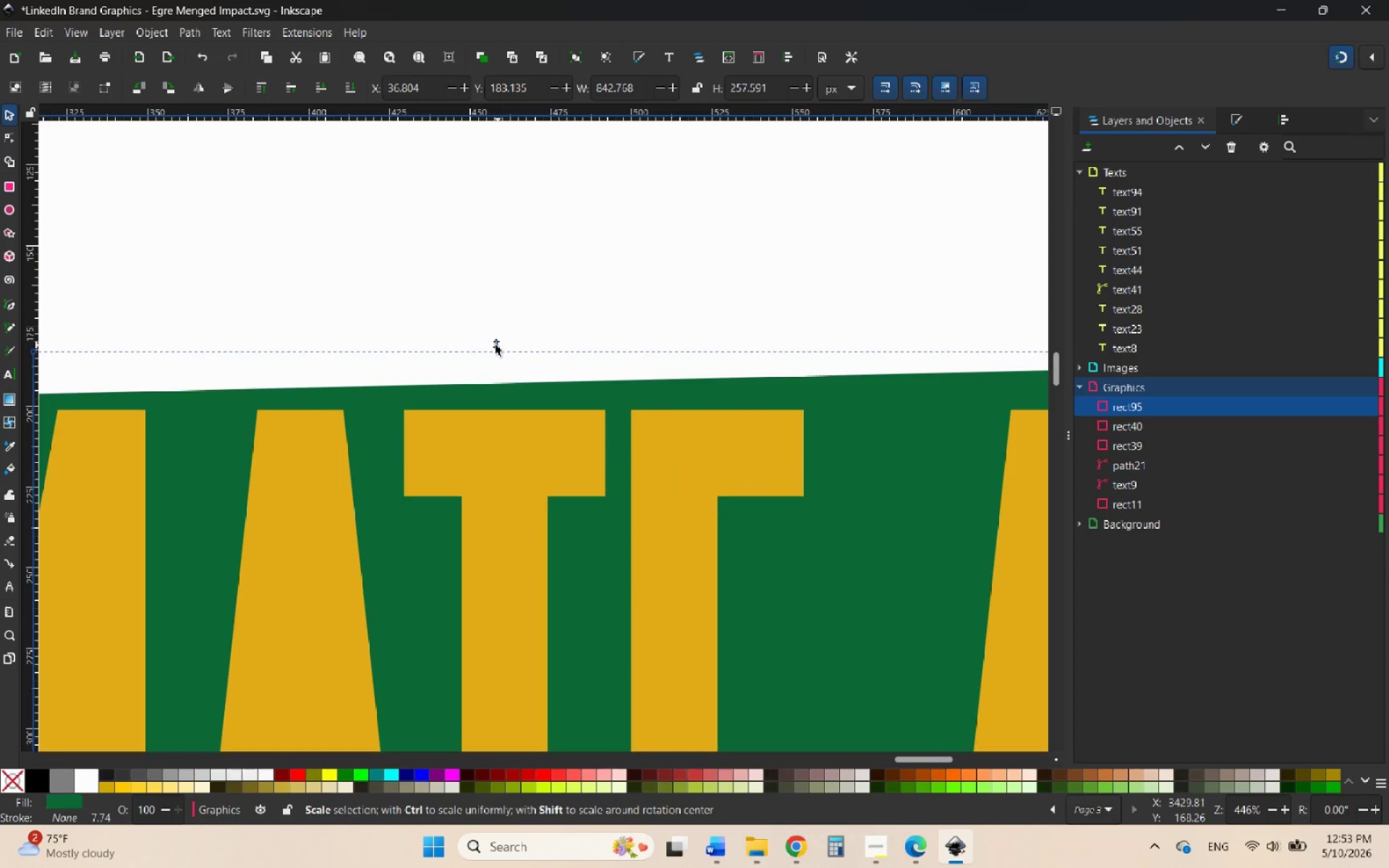 
left_click_drag(start_coordinate=[496, 346], to_coordinate=[500, 430])
 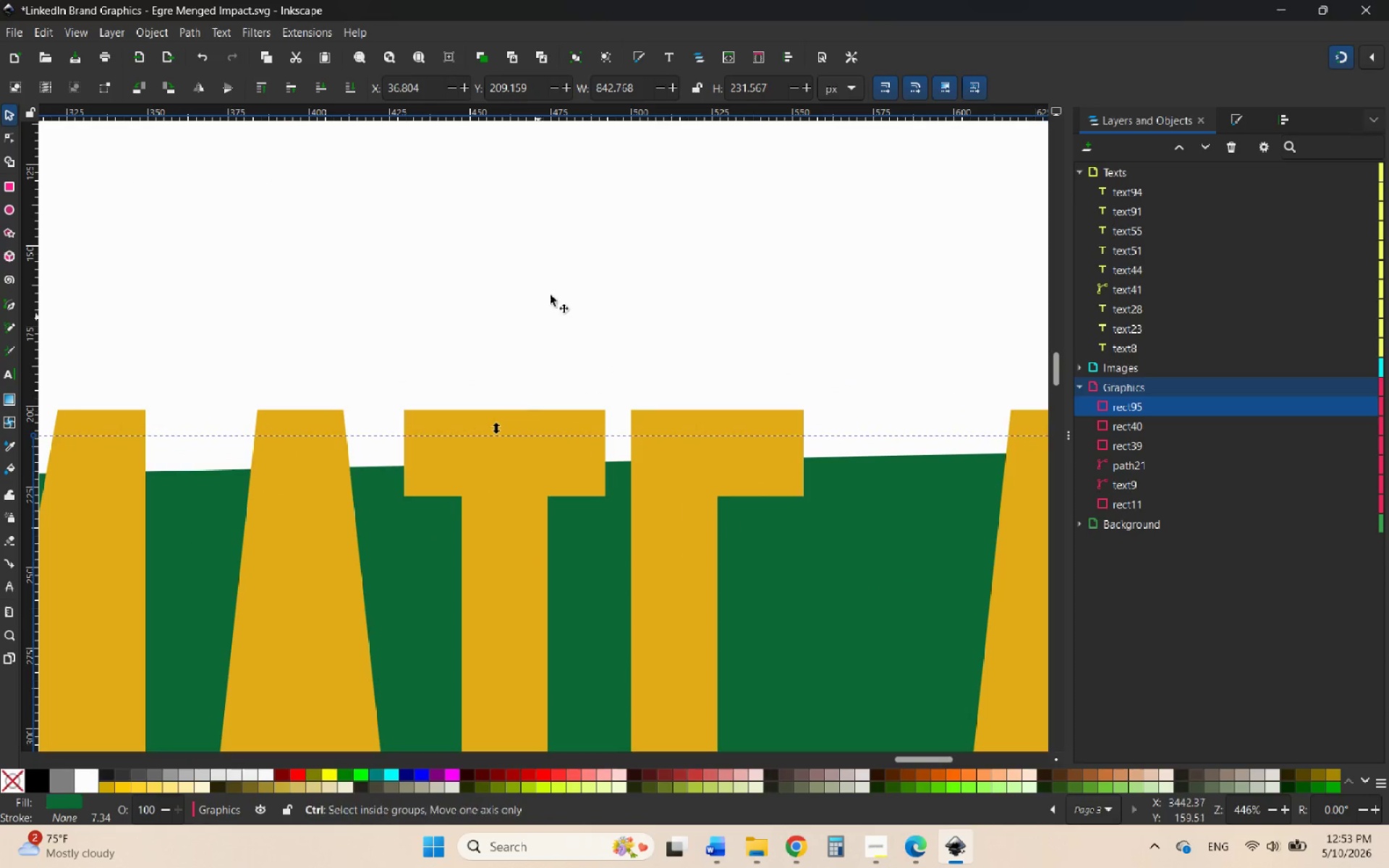 
hold_key(key=ControlLeft, duration=1.73)
scroll: coordinate [570, 272], scroll_direction: down, amount: 3.0
 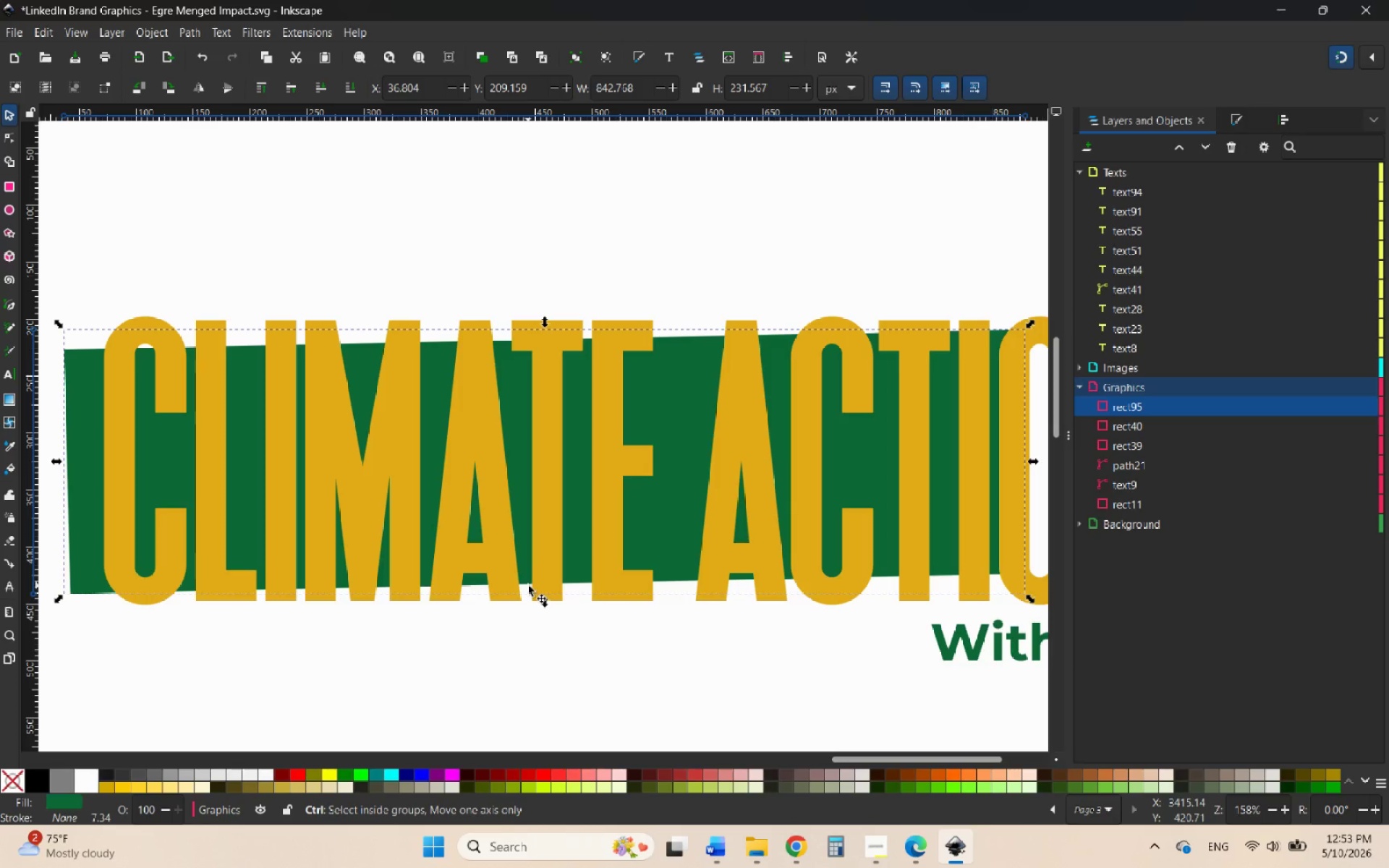 
scroll: coordinate [534, 594], scroll_direction: up, amount: 3.0
 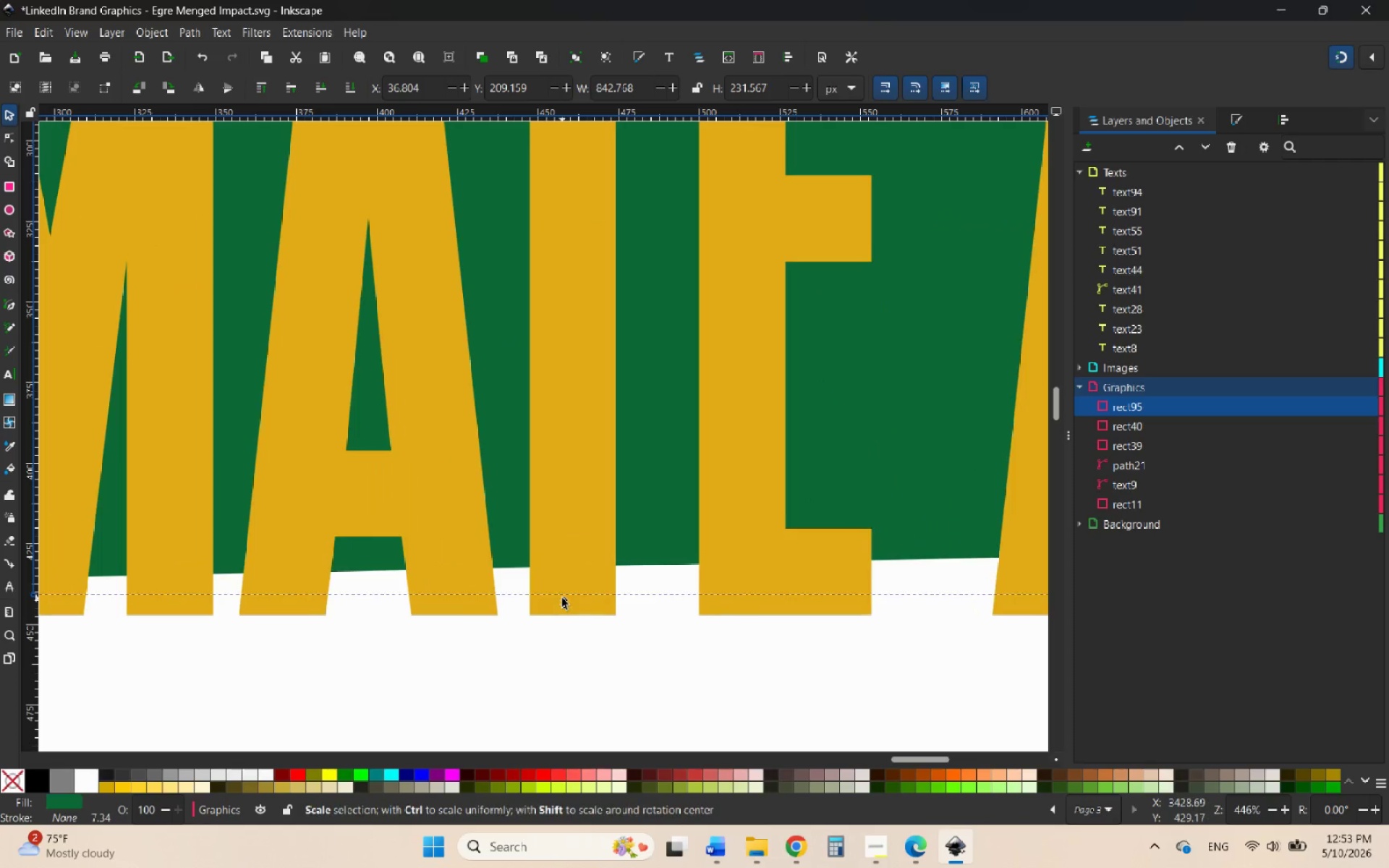 
left_click_drag(start_coordinate=[562, 598], to_coordinate=[572, 563])
 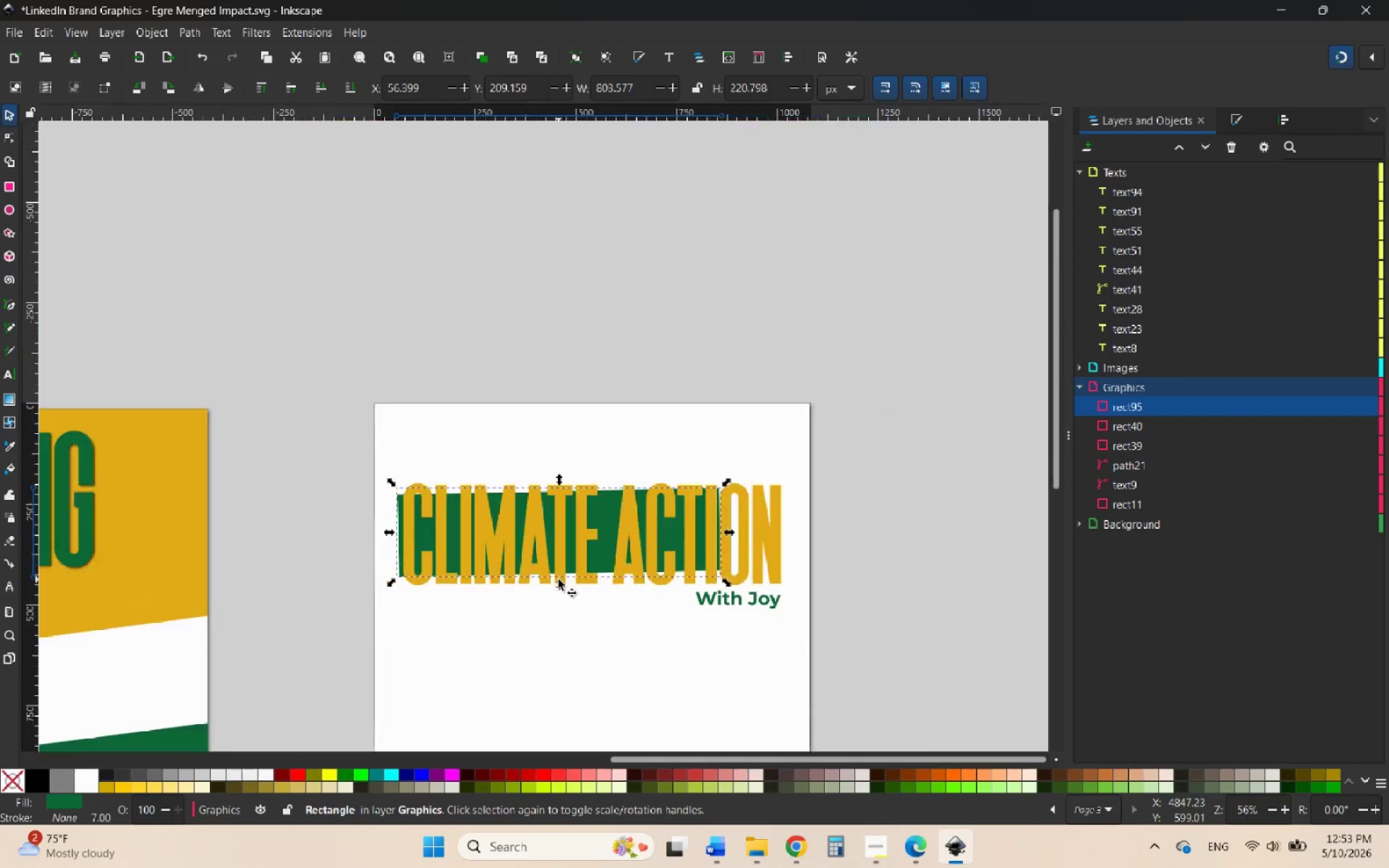 
hold_key(key=ControlLeft, duration=3.42)
scroll: coordinate [558, 579], scroll_direction: down, amount: 7.0
 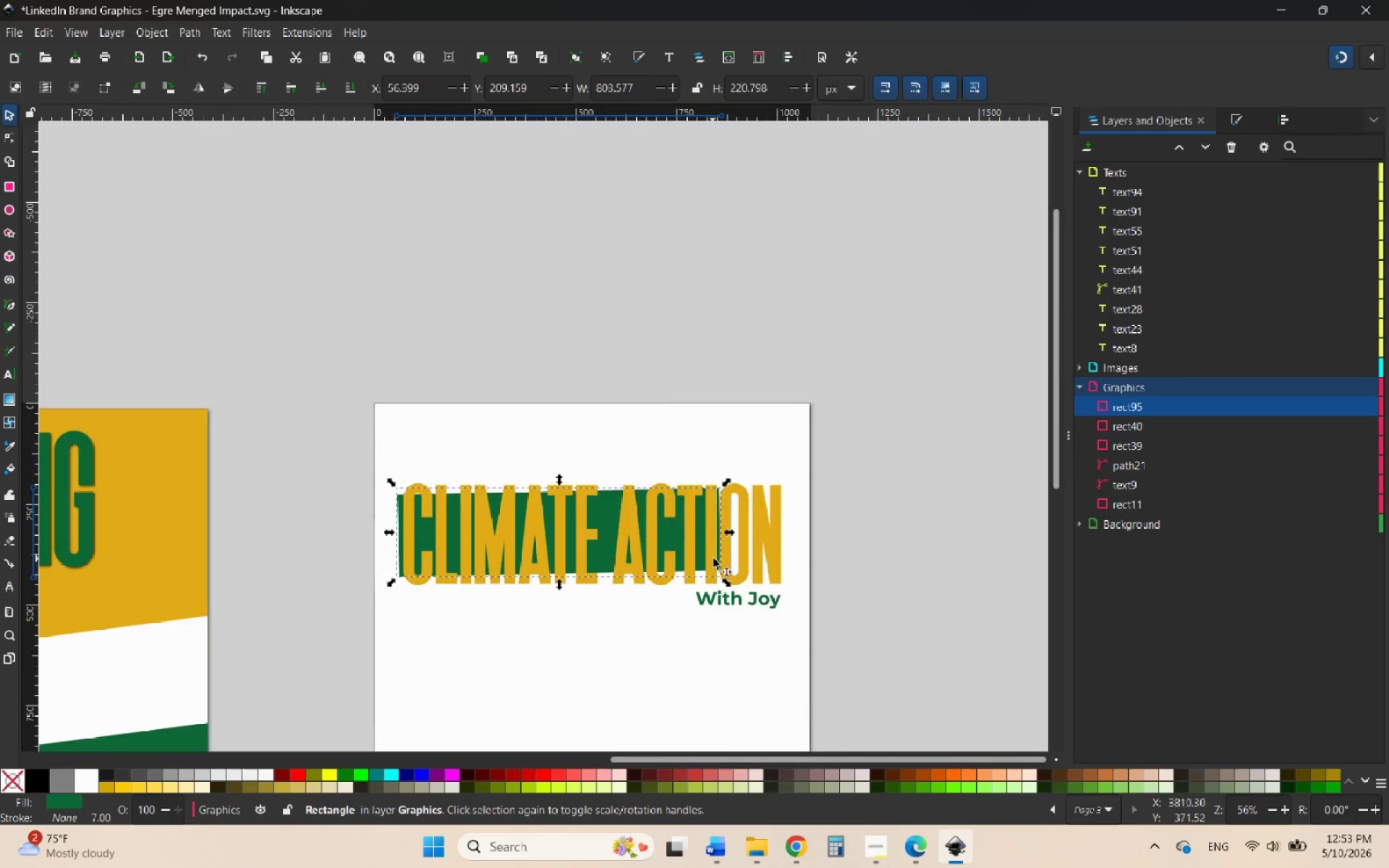 
scroll: coordinate [723, 558], scroll_direction: up, amount: 2.0
 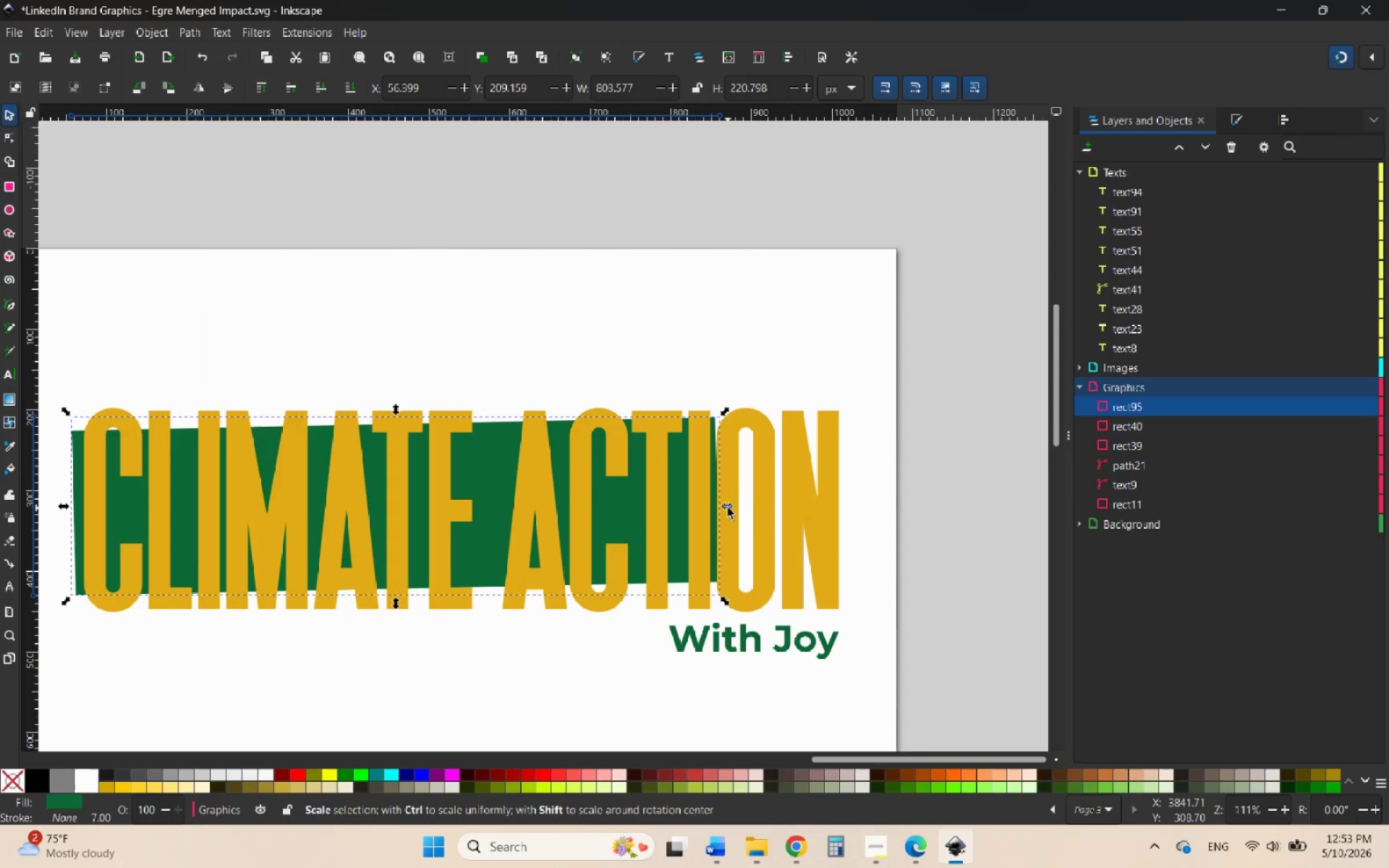 
left_click_drag(start_coordinate=[728, 508], to_coordinate=[868, 514])
 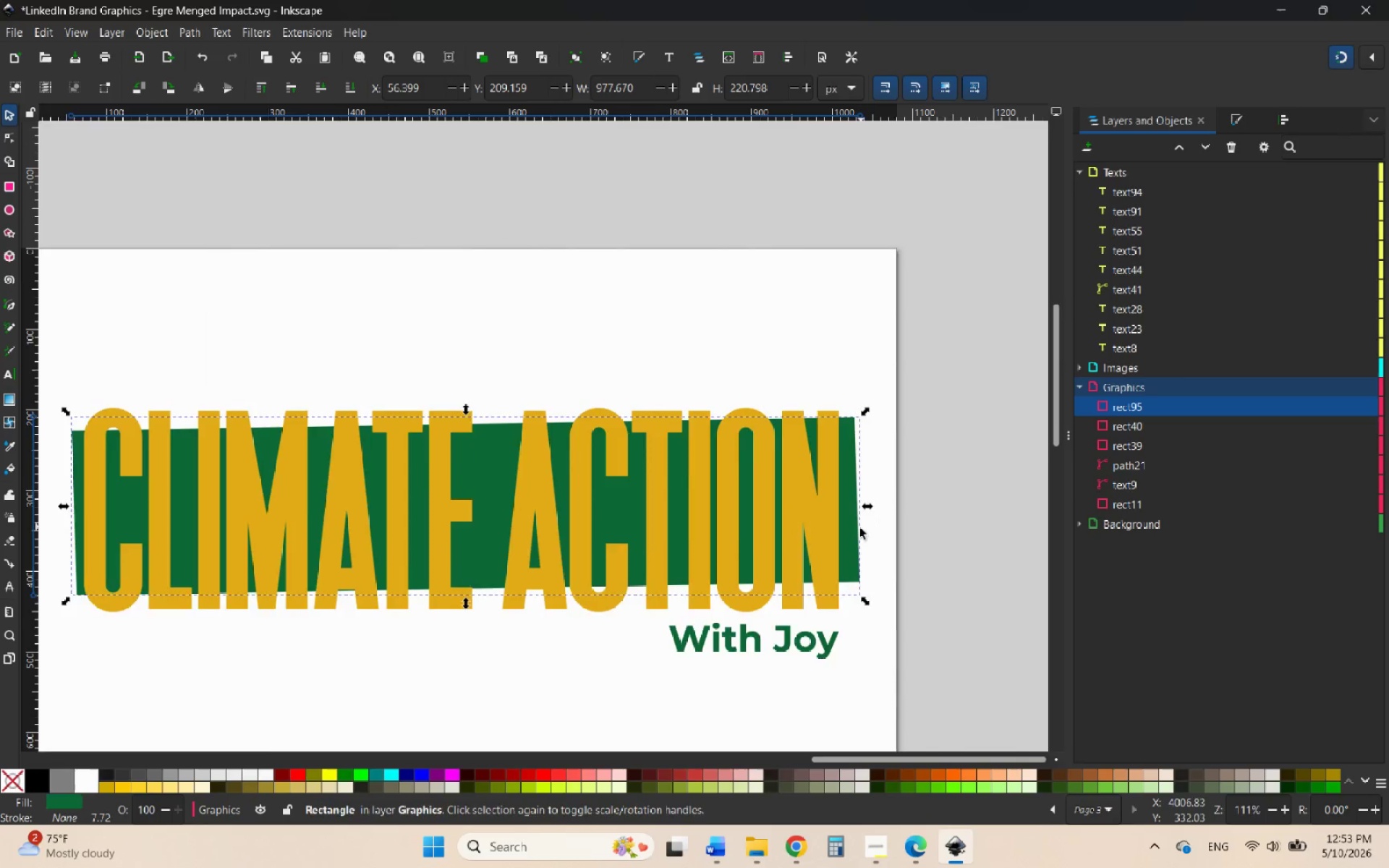 
hold_key(key=ControlLeft, duration=3.73)
scroll: coordinate [857, 529], scroll_direction: down, amount: 2.0
 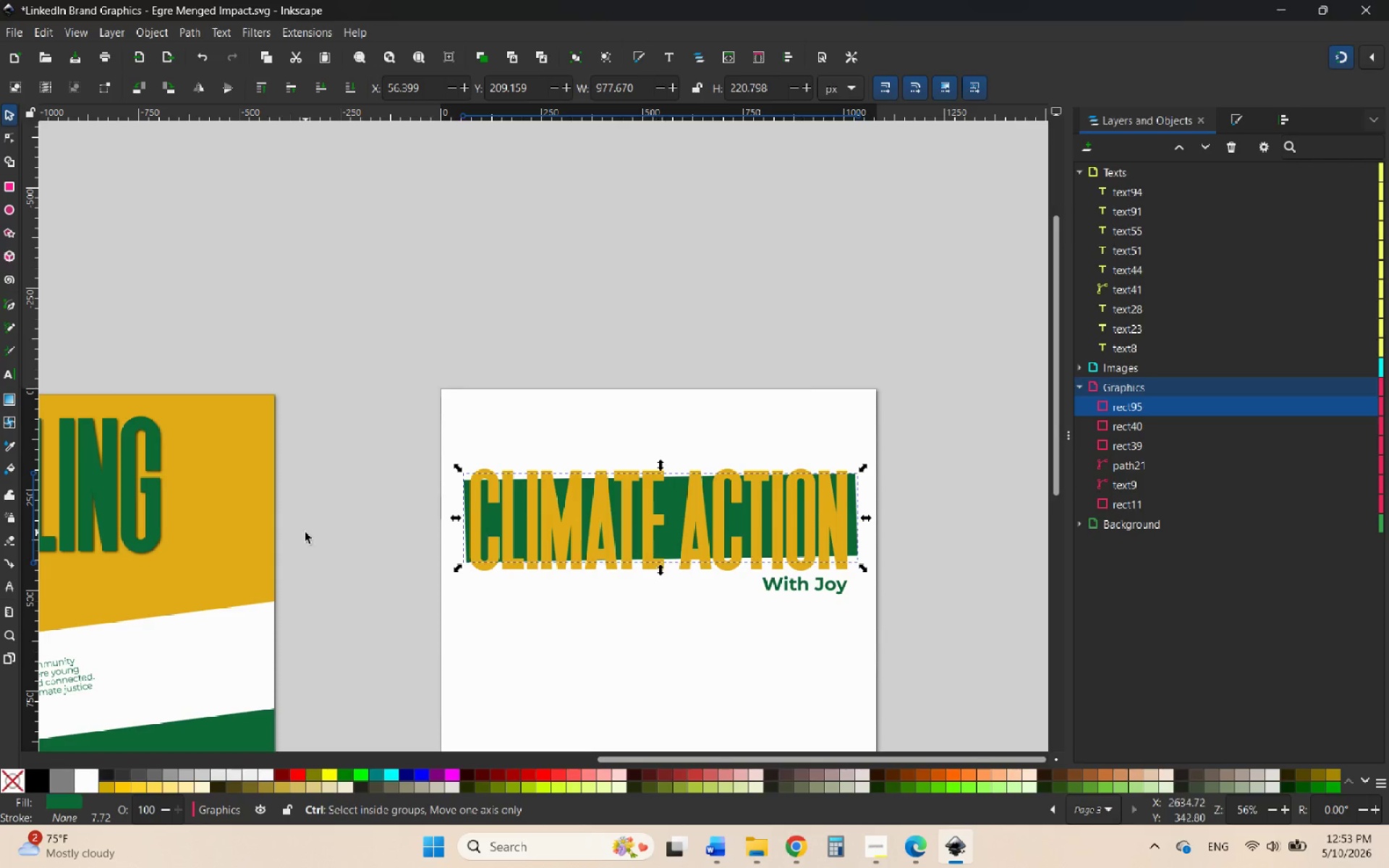 
scroll: coordinate [576, 540], scroll_direction: up, amount: 2.0
 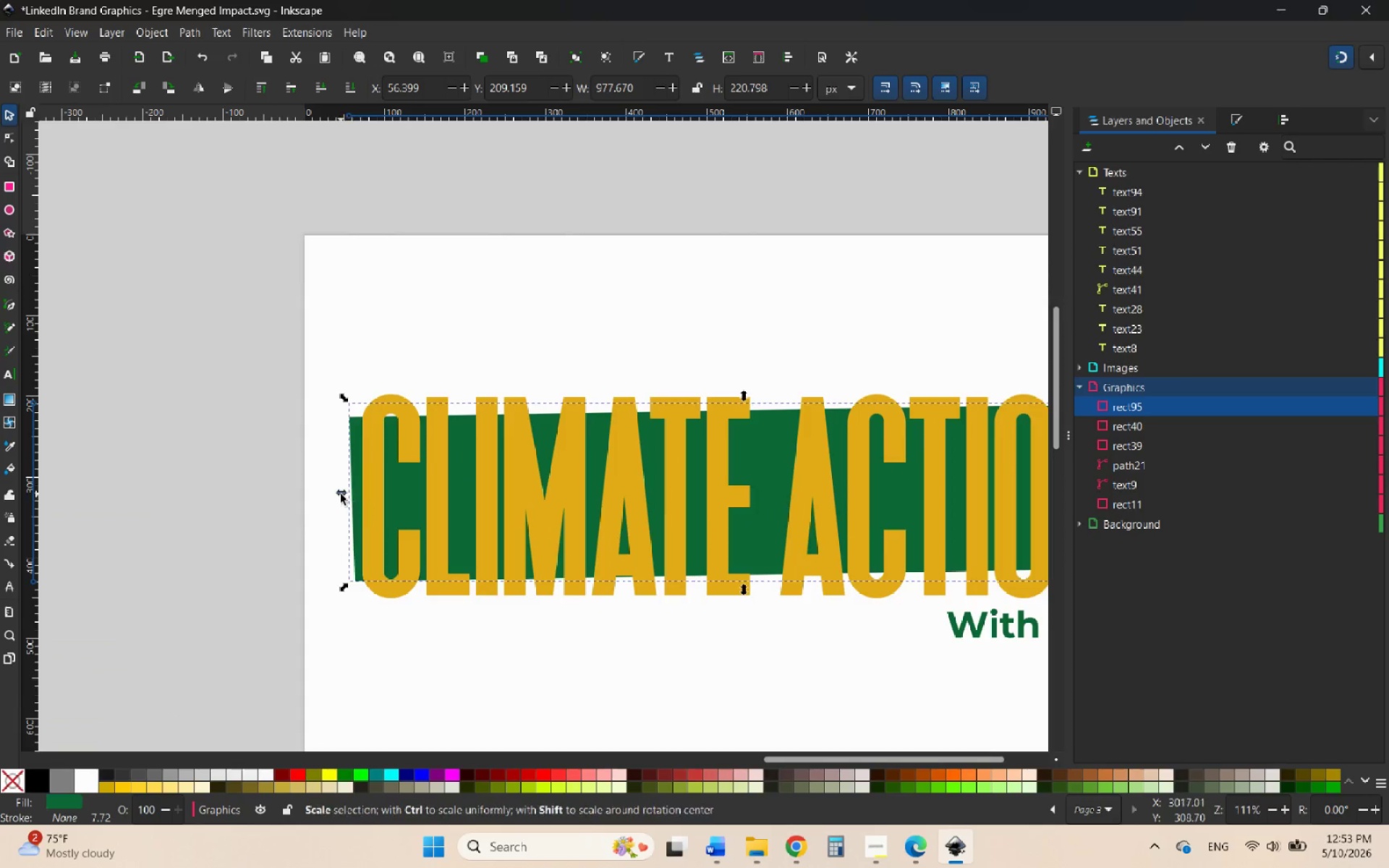 
left_click_drag(start_coordinate=[340, 493], to_coordinate=[333, 493])
 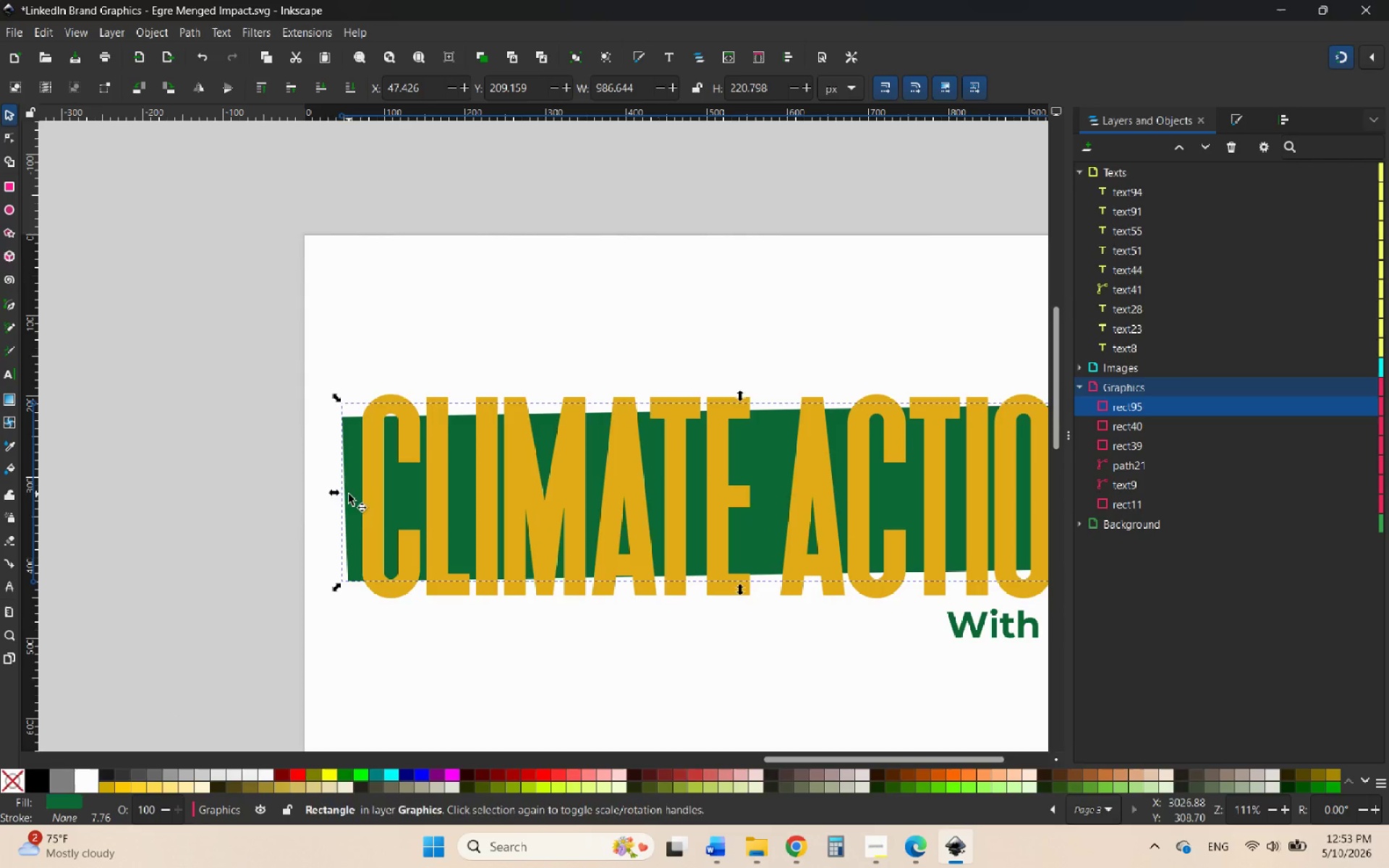 
hold_key(key=ControlLeft, duration=0.8)
scroll: coordinate [311, 498], scroll_direction: down, amount: 2.0
 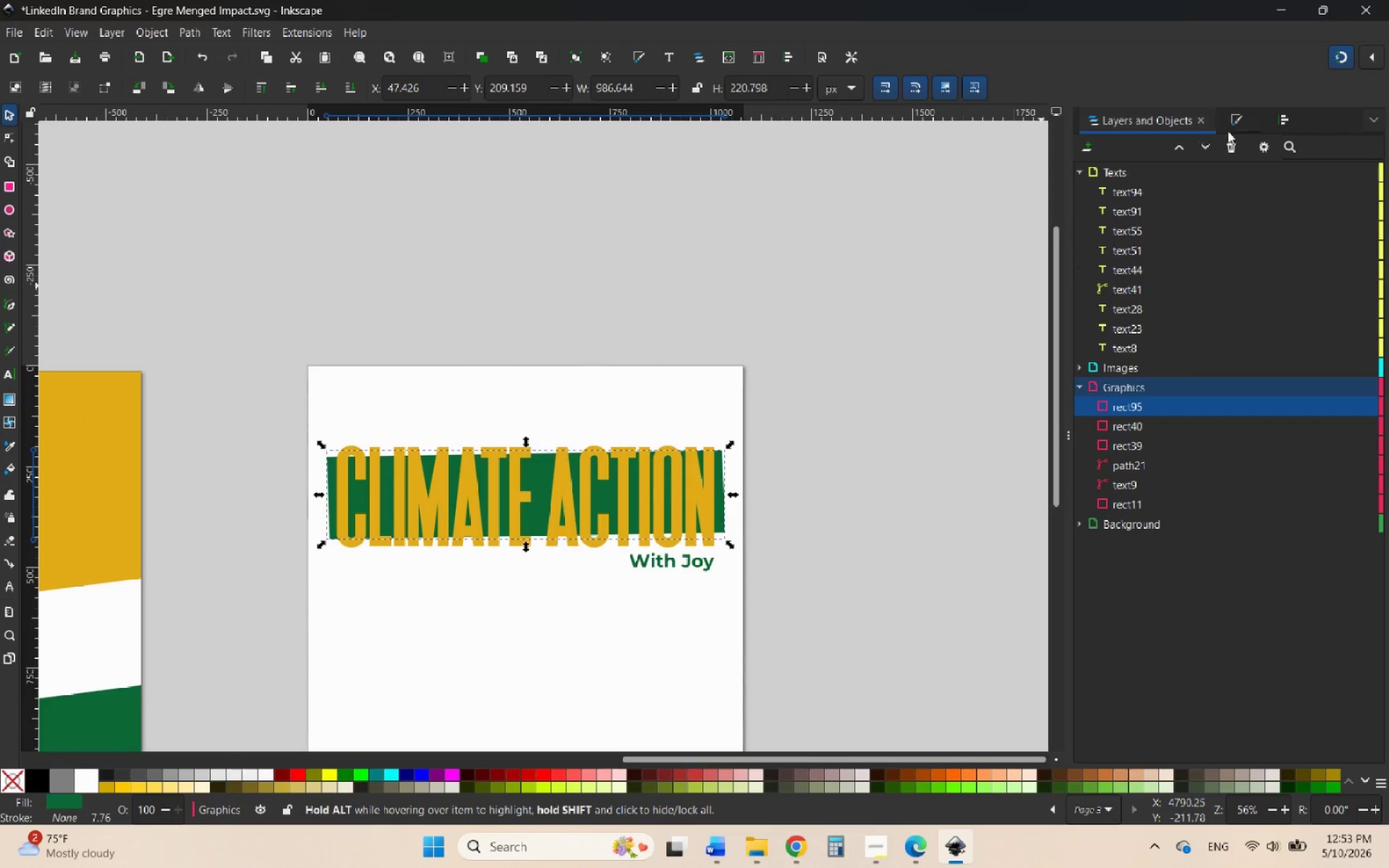 
left_click([1292, 114])
 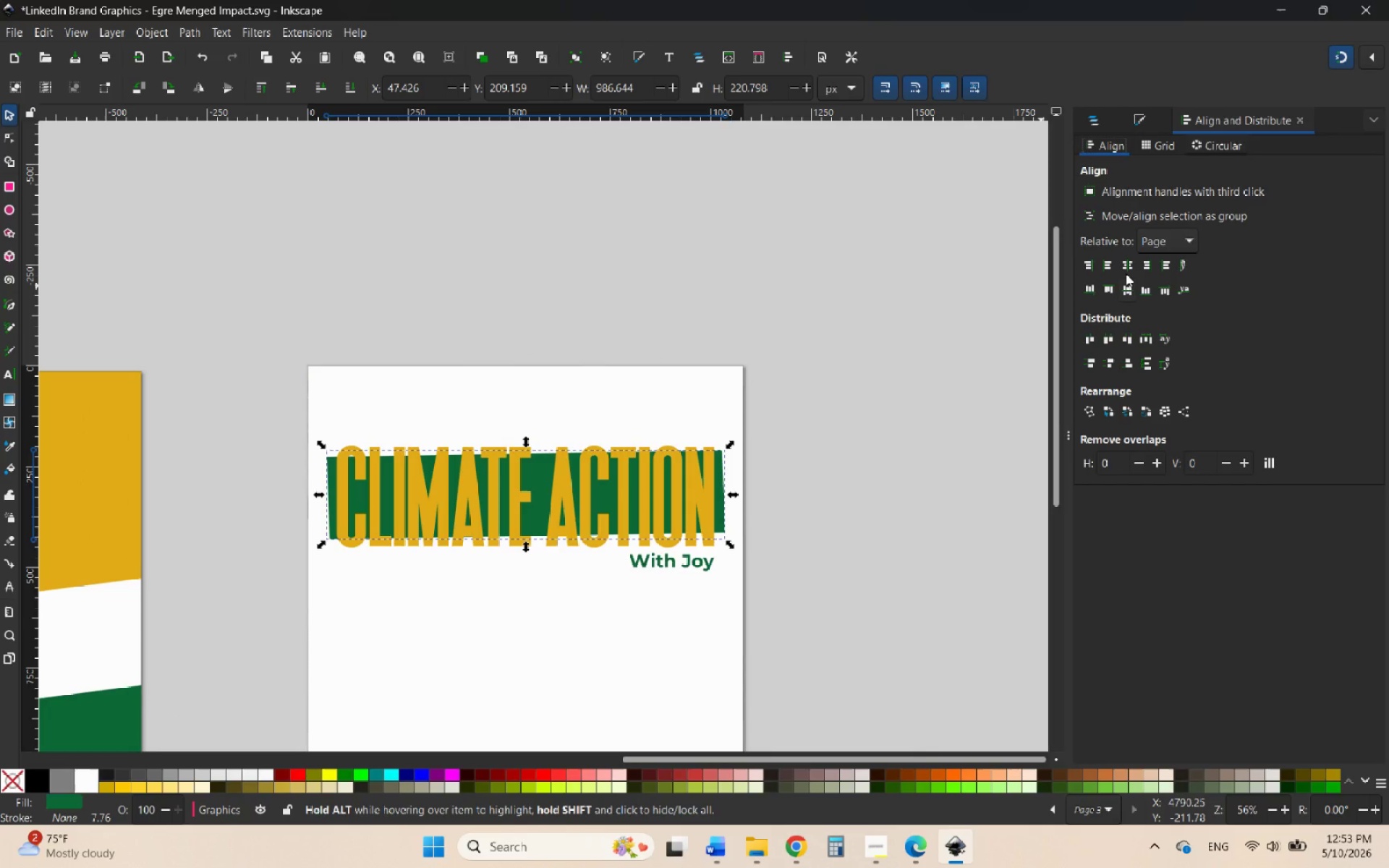 
left_click([1126, 267])
 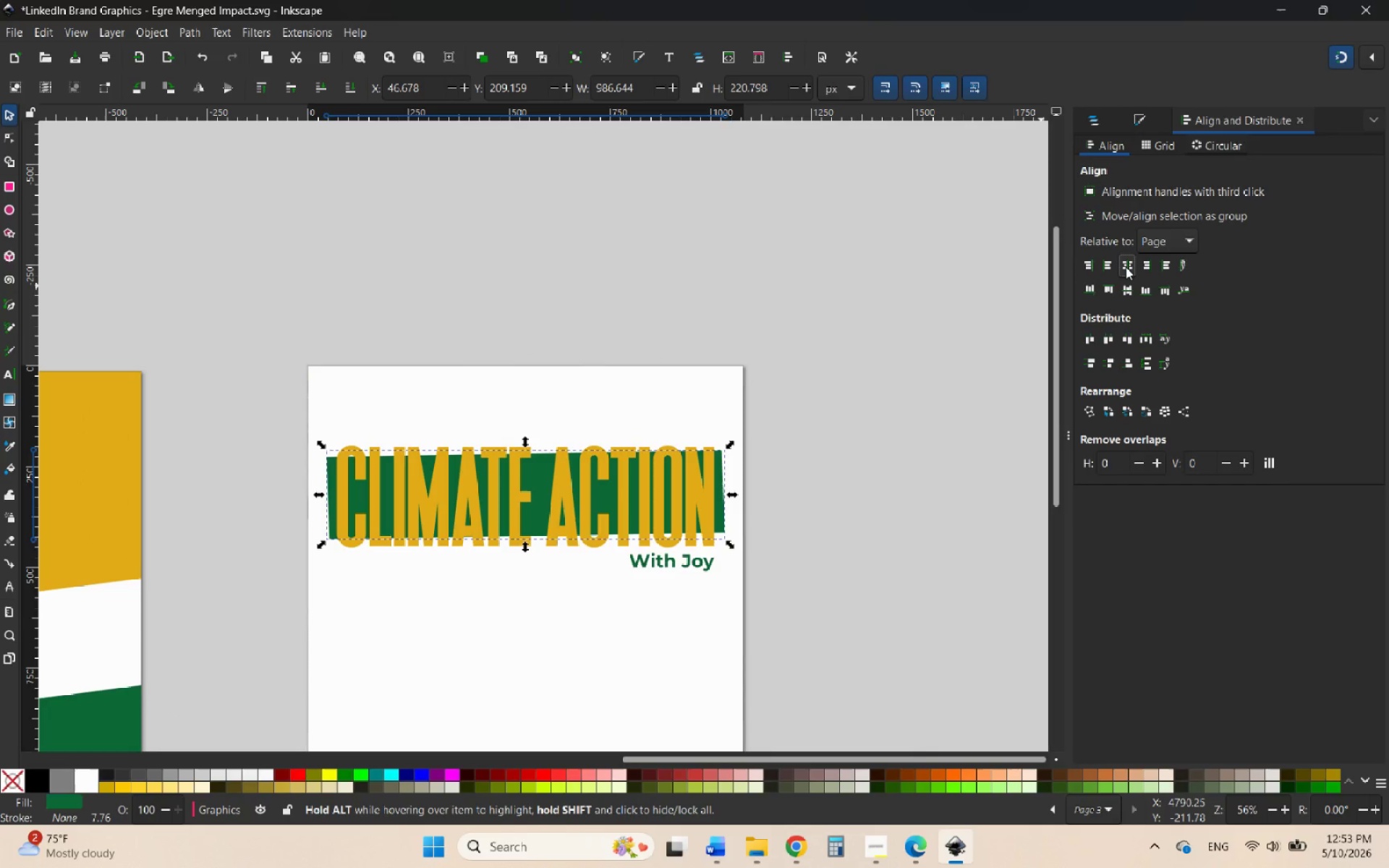 
left_click([1126, 267])
 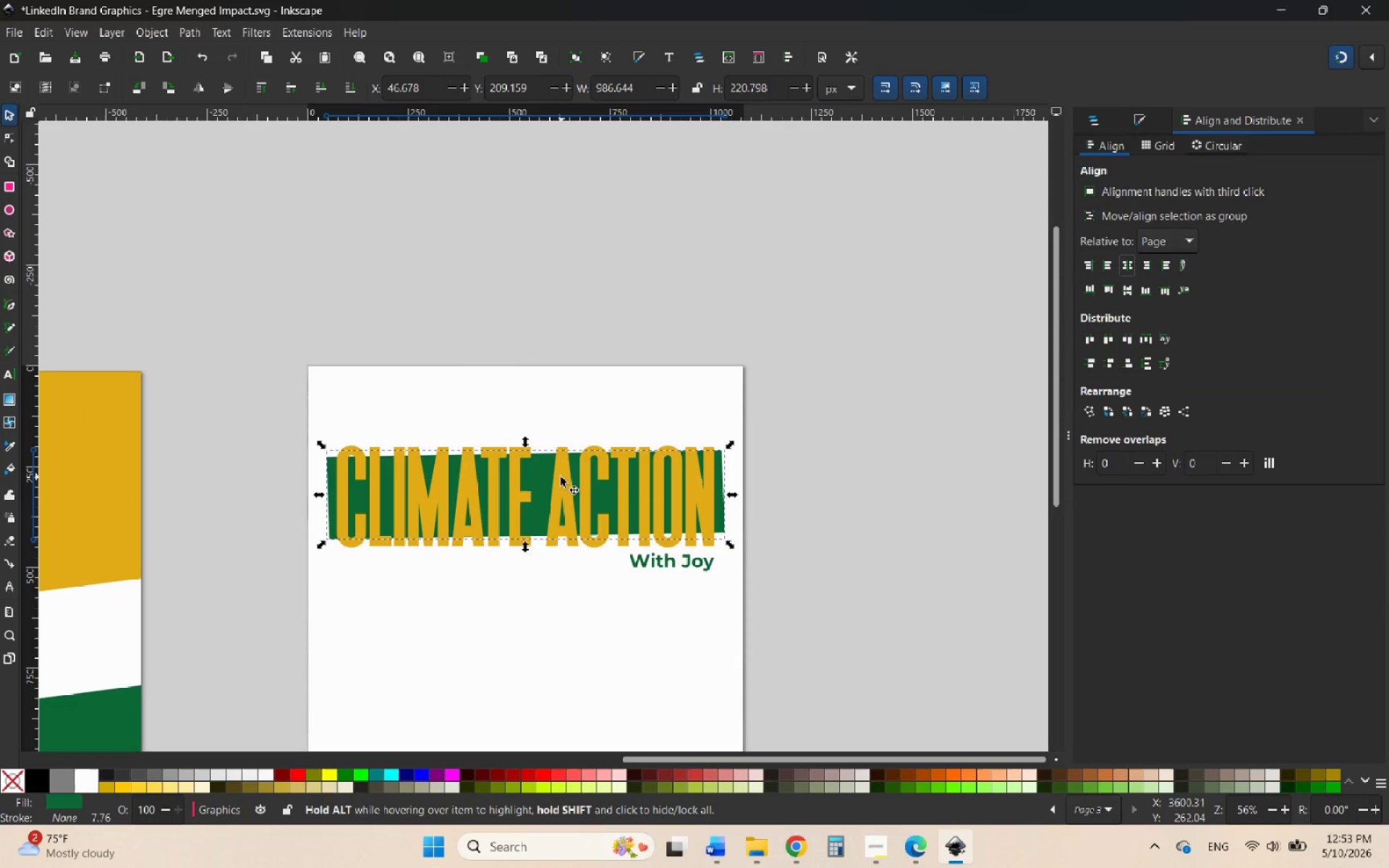 
left_click([560, 479])
 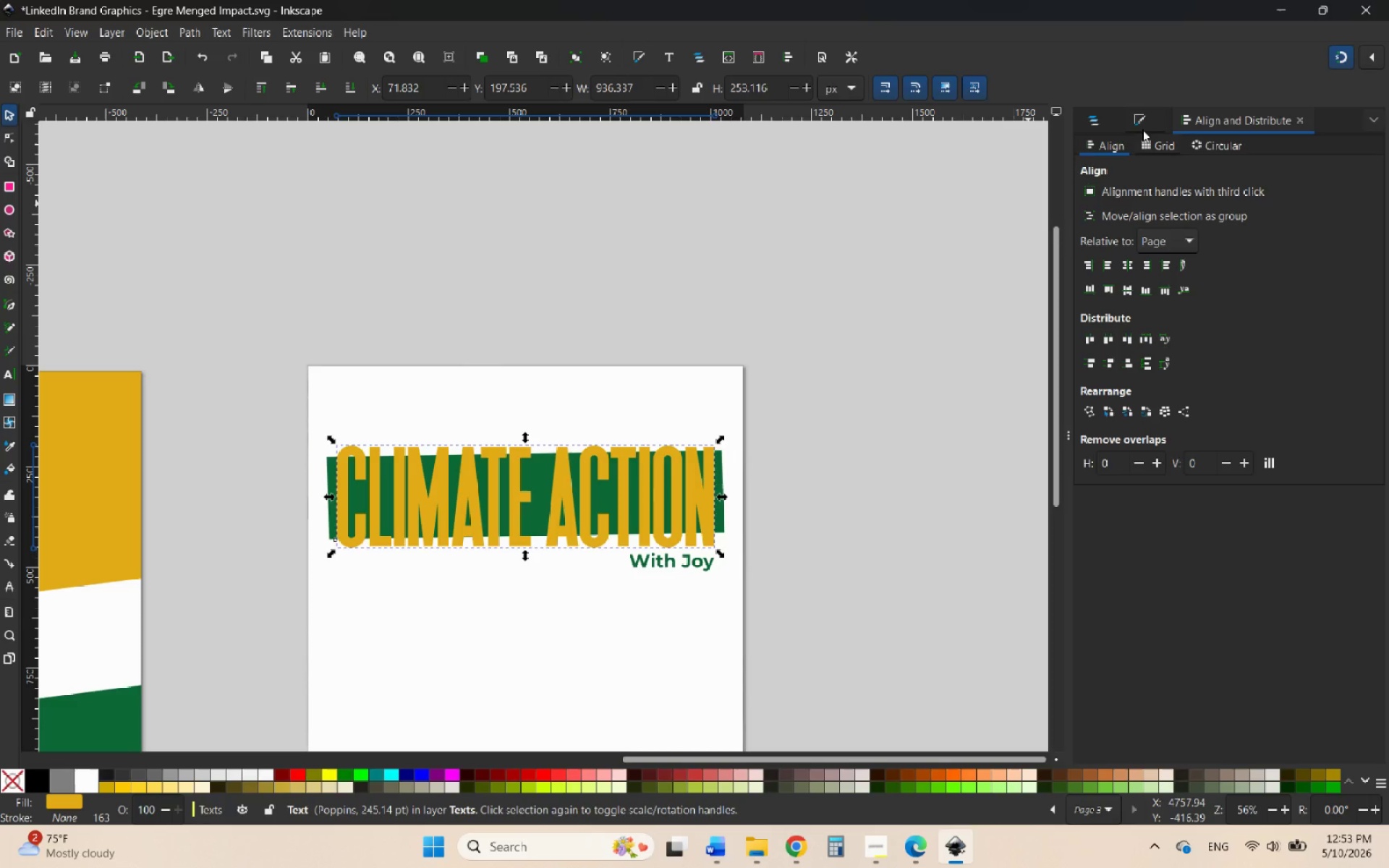 
left_click([1137, 119])
 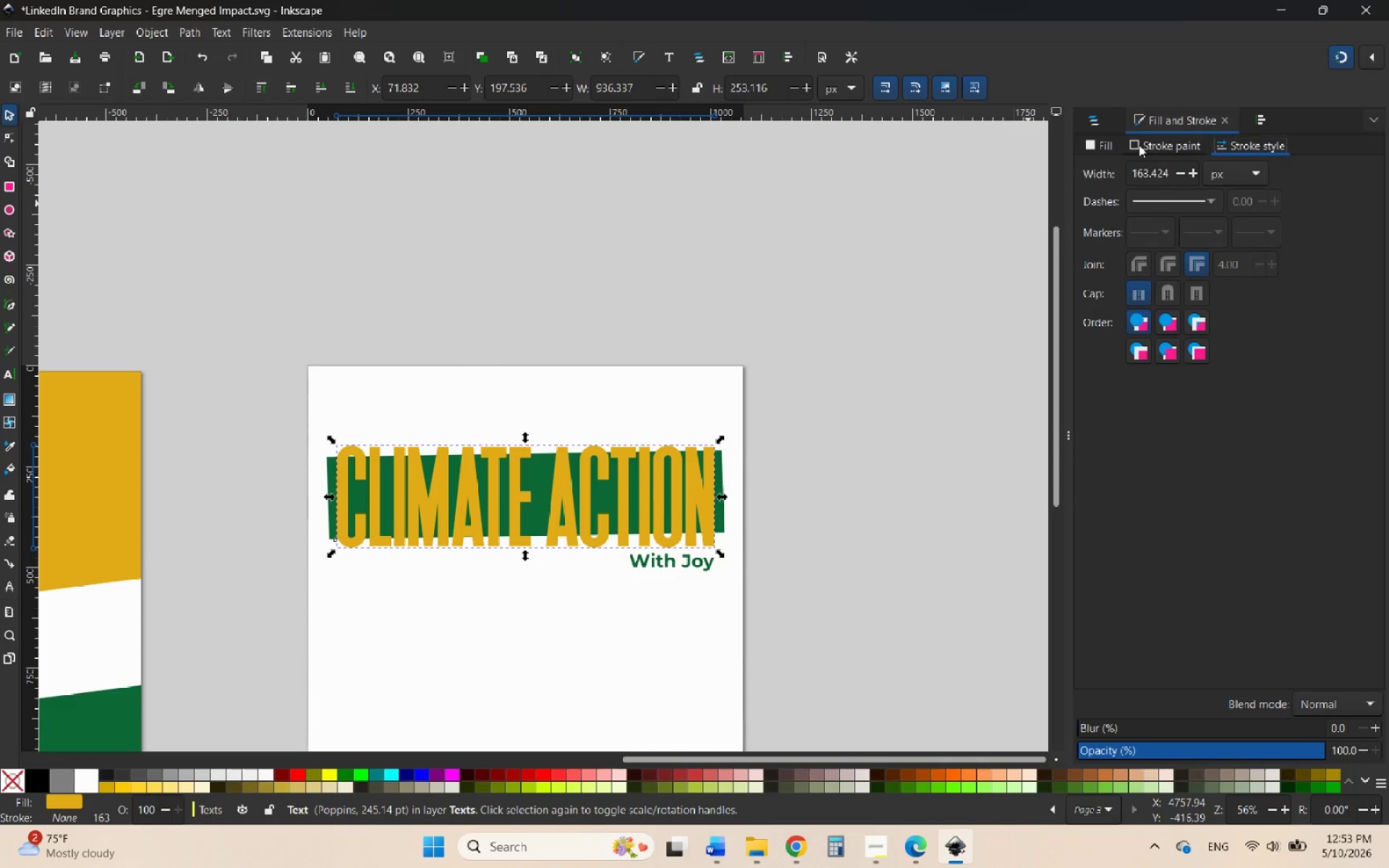 
left_click([1148, 146])
 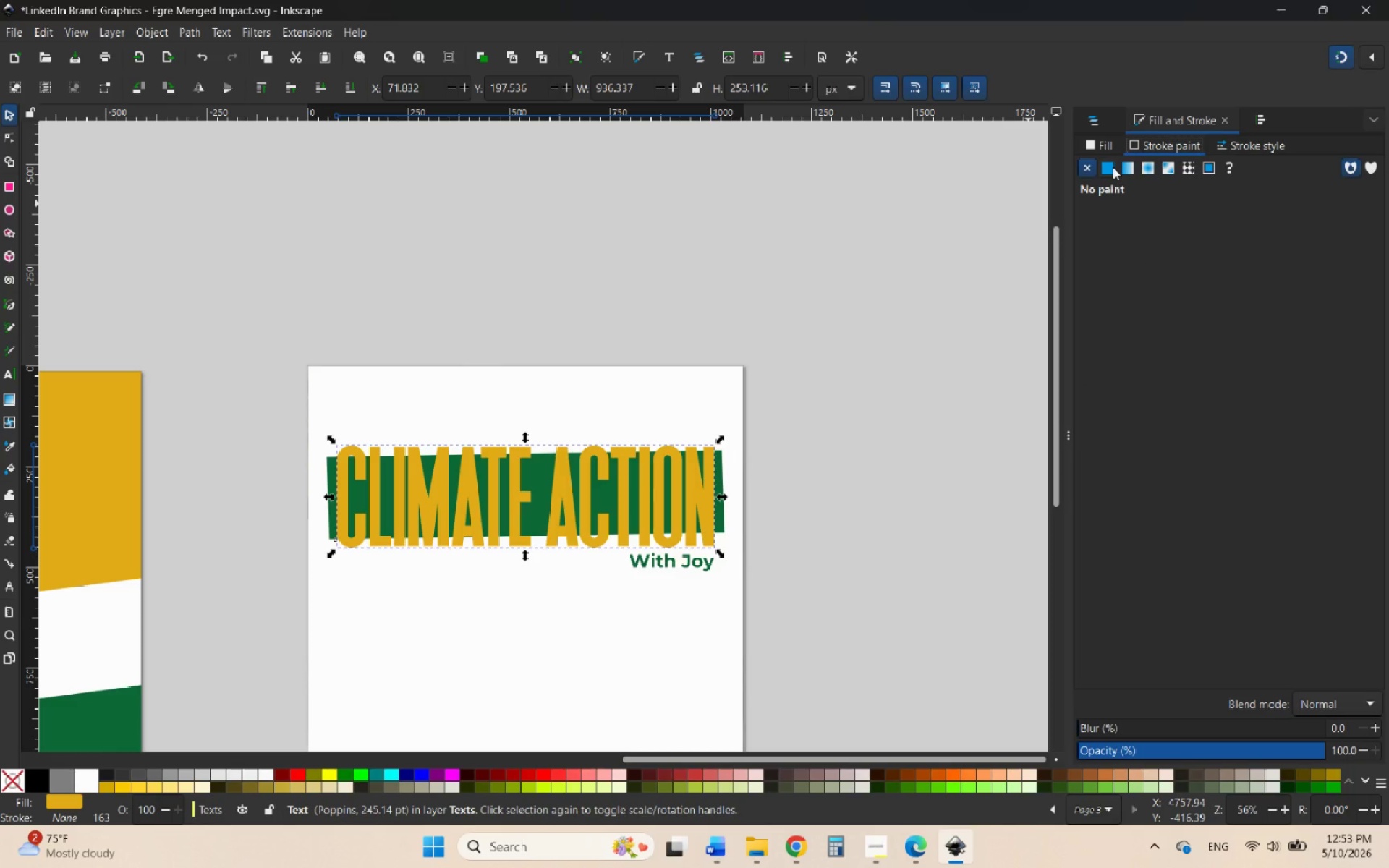 
left_click([1112, 167])
 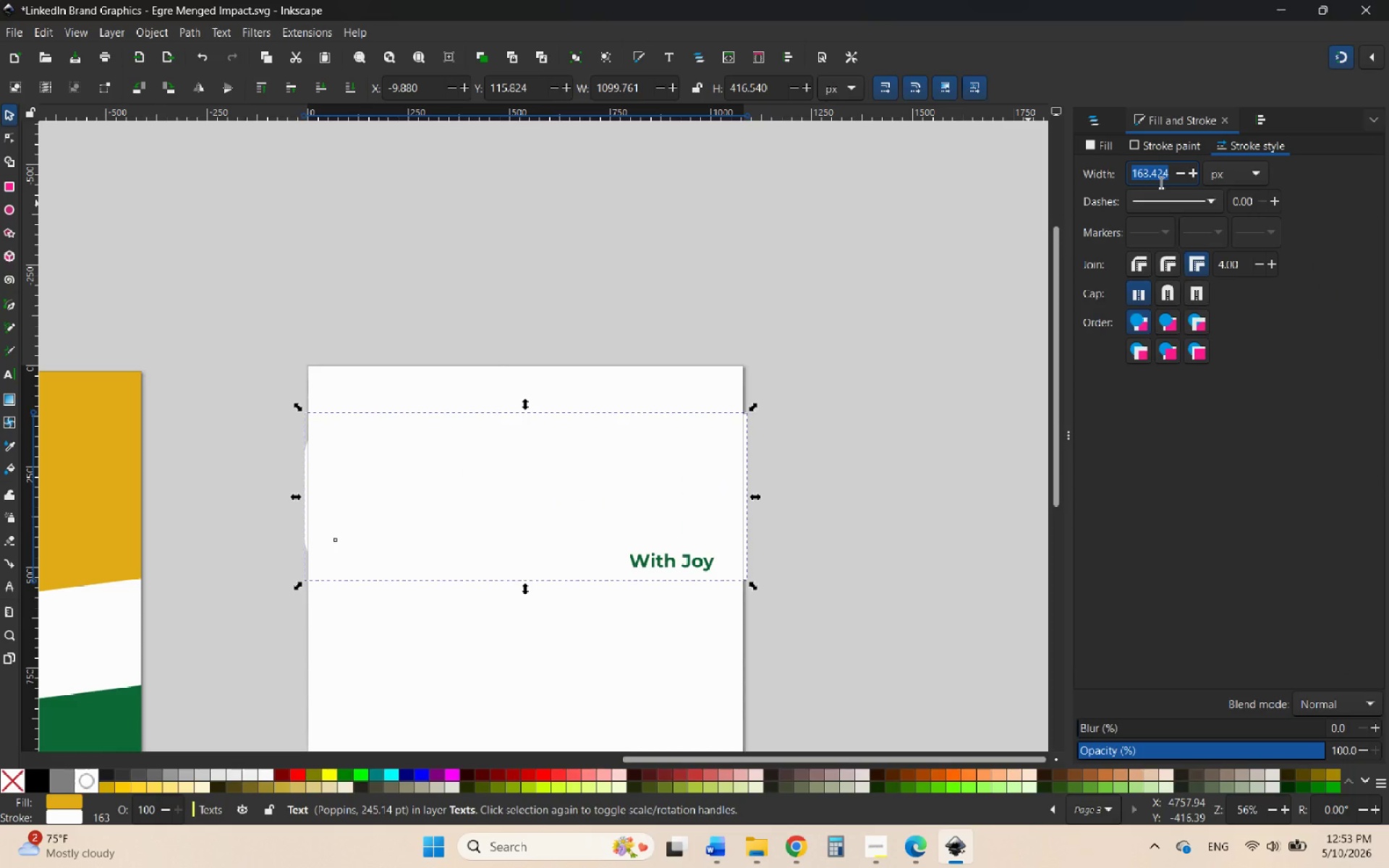 
key(1)
 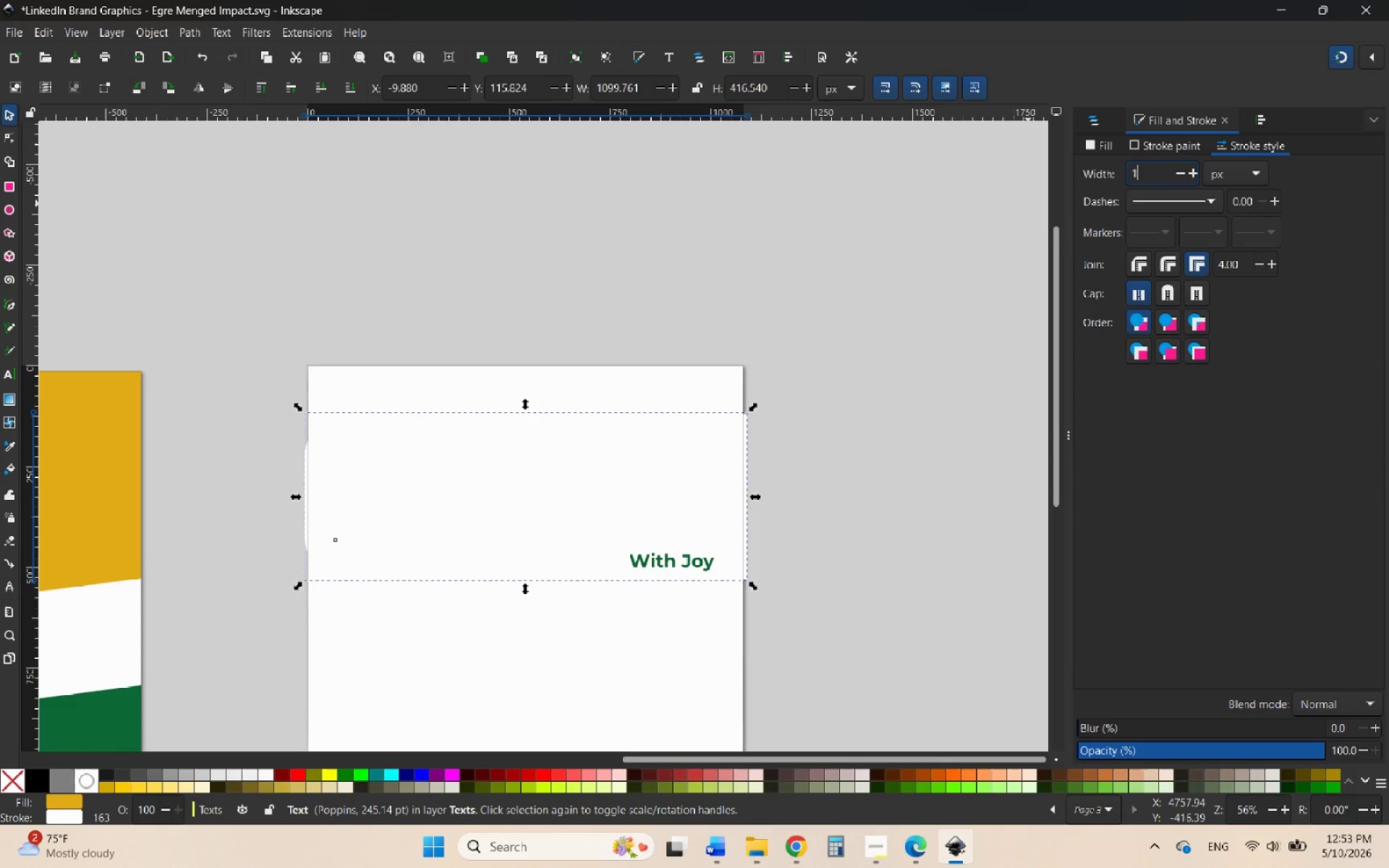 
key(Enter)
 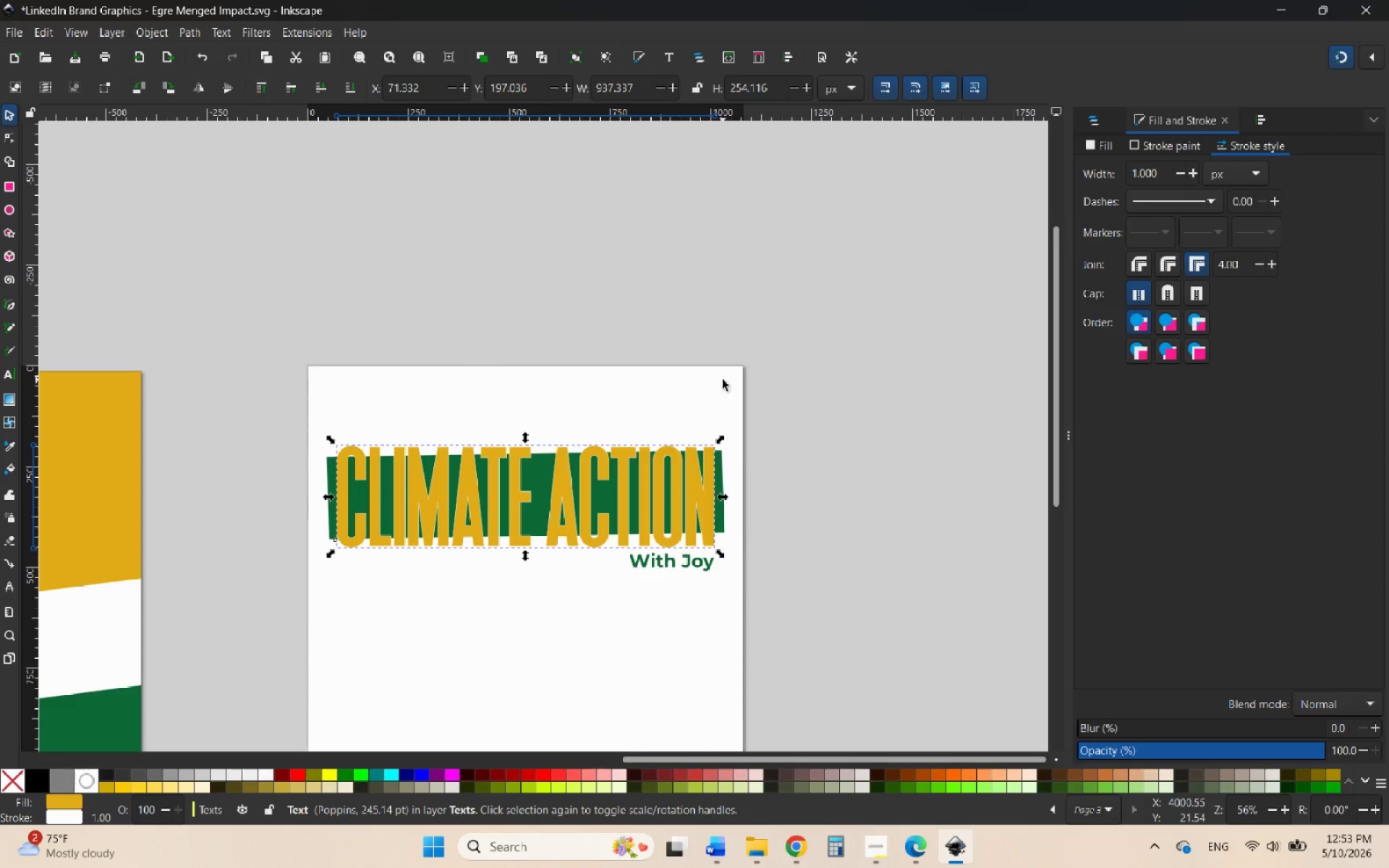 
hold_key(key=ControlLeft, duration=2.91)
scroll: coordinate [476, 508], scroll_direction: up, amount: 5.0
 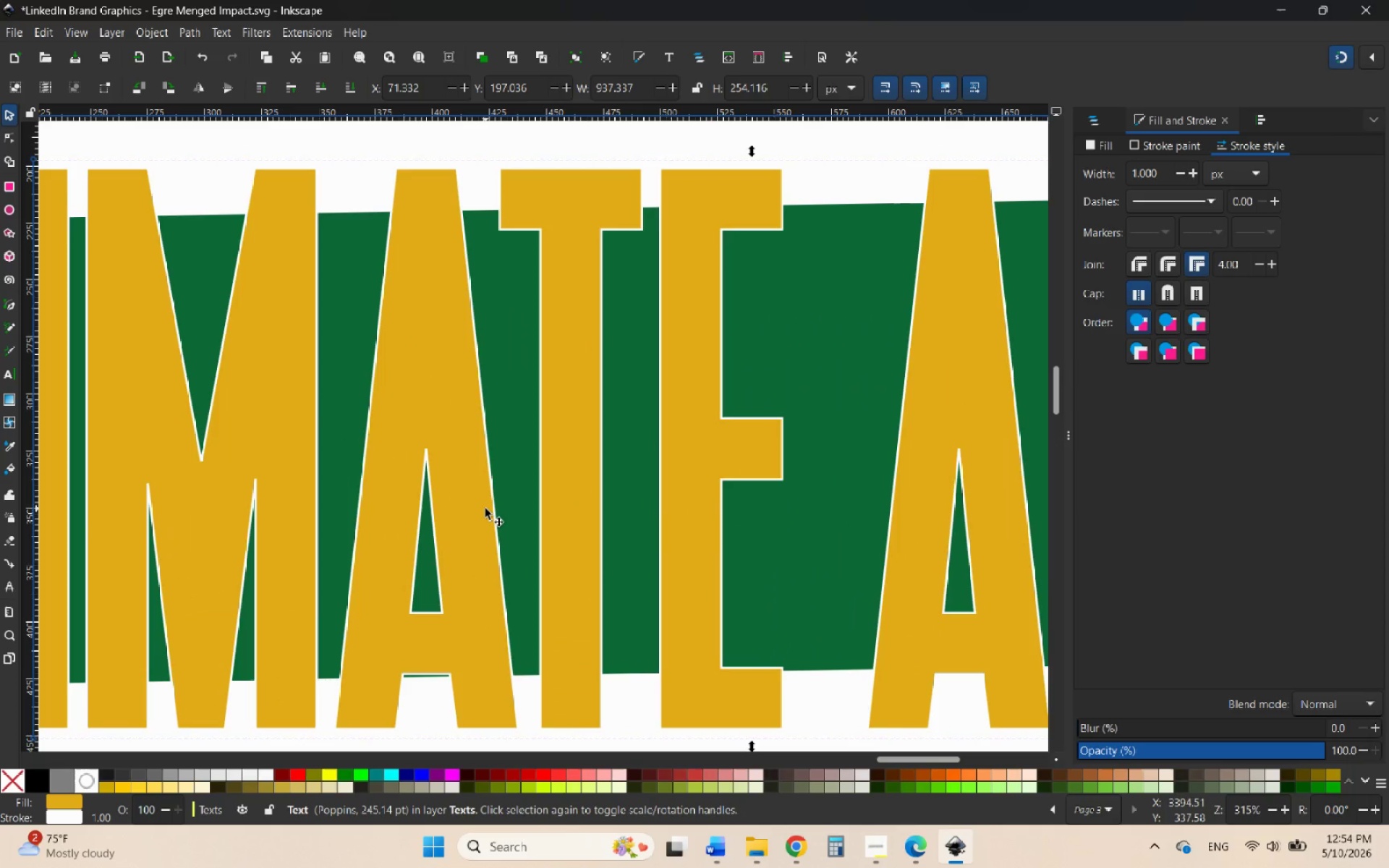 
scroll: coordinate [485, 509], scroll_direction: down, amount: 3.0
 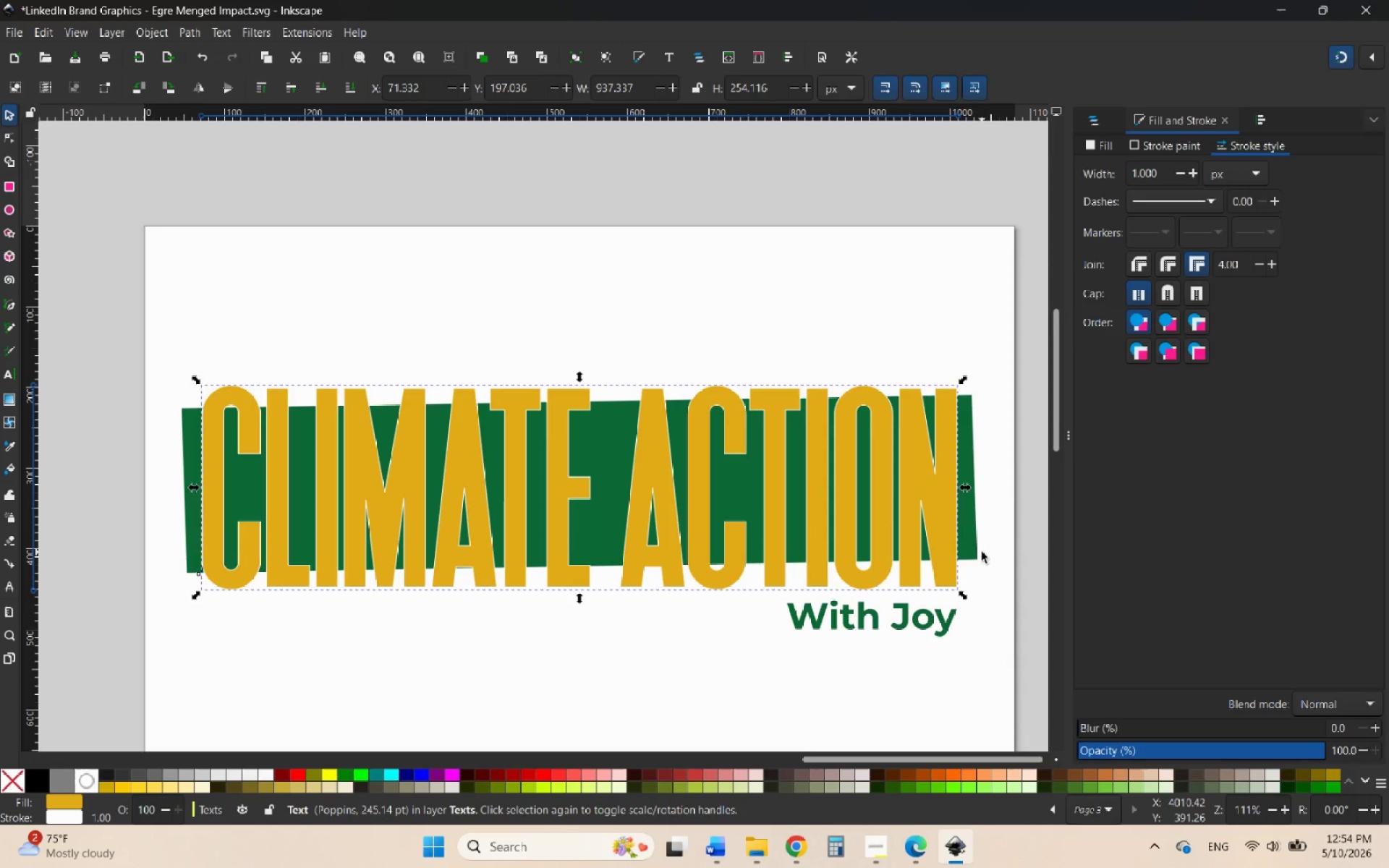 
left_click([970, 543])
 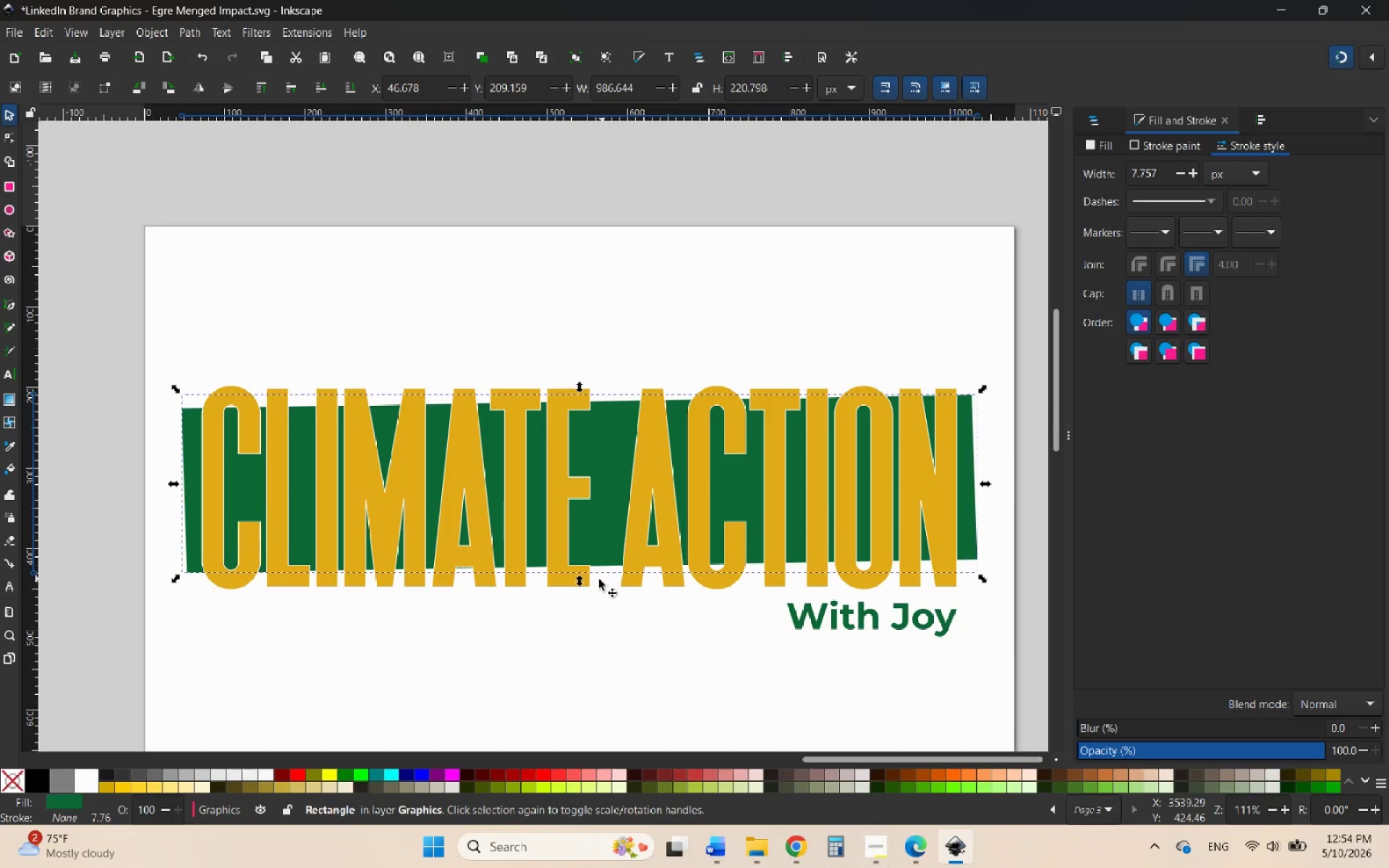 
left_click_drag(start_coordinate=[580, 582], to_coordinate=[535, 585])
 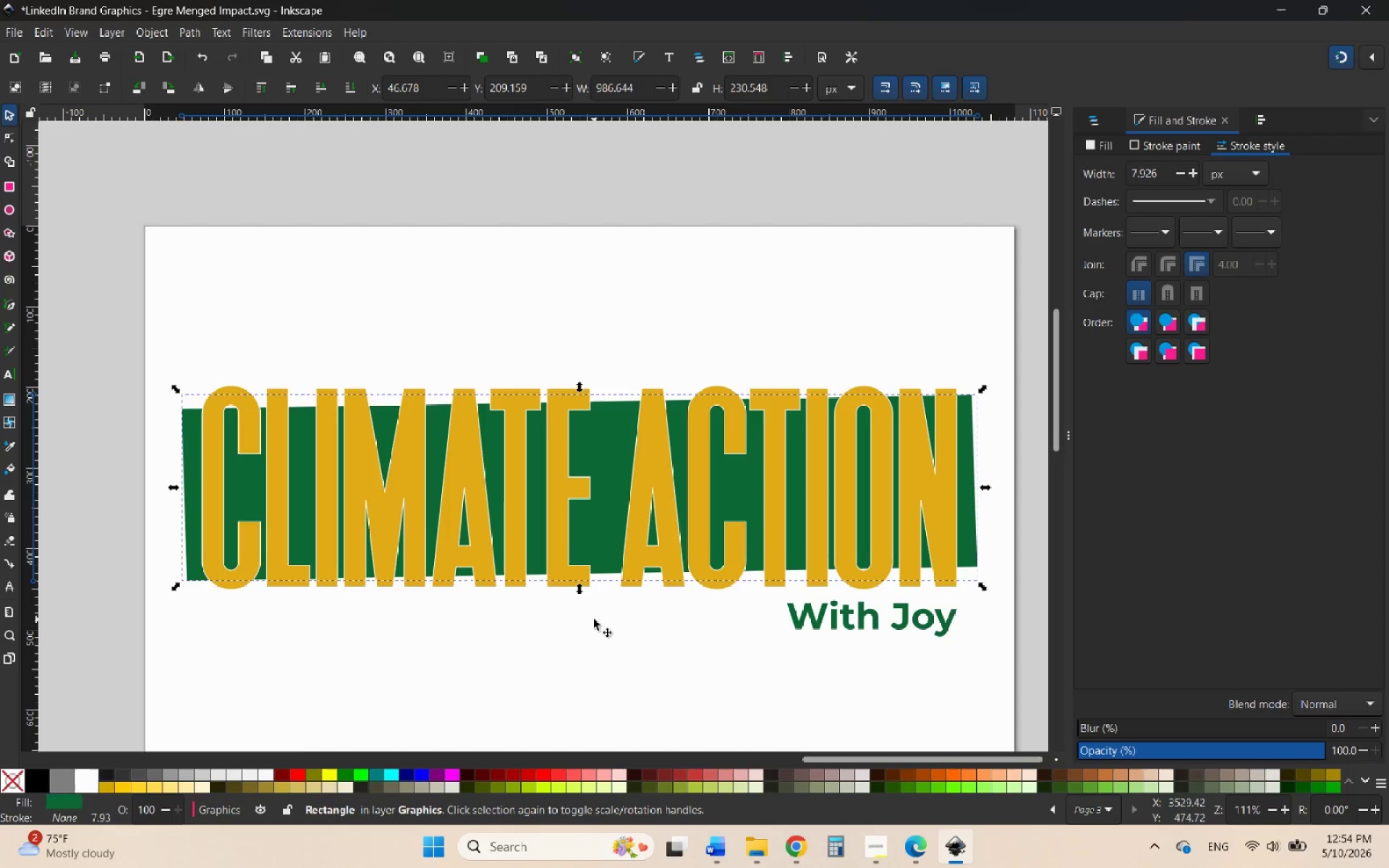 
left_click([594, 619])
 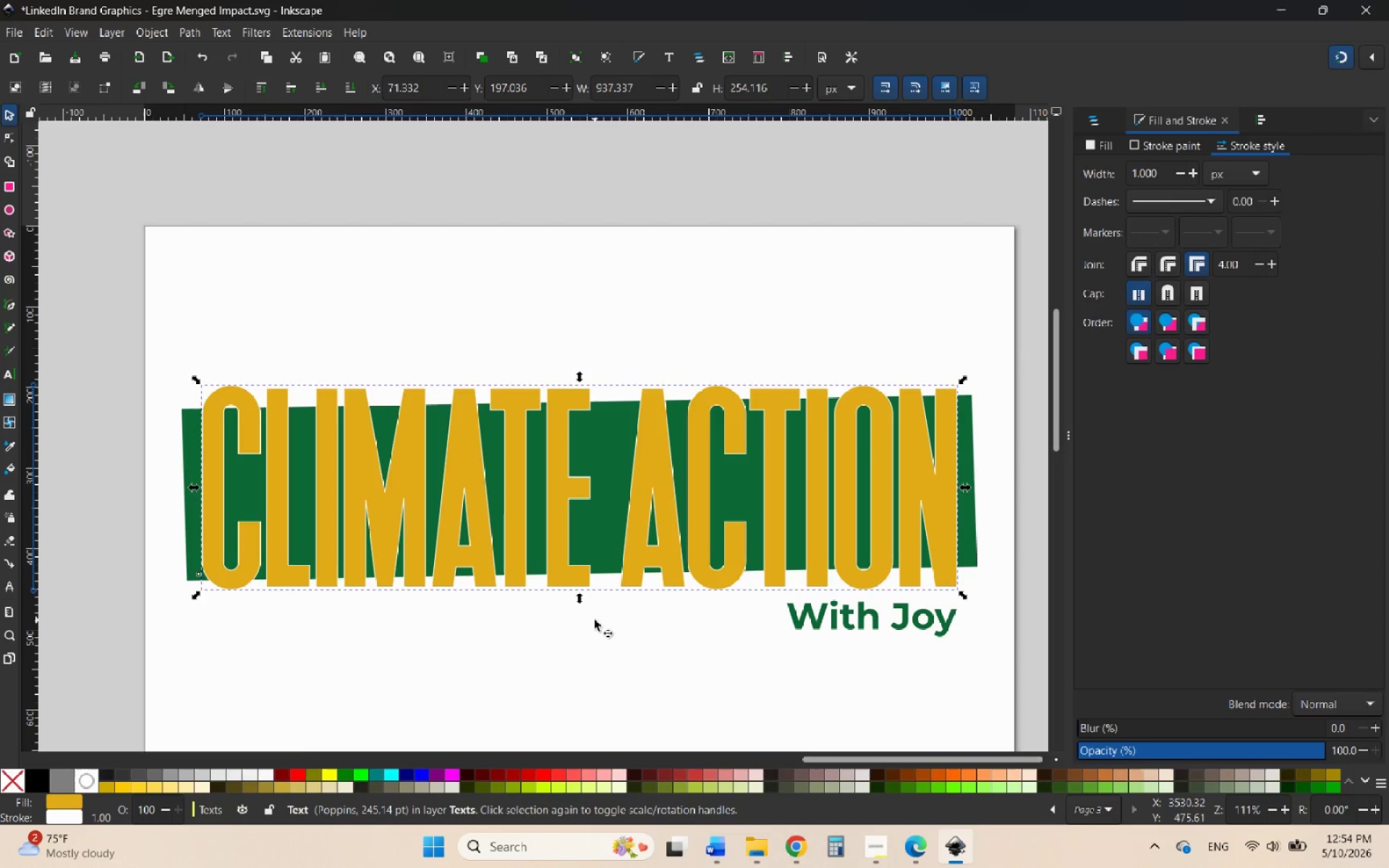 
hold_key(key=ControlLeft, duration=0.64)
scroll: coordinate [558, 618], scroll_direction: down, amount: 3.0
 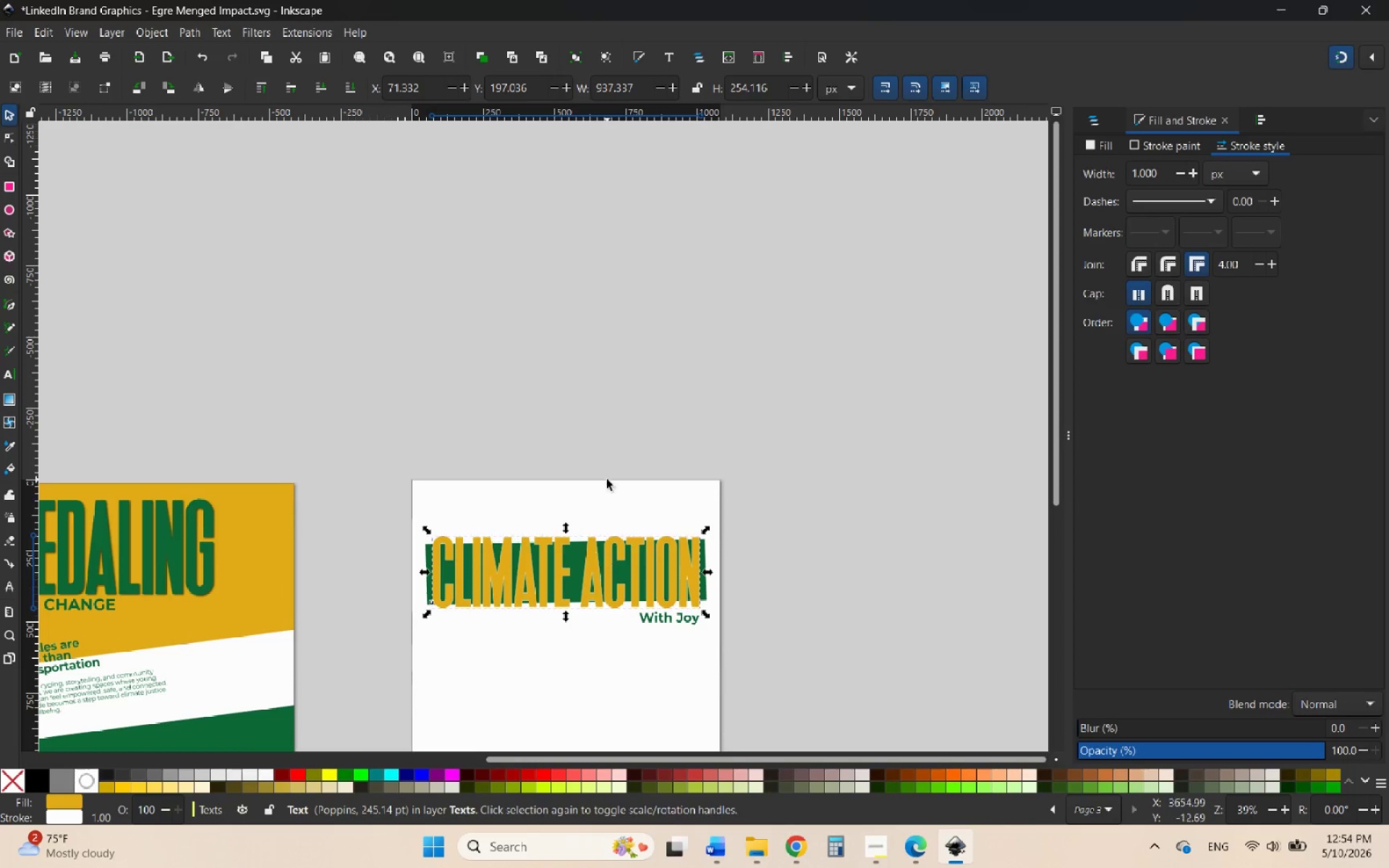 
left_click([607, 480])
 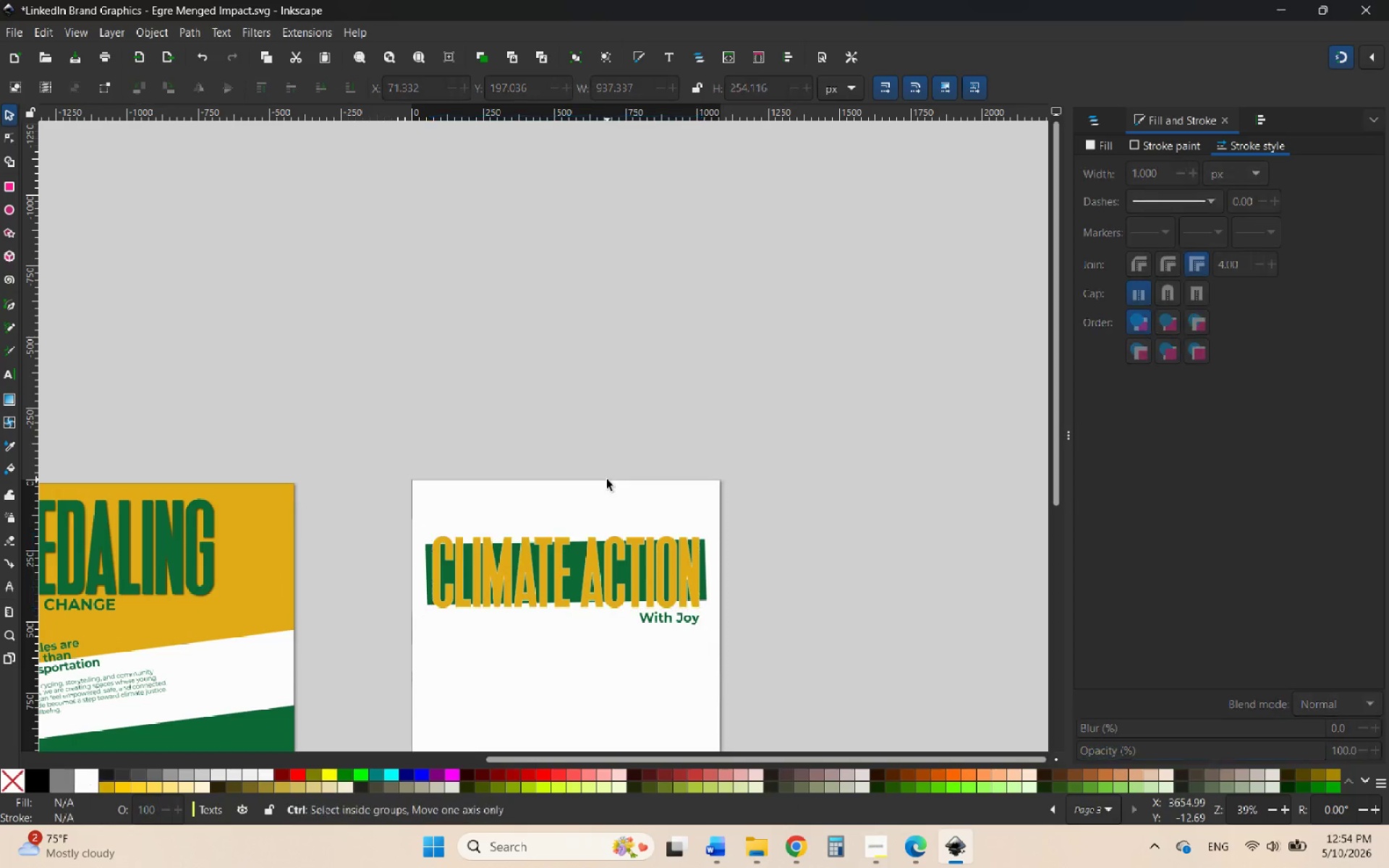 
hold_key(key=ControlLeft, duration=2.41)
scroll: coordinate [573, 611], scroll_direction: up, amount: 5.0
 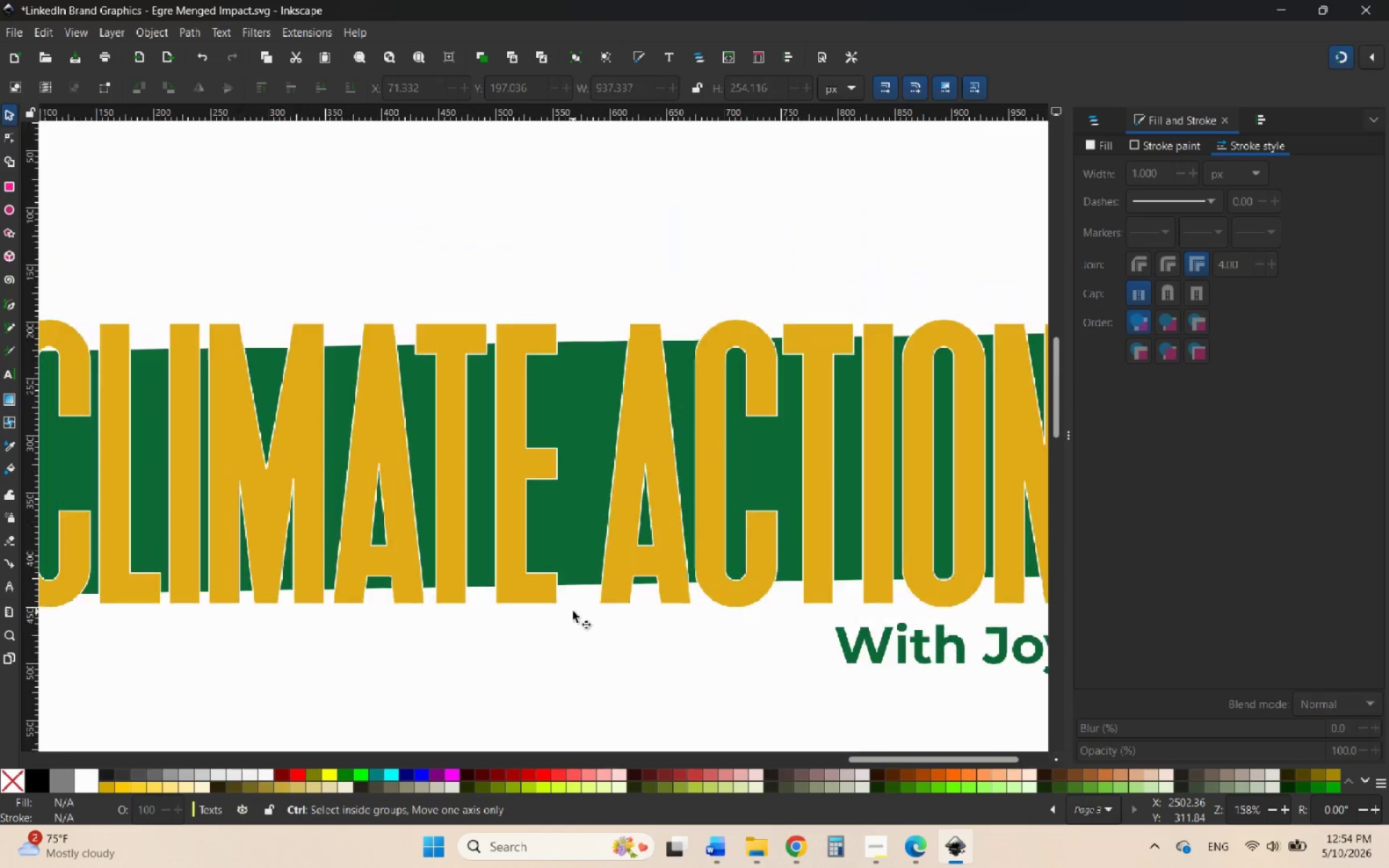 
scroll: coordinate [718, 445], scroll_direction: down, amount: 6.0
 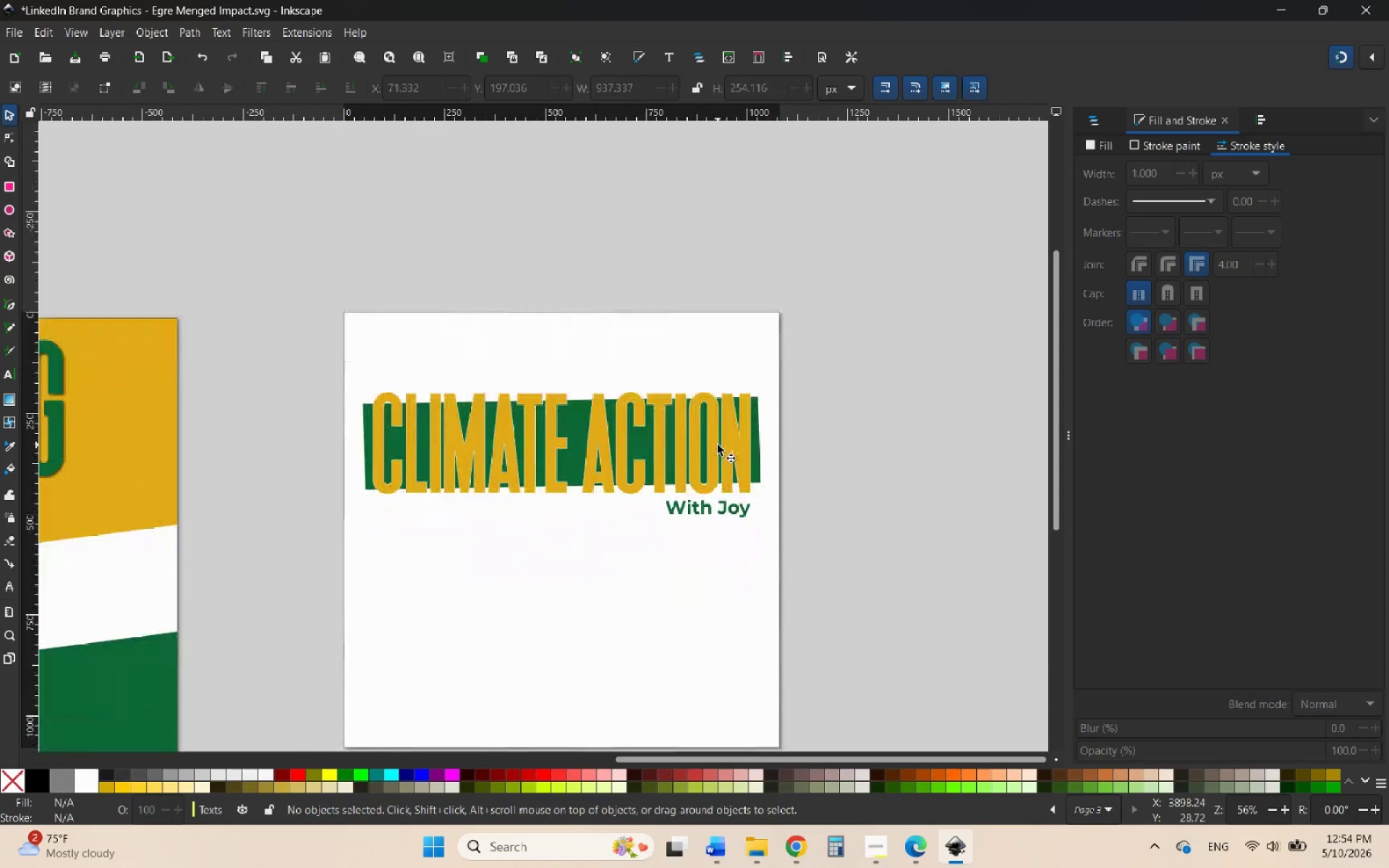 
hold_key(key=ControlLeft, duration=1.05)
 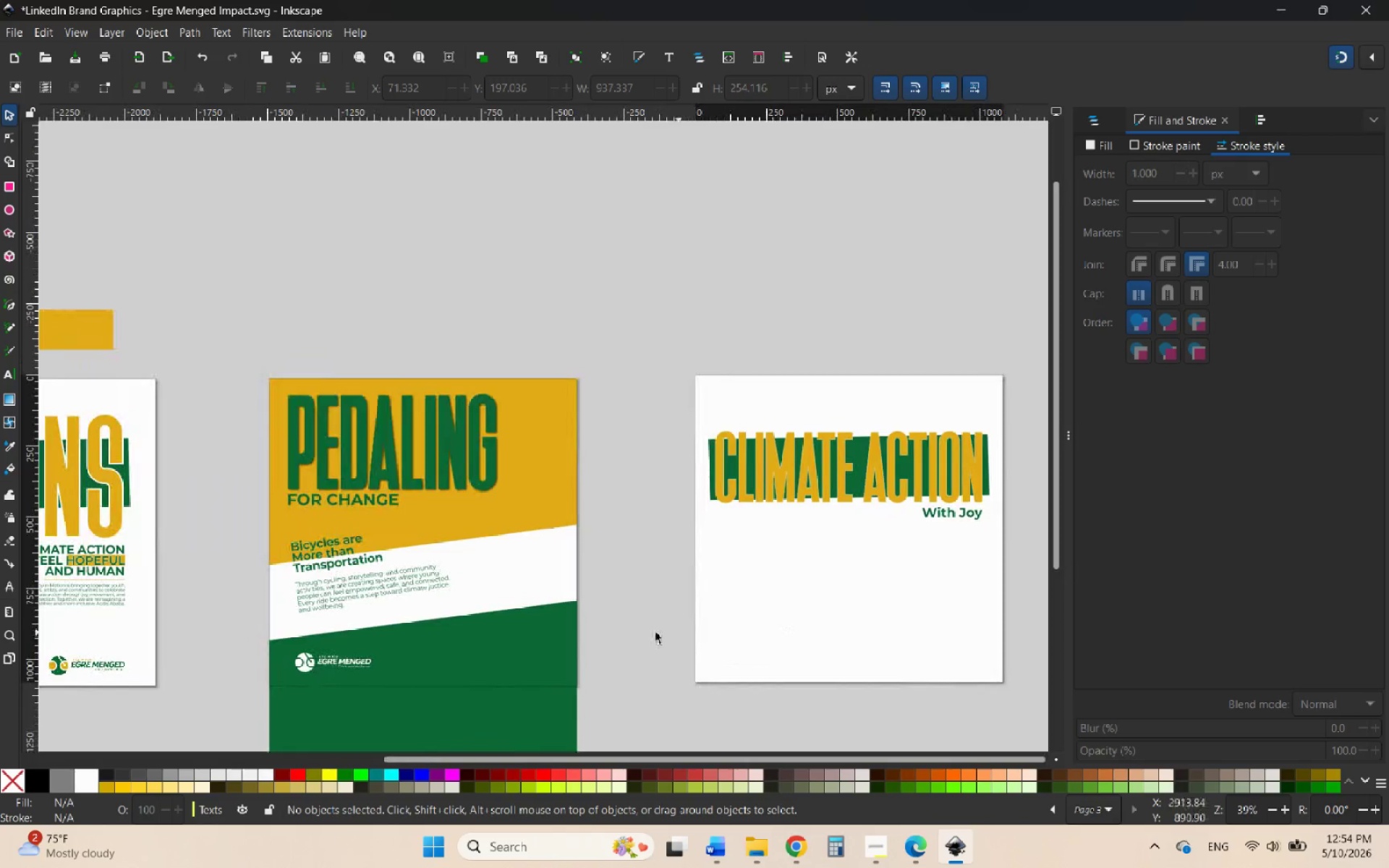 
left_click([84, 668])
 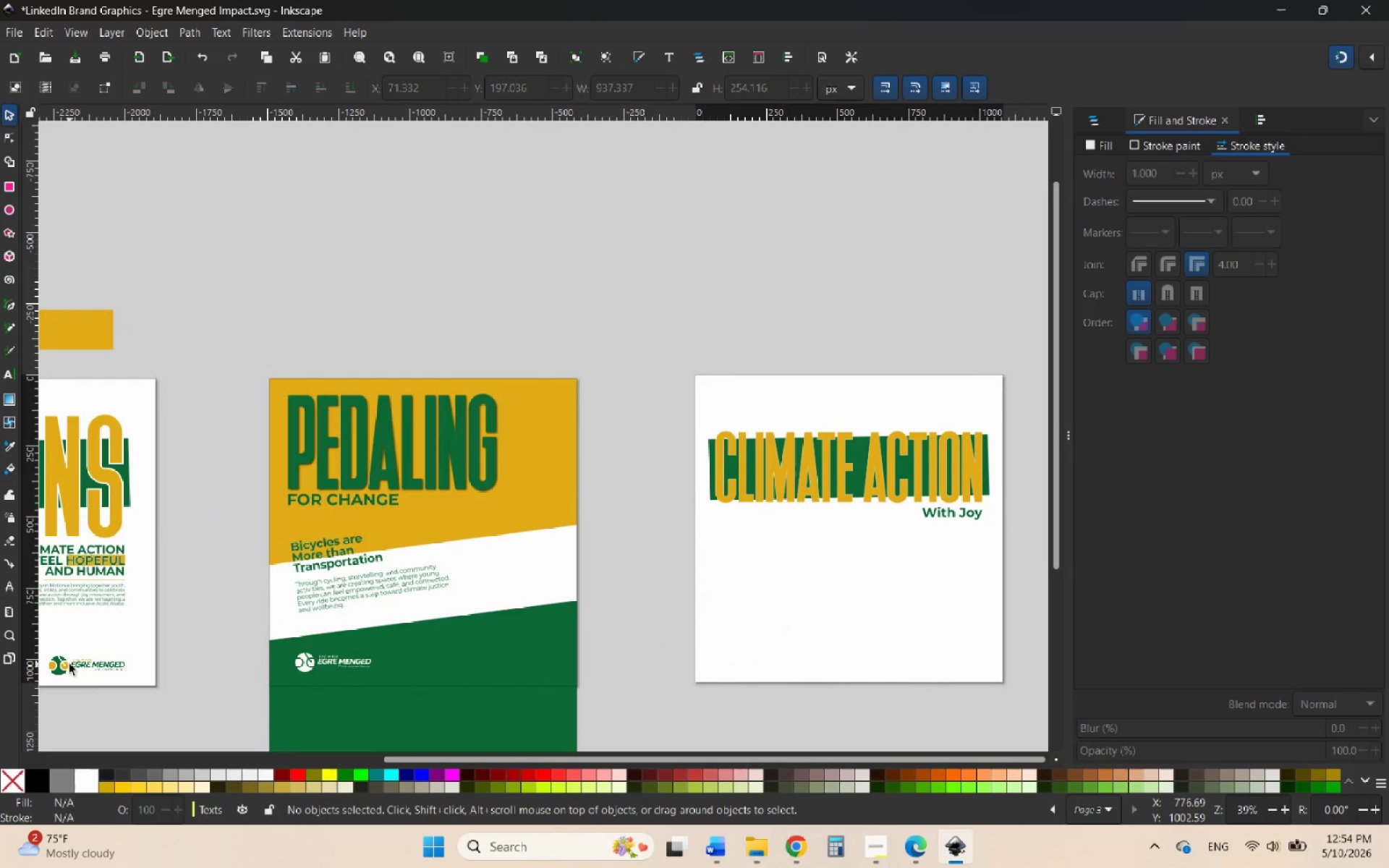 
left_click([69, 664])
 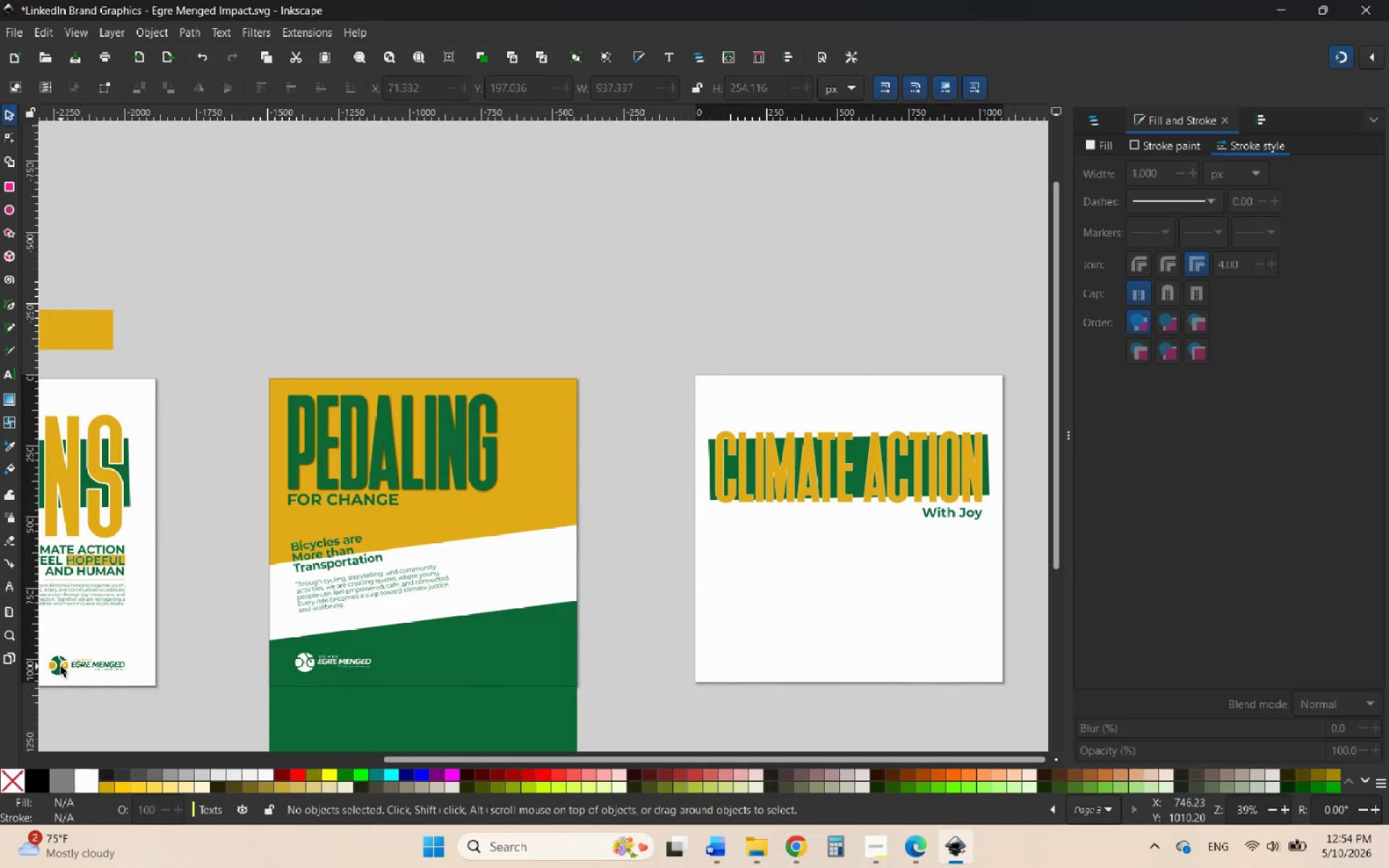 
left_click([60, 667])
 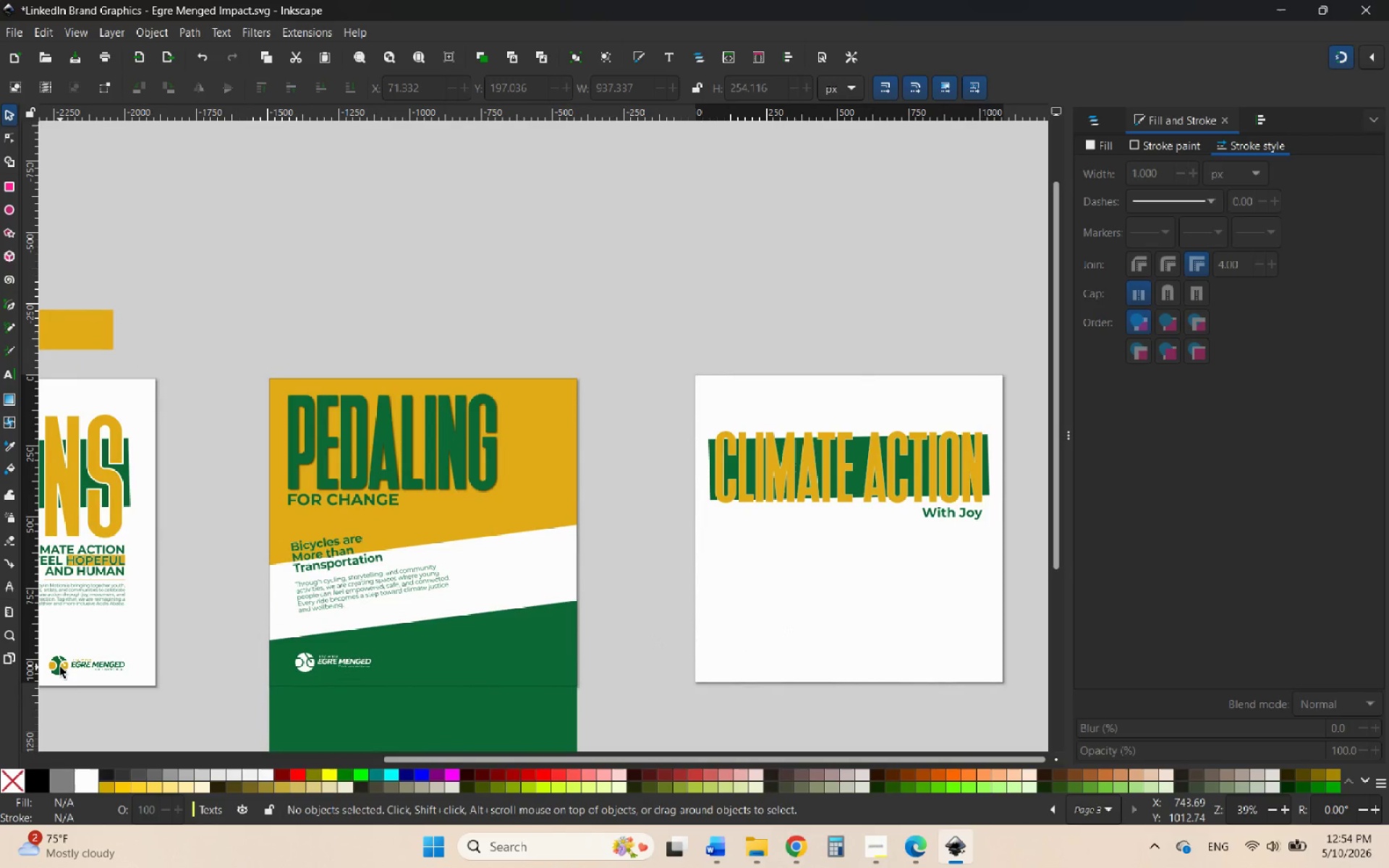 
left_click([60, 667])
 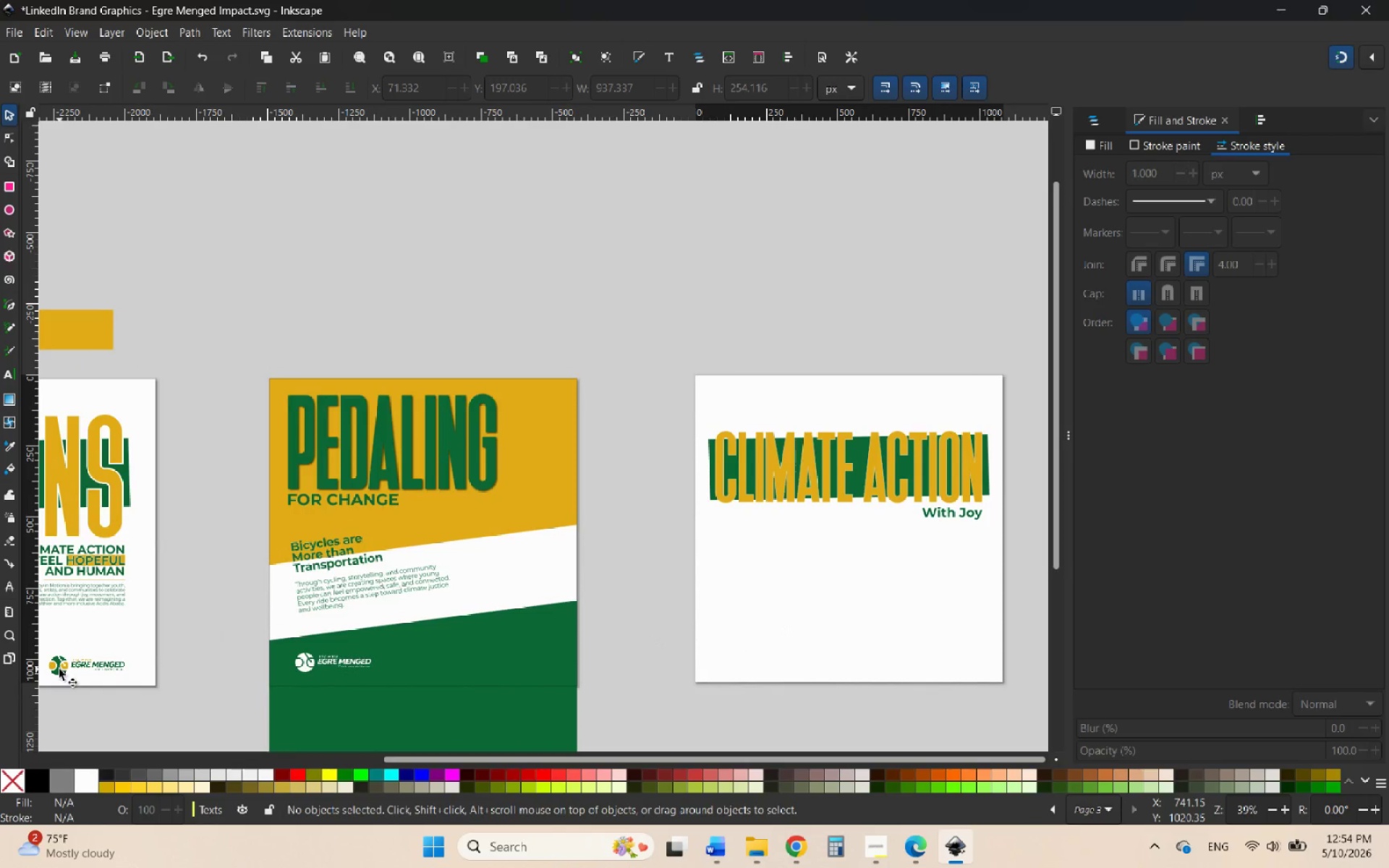 
hold_key(key=ControlLeft, duration=1.55)
scroll: coordinate [136, 671], scroll_direction: up, amount: 4.0
 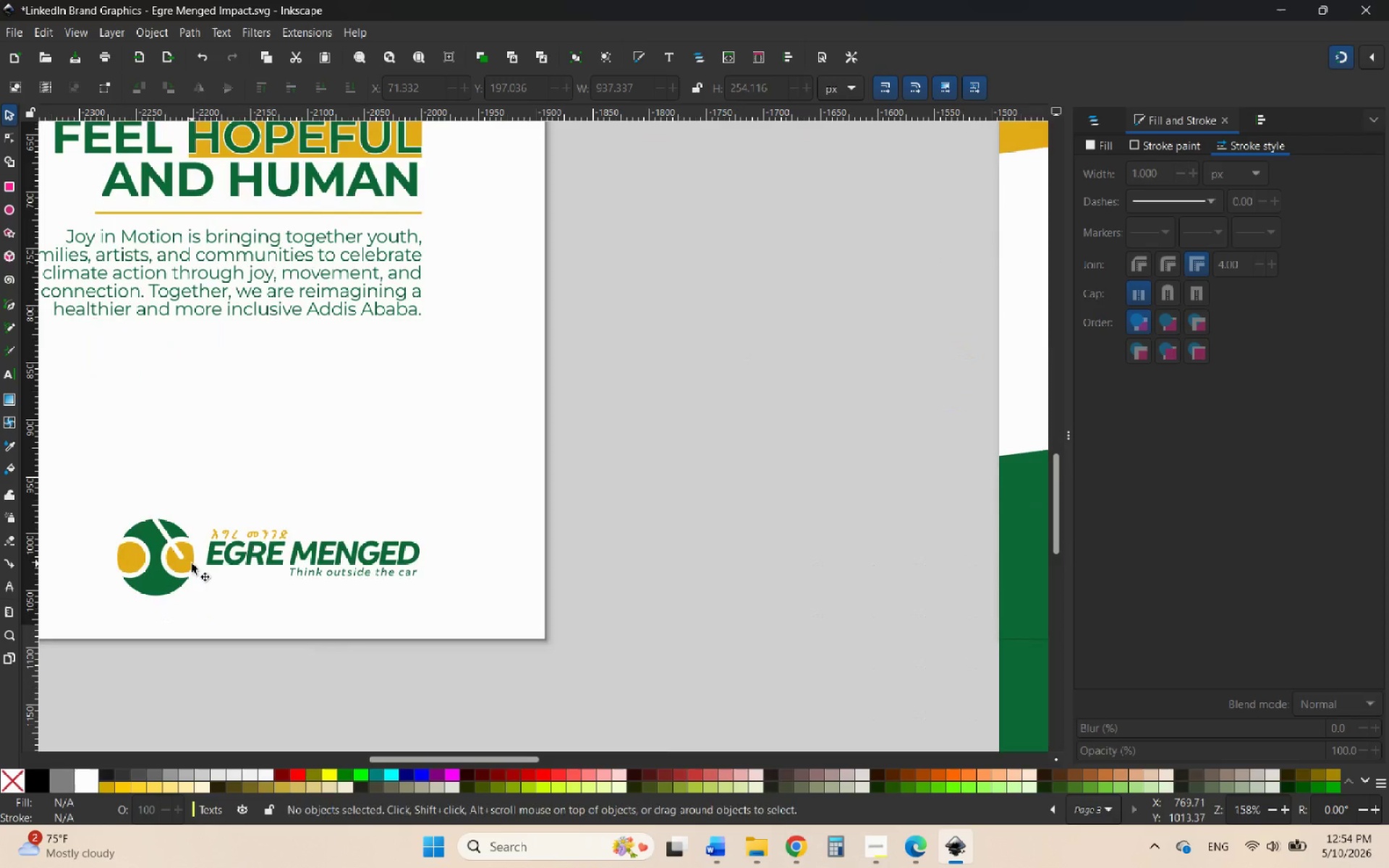 
left_click([192, 562])
 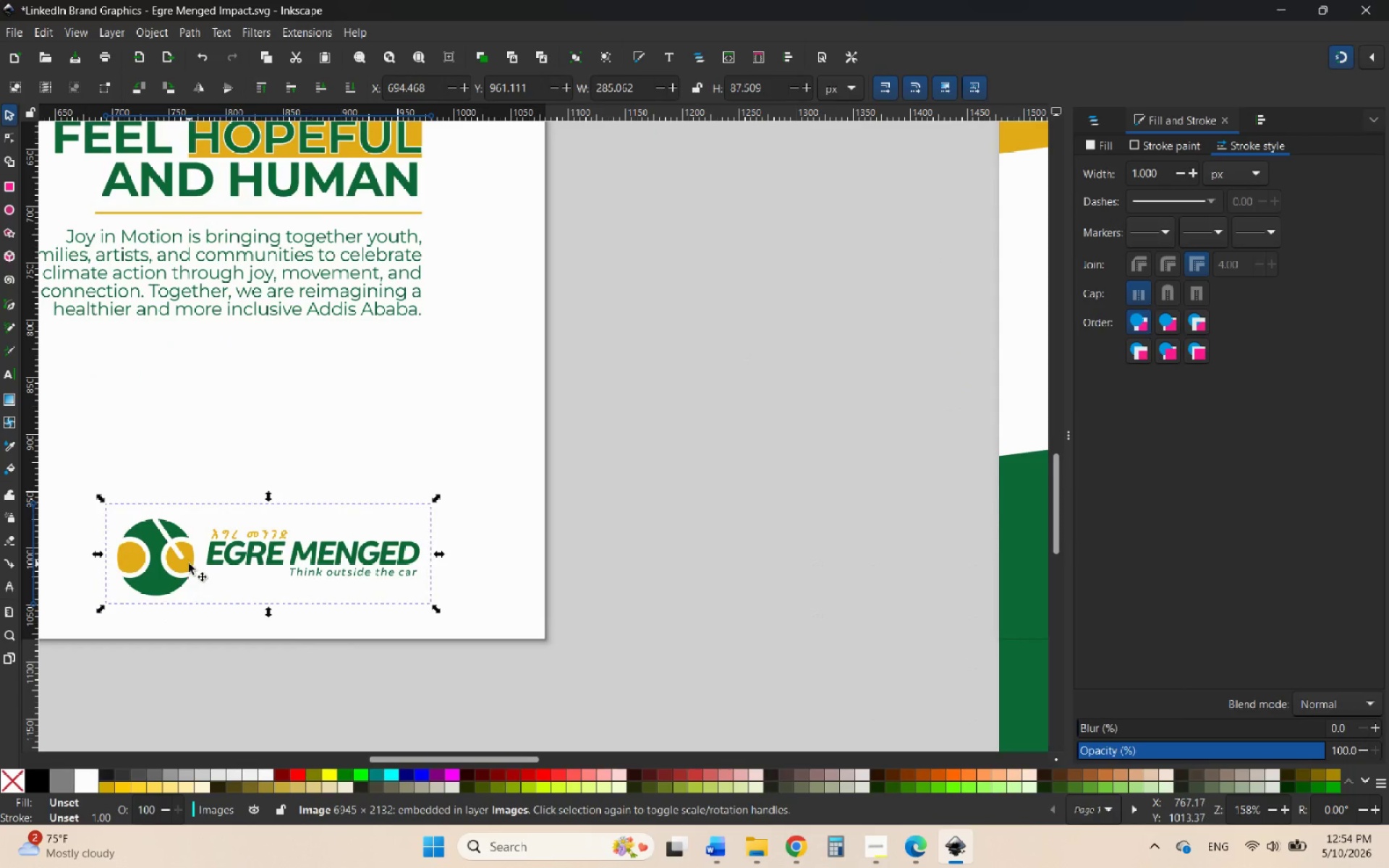 
right_click([189, 563])
 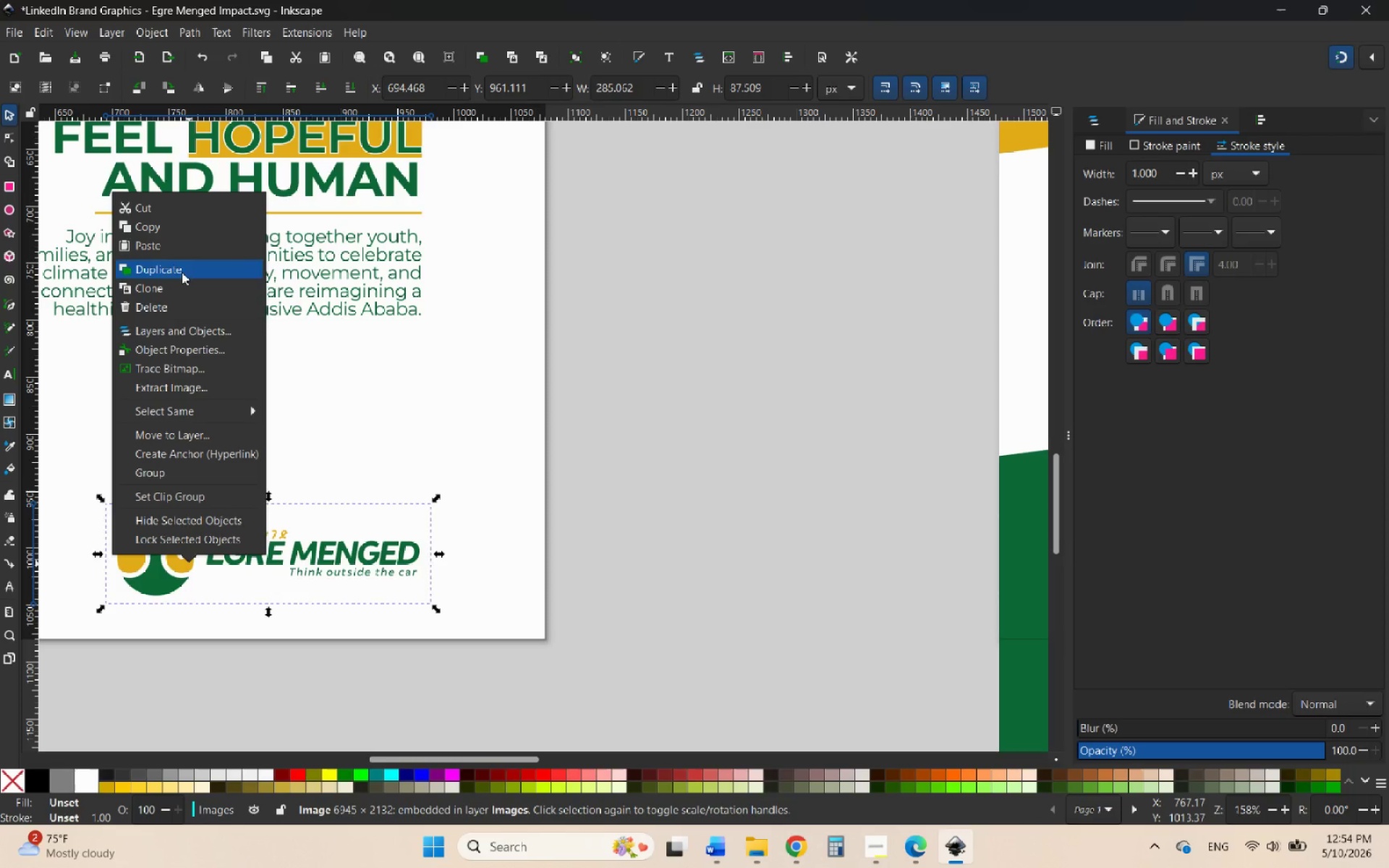 
left_click([180, 271])
 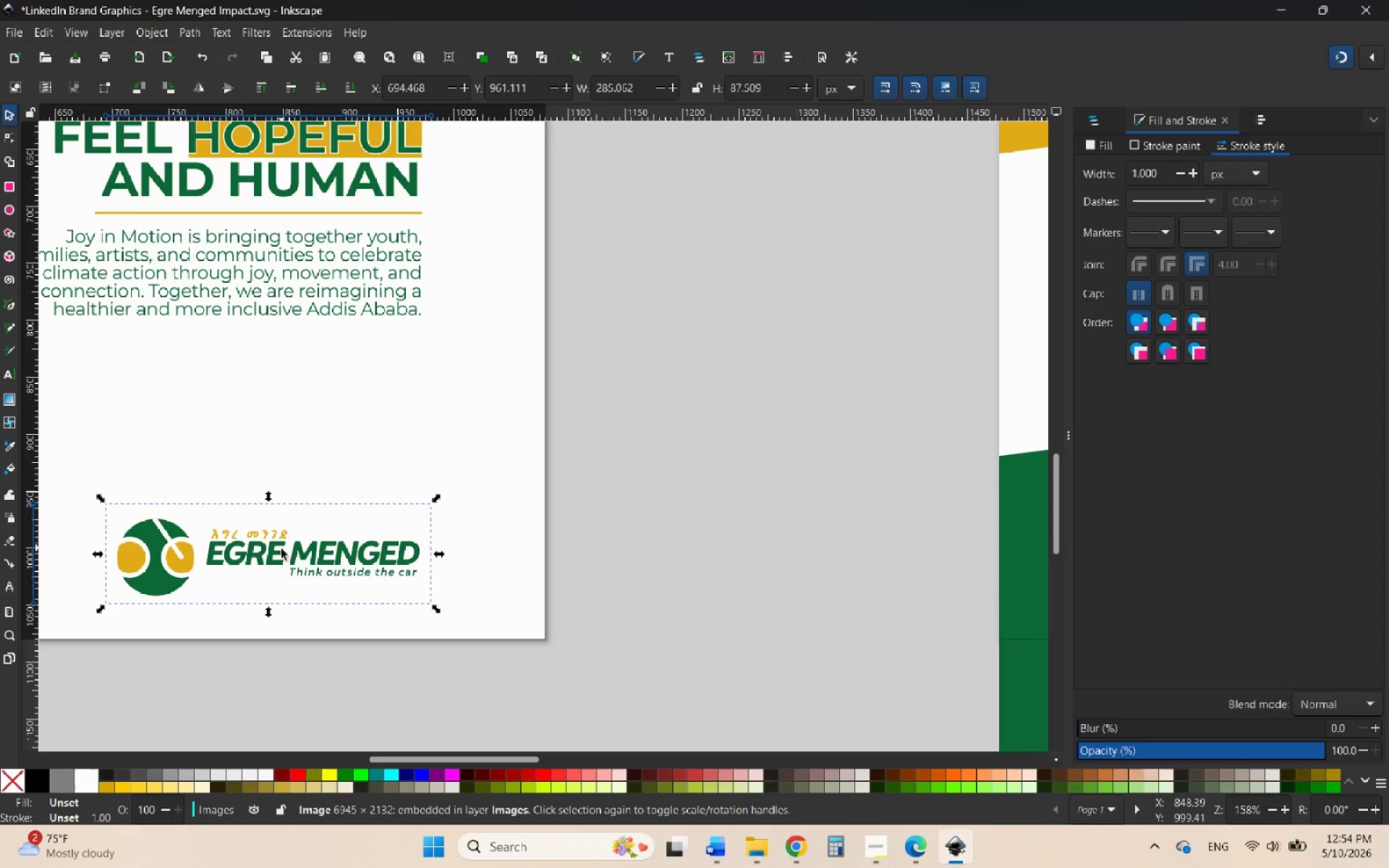 
left_click_drag(start_coordinate=[279, 552], to_coordinate=[765, 430])
 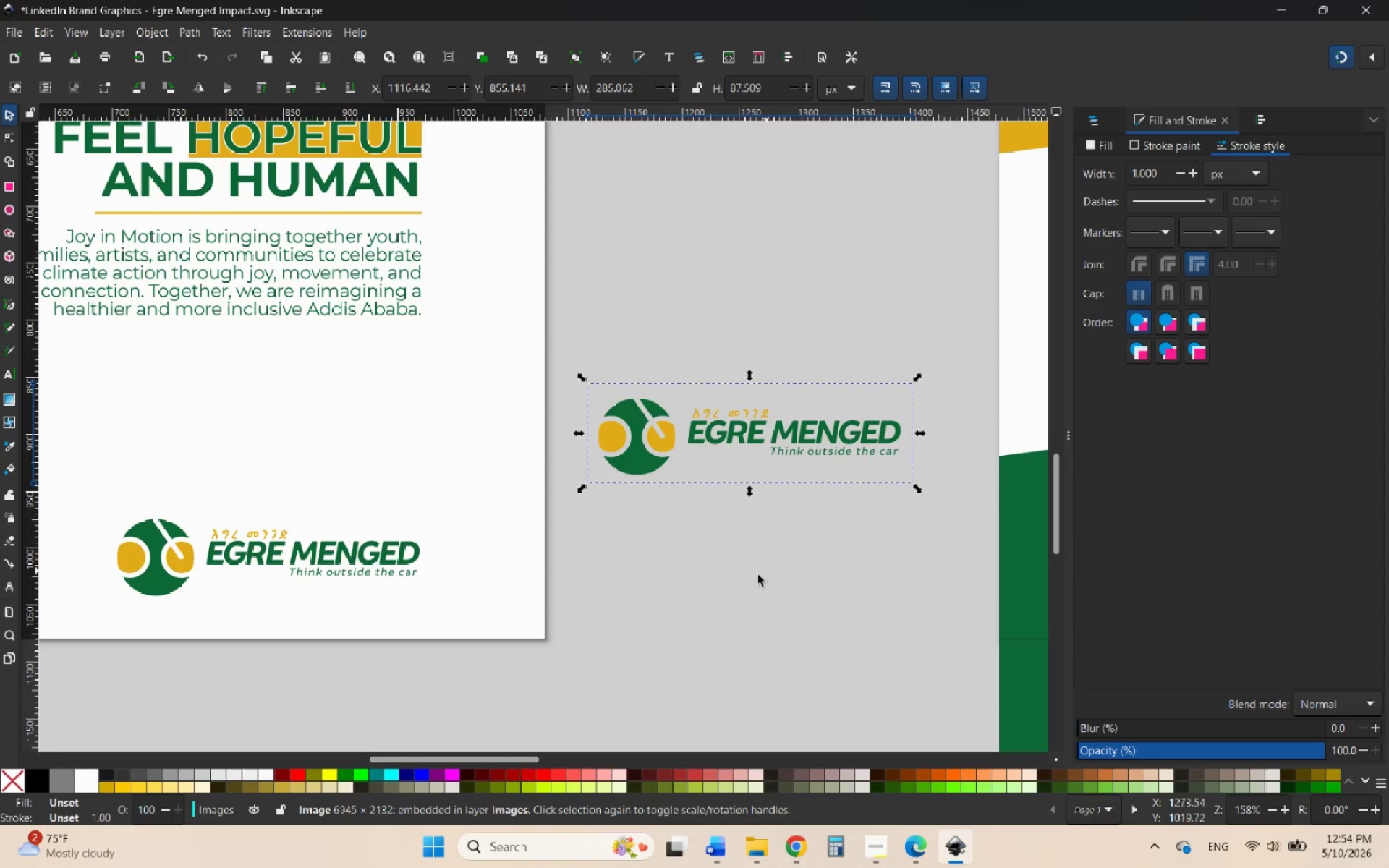 
hold_key(key=ControlLeft, duration=1.26)
scroll: coordinate [247, 651], scroll_direction: down, amount: 6.0
 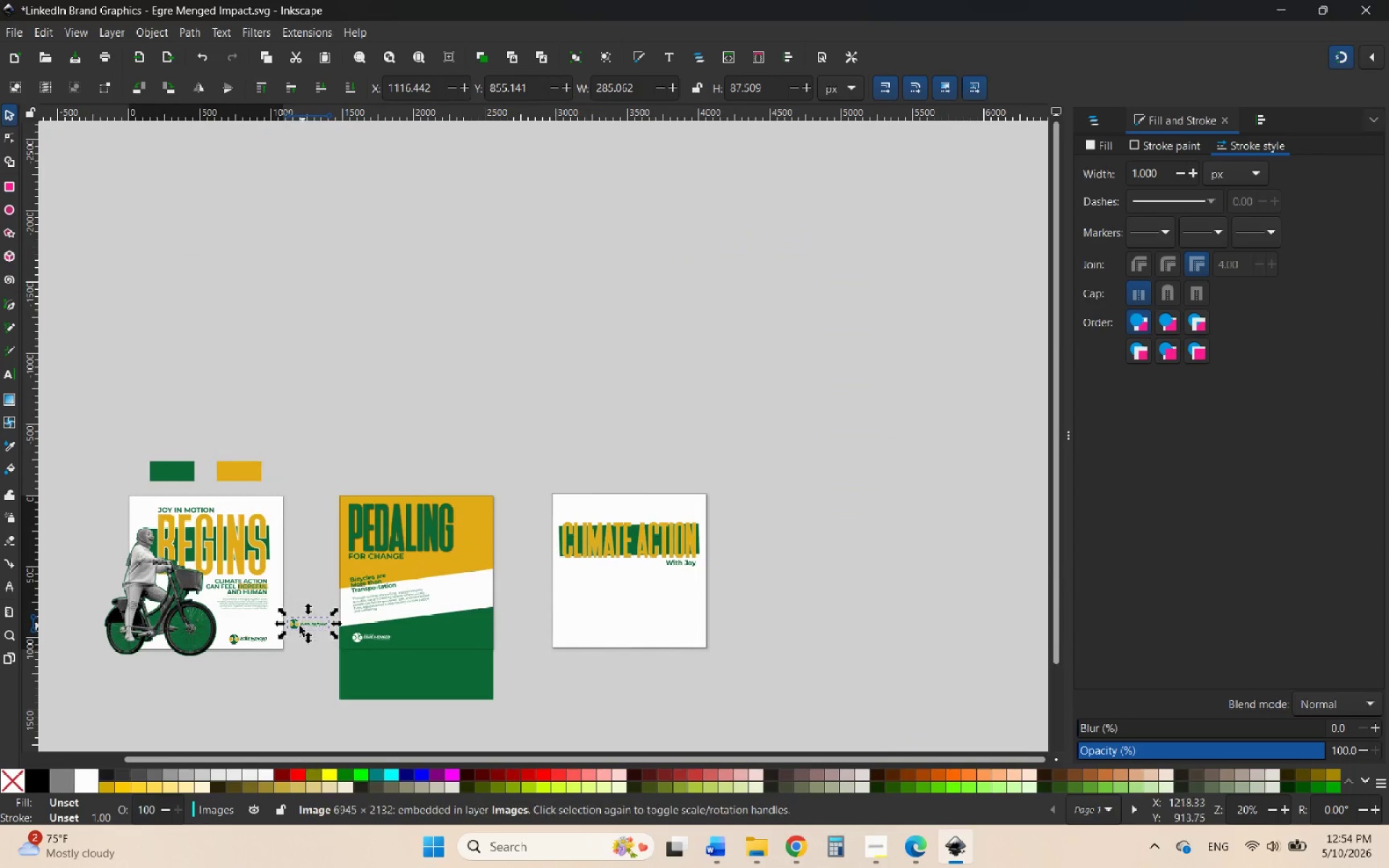 
left_click_drag(start_coordinate=[296, 626], to_coordinate=[302, 597])
 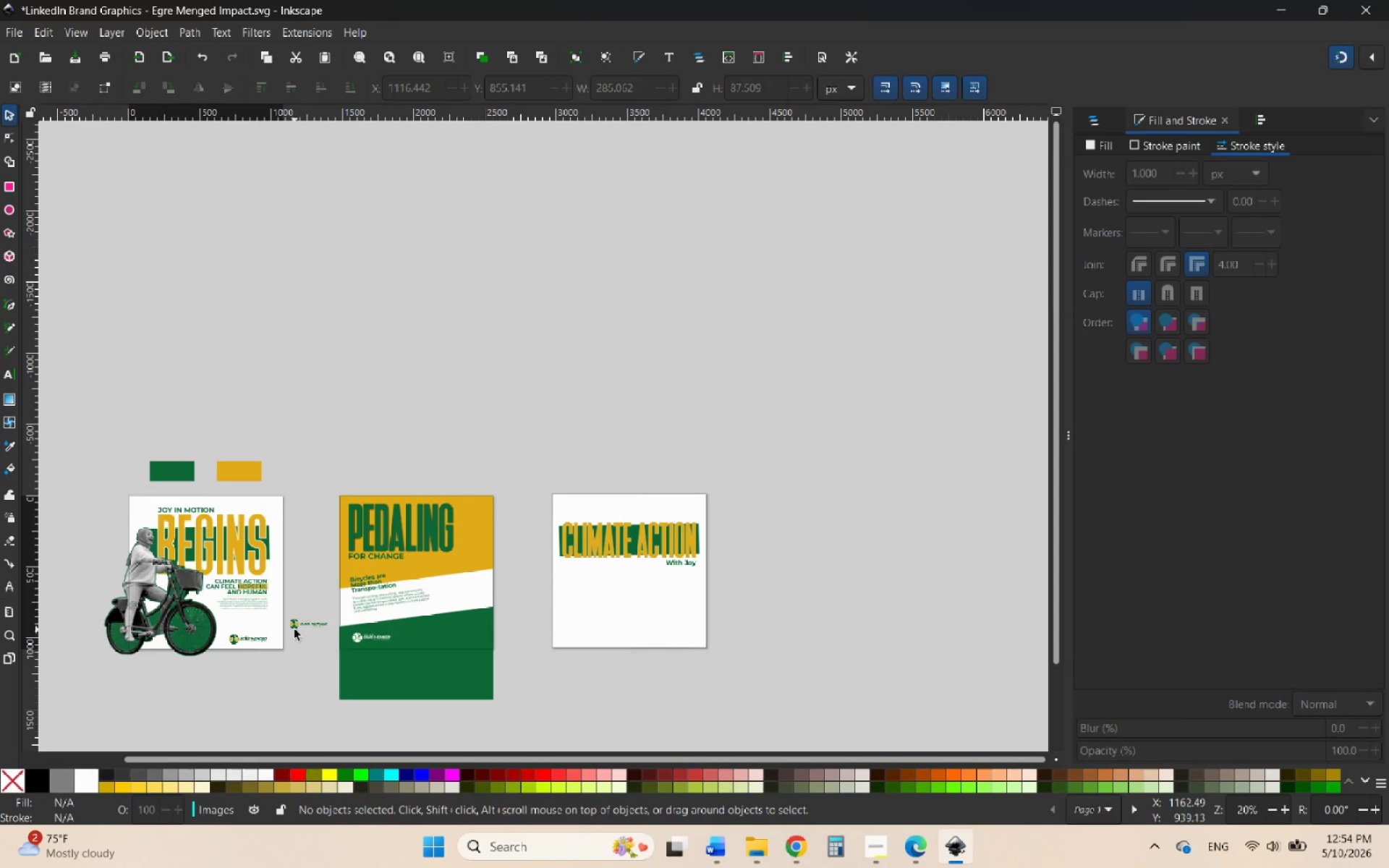 
left_click([294, 628])
 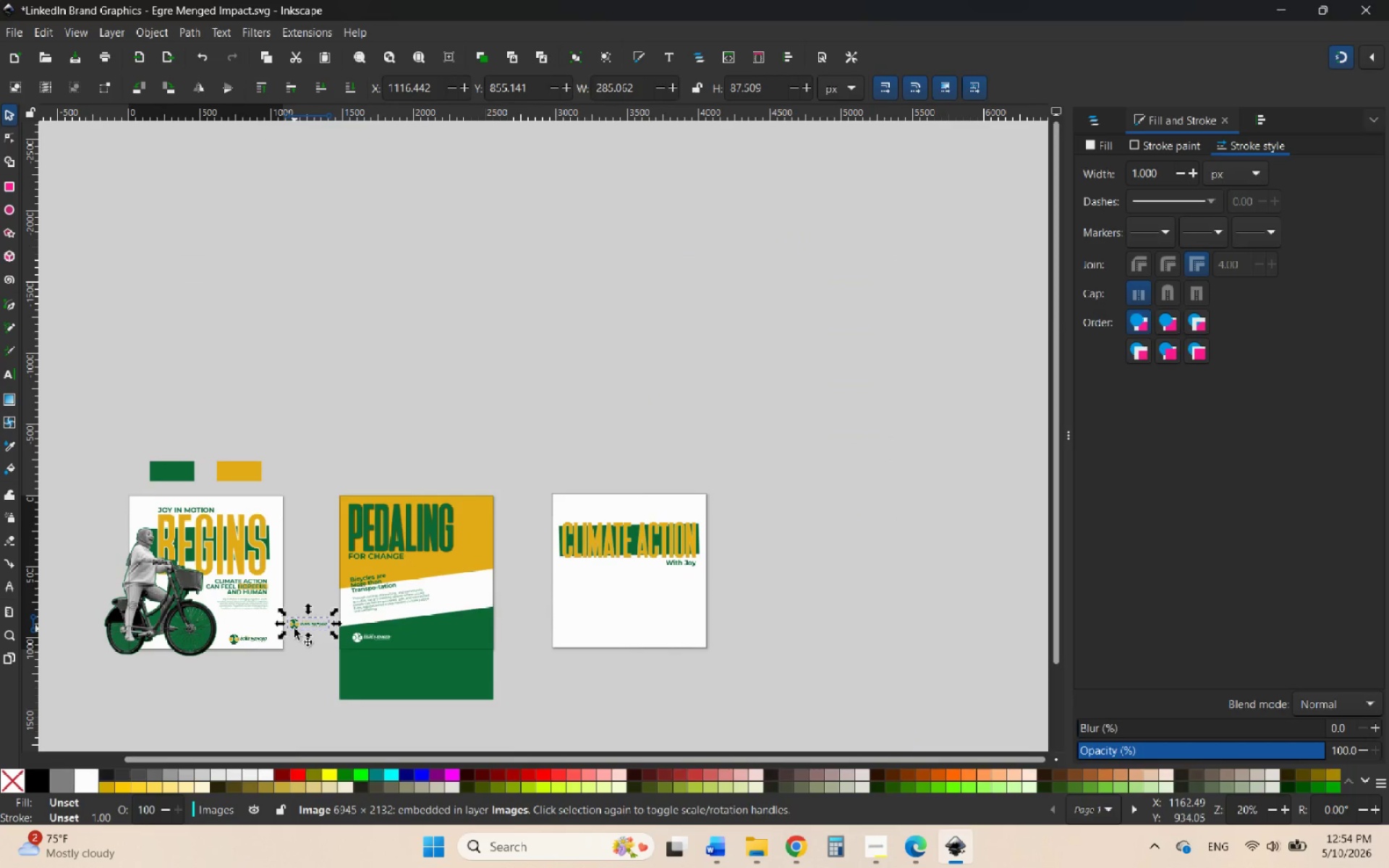 
left_click_drag(start_coordinate=[294, 629], to_coordinate=[590, 510])
 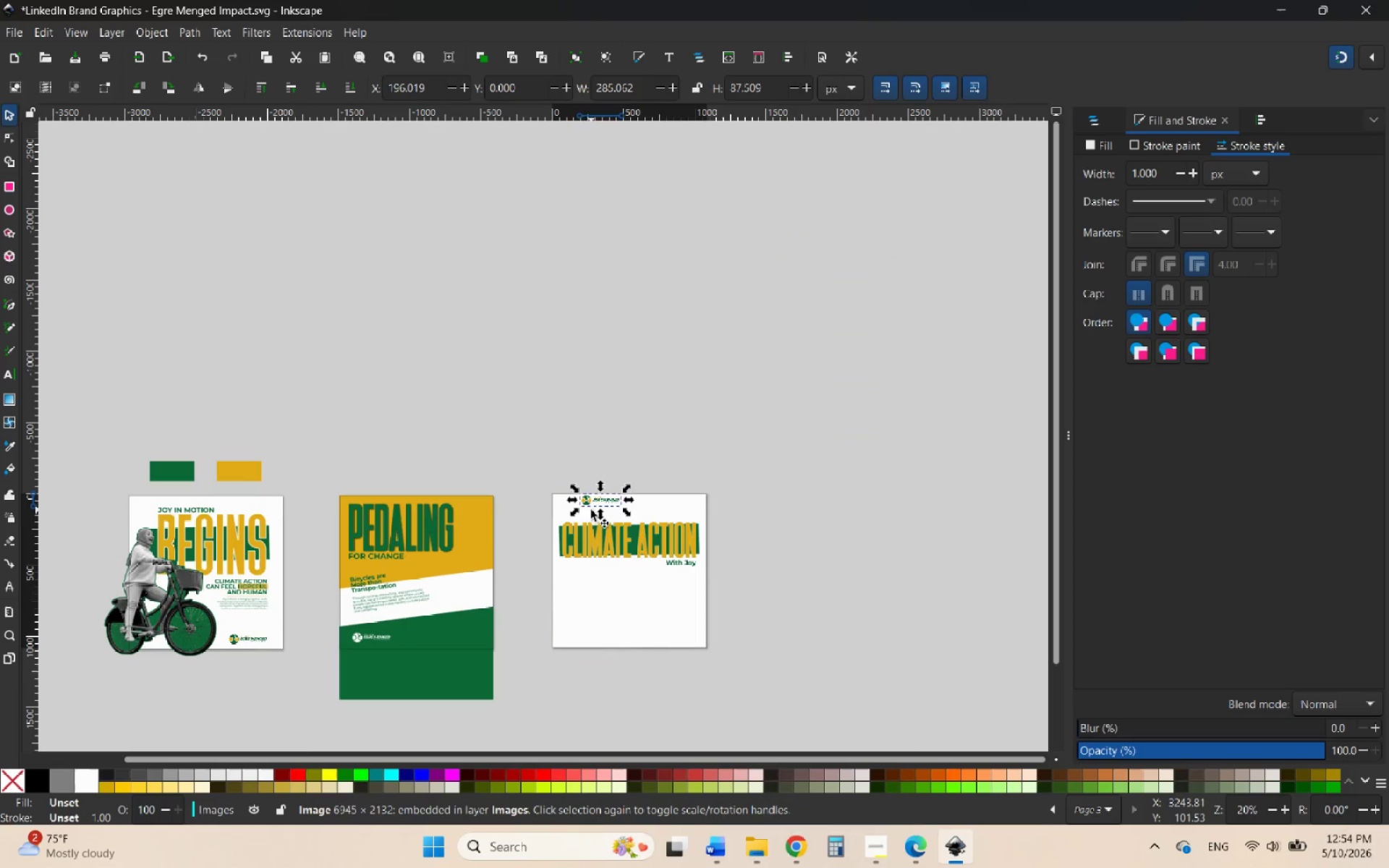 
hold_key(key=ControlLeft, duration=1.25)
scroll: coordinate [605, 511], scroll_direction: up, amount: 5.0
 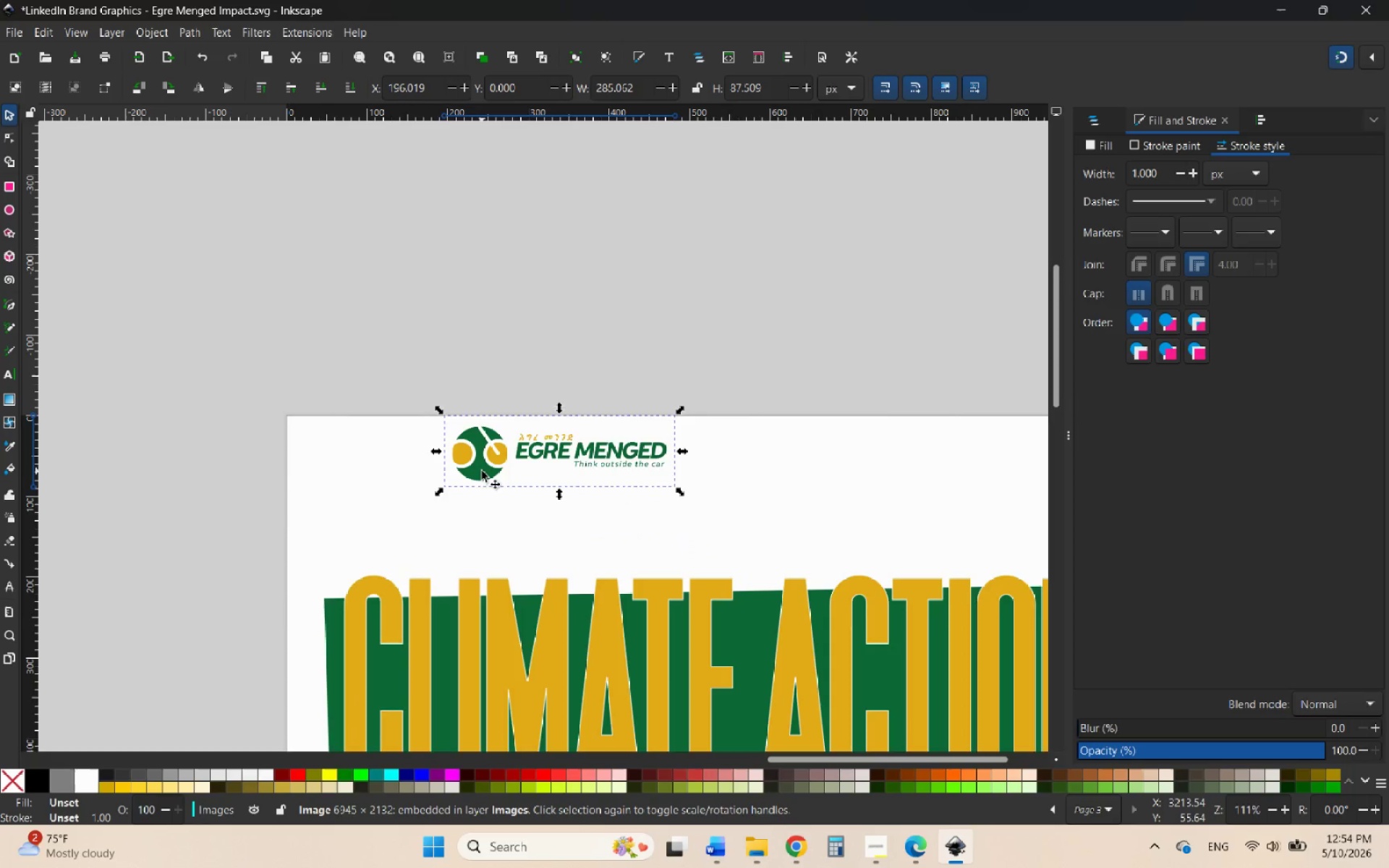 
left_click_drag(start_coordinate=[482, 471], to_coordinate=[679, 513])
 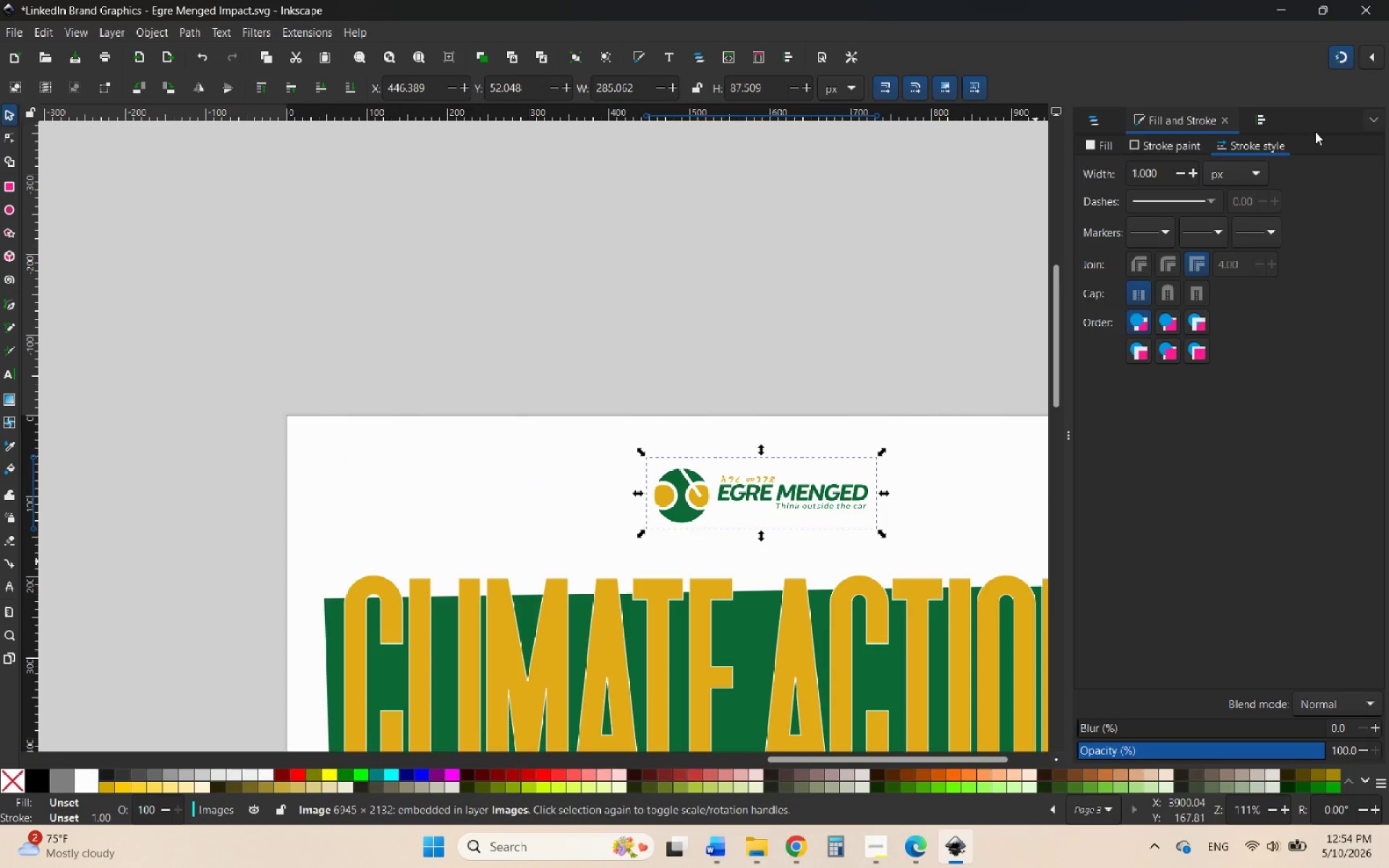 
left_click([1251, 115])
 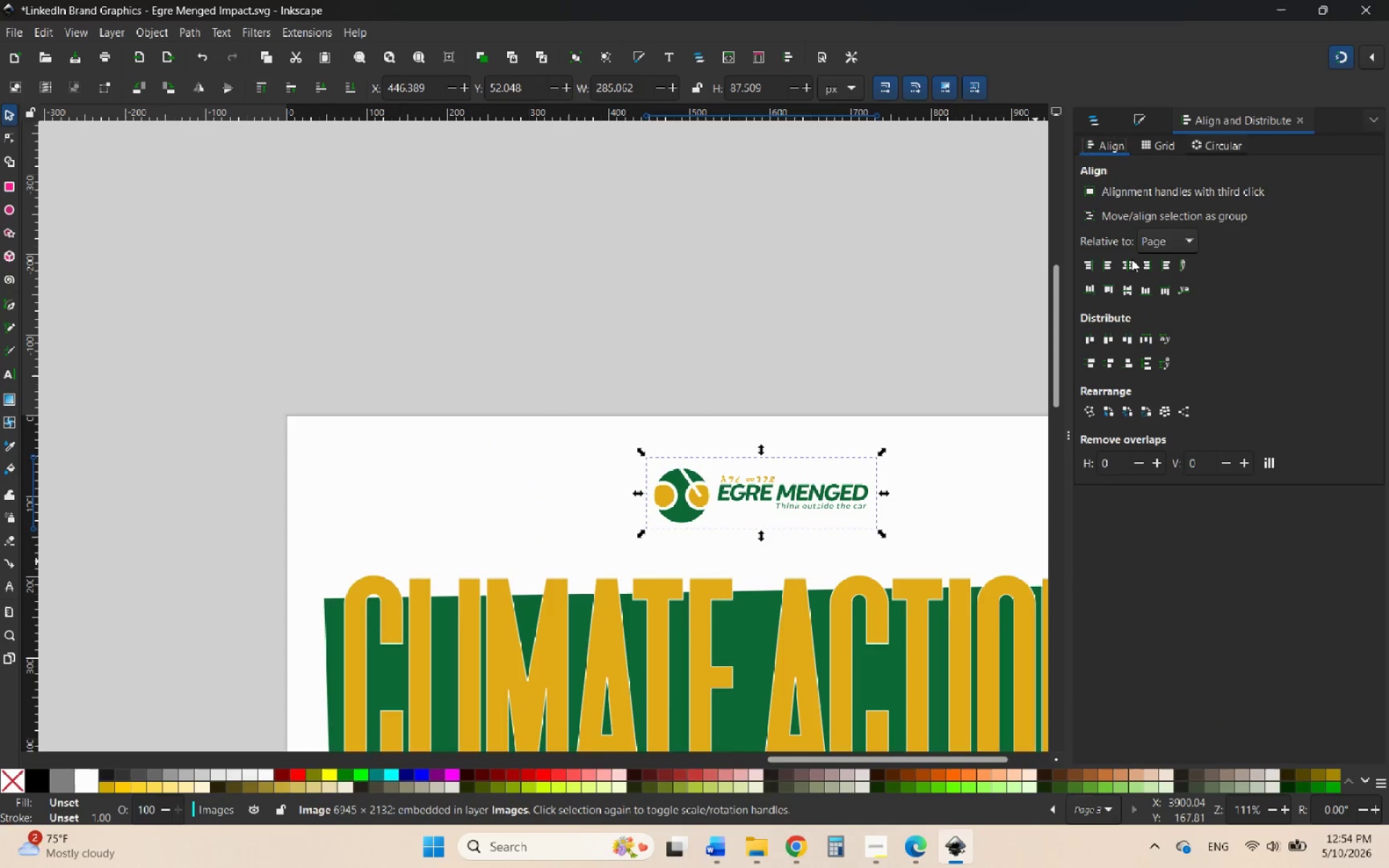 
left_click([1131, 265])
 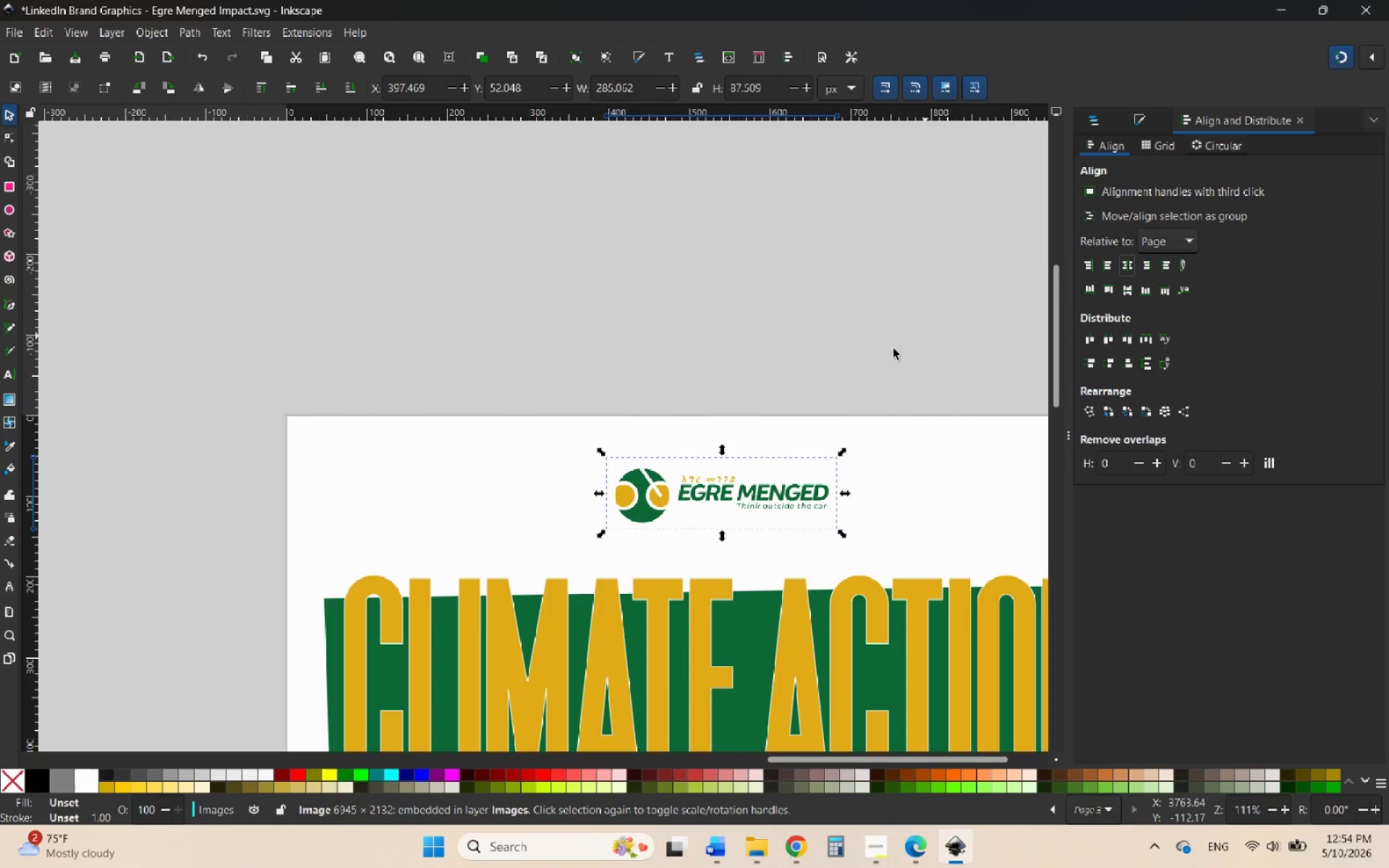 
hold_key(key=ControlLeft, duration=1.7)
scroll: coordinate [462, 421], scroll_direction: down, amount: 5.0
 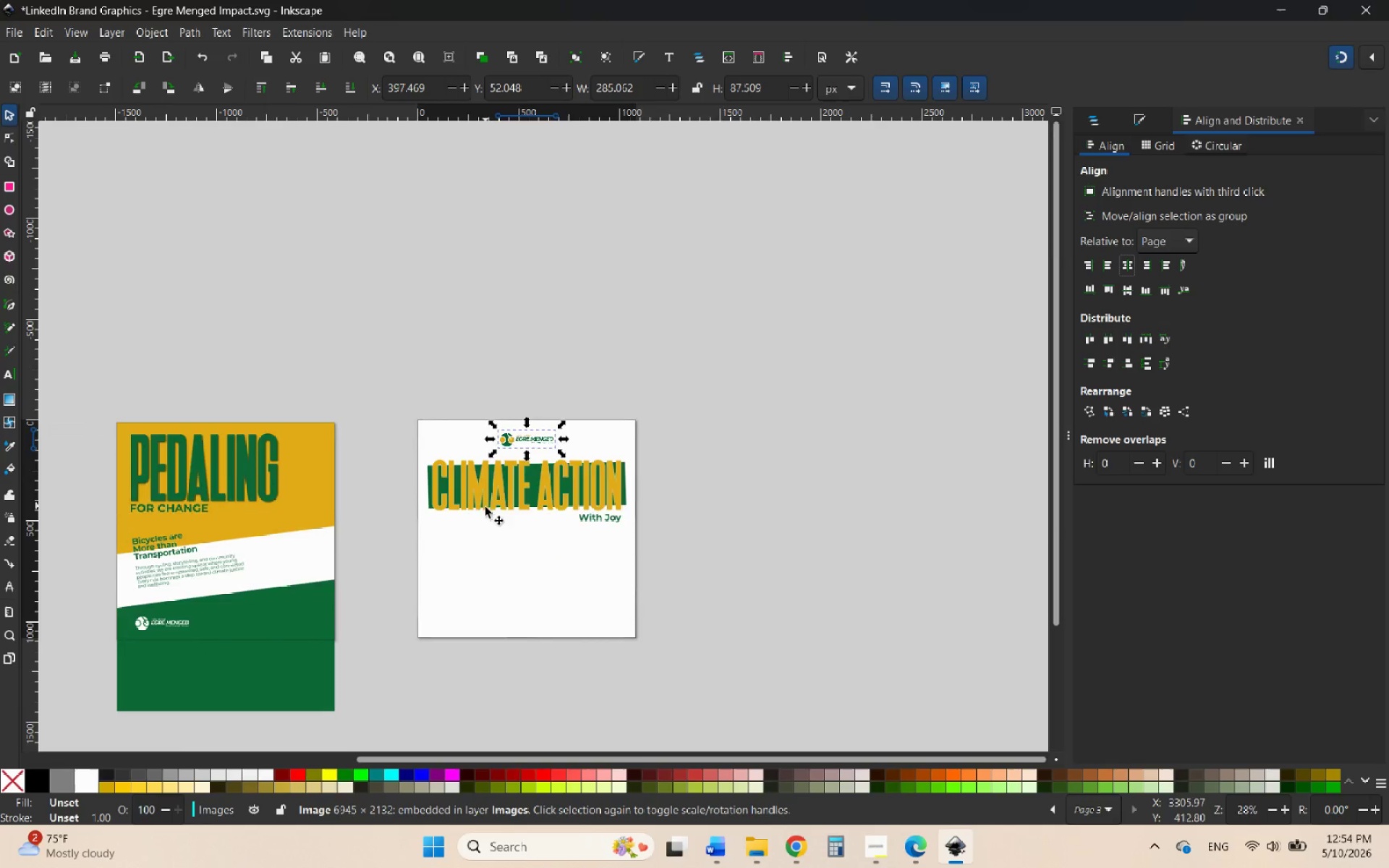 
scroll: coordinate [490, 531], scroll_direction: up, amount: 2.0
 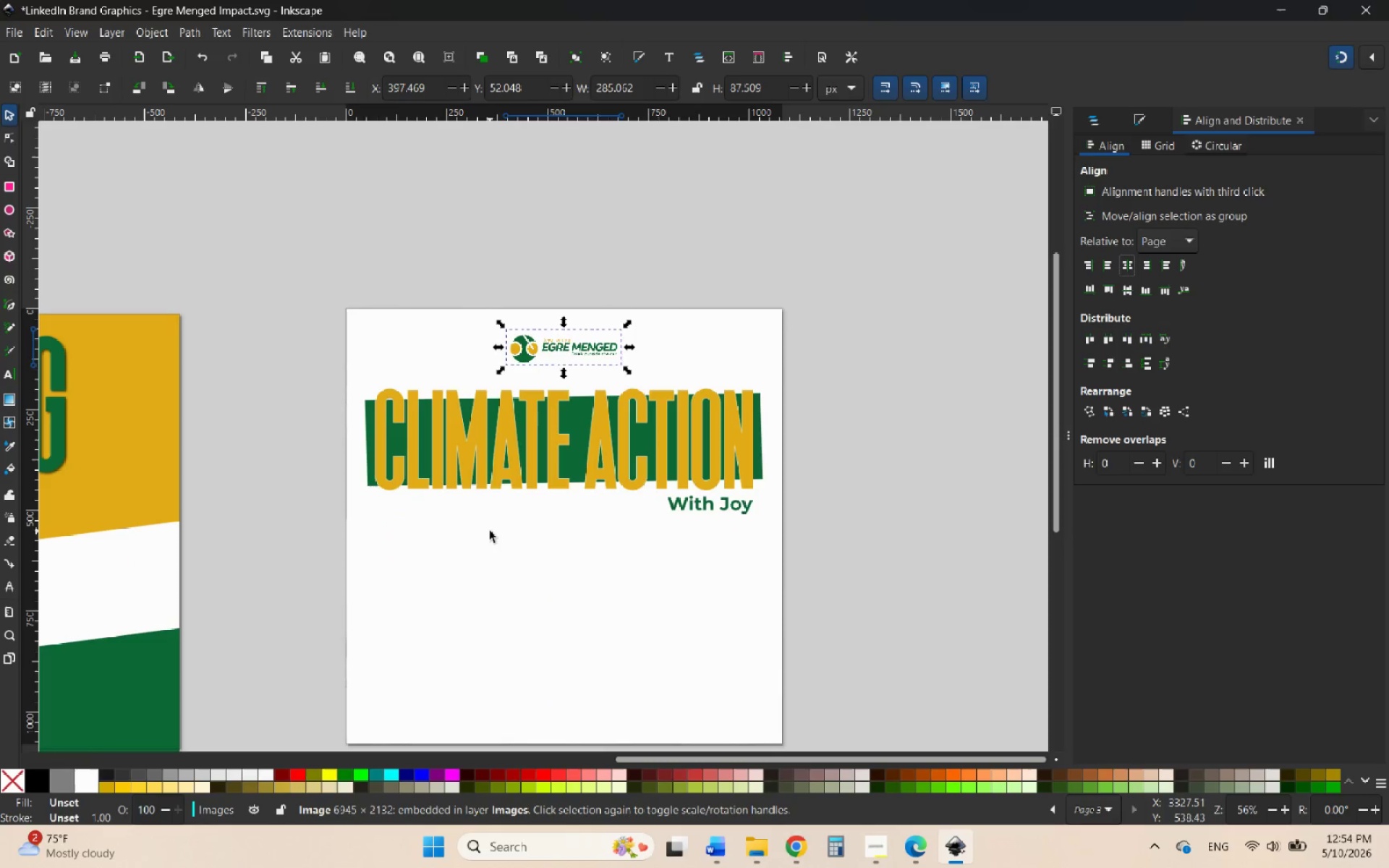 
left_click([490, 531])
 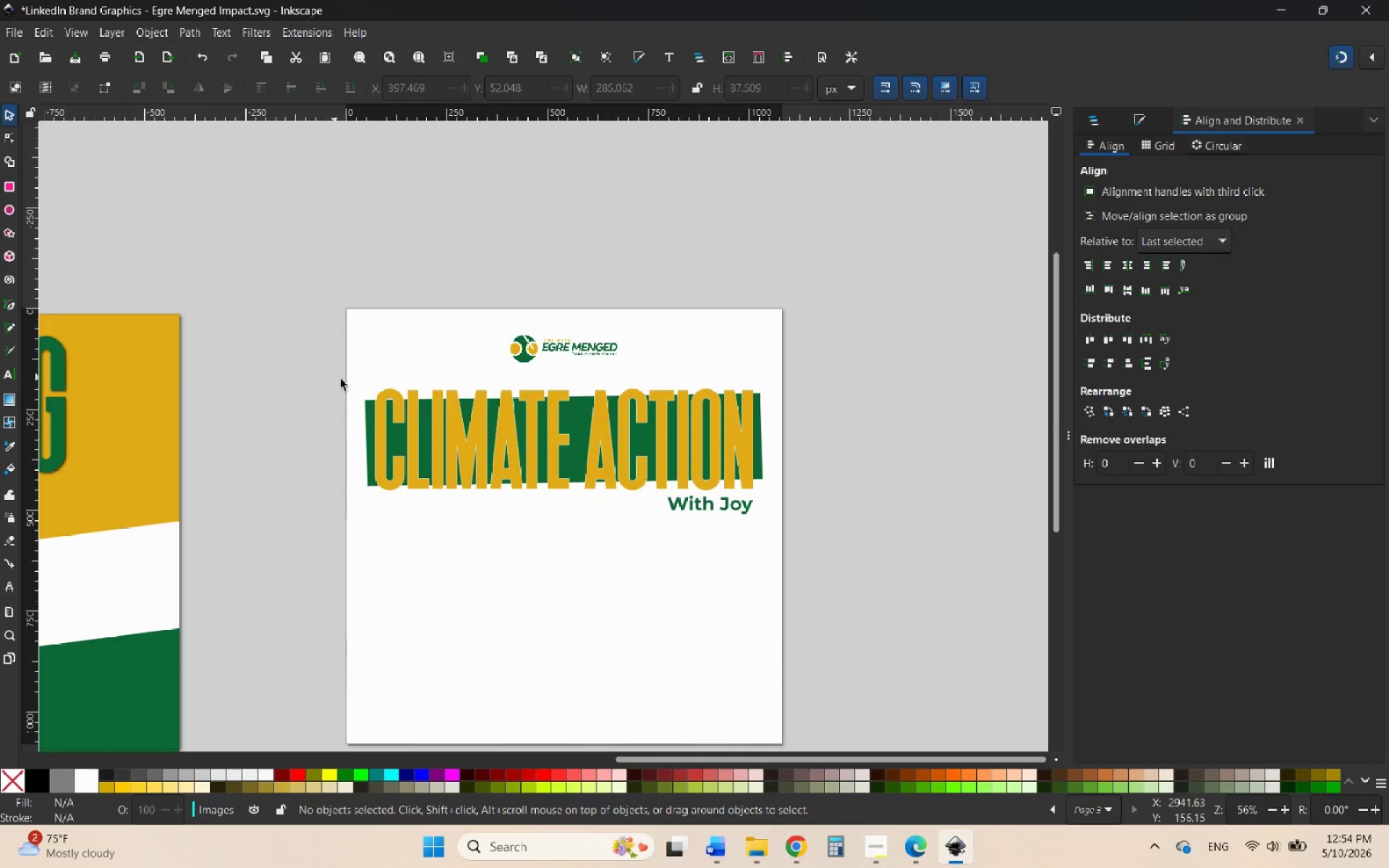 
hold_key(key=ControlLeft, duration=0.5)
scroll: coordinate [722, 501], scroll_direction: up, amount: 7.0
 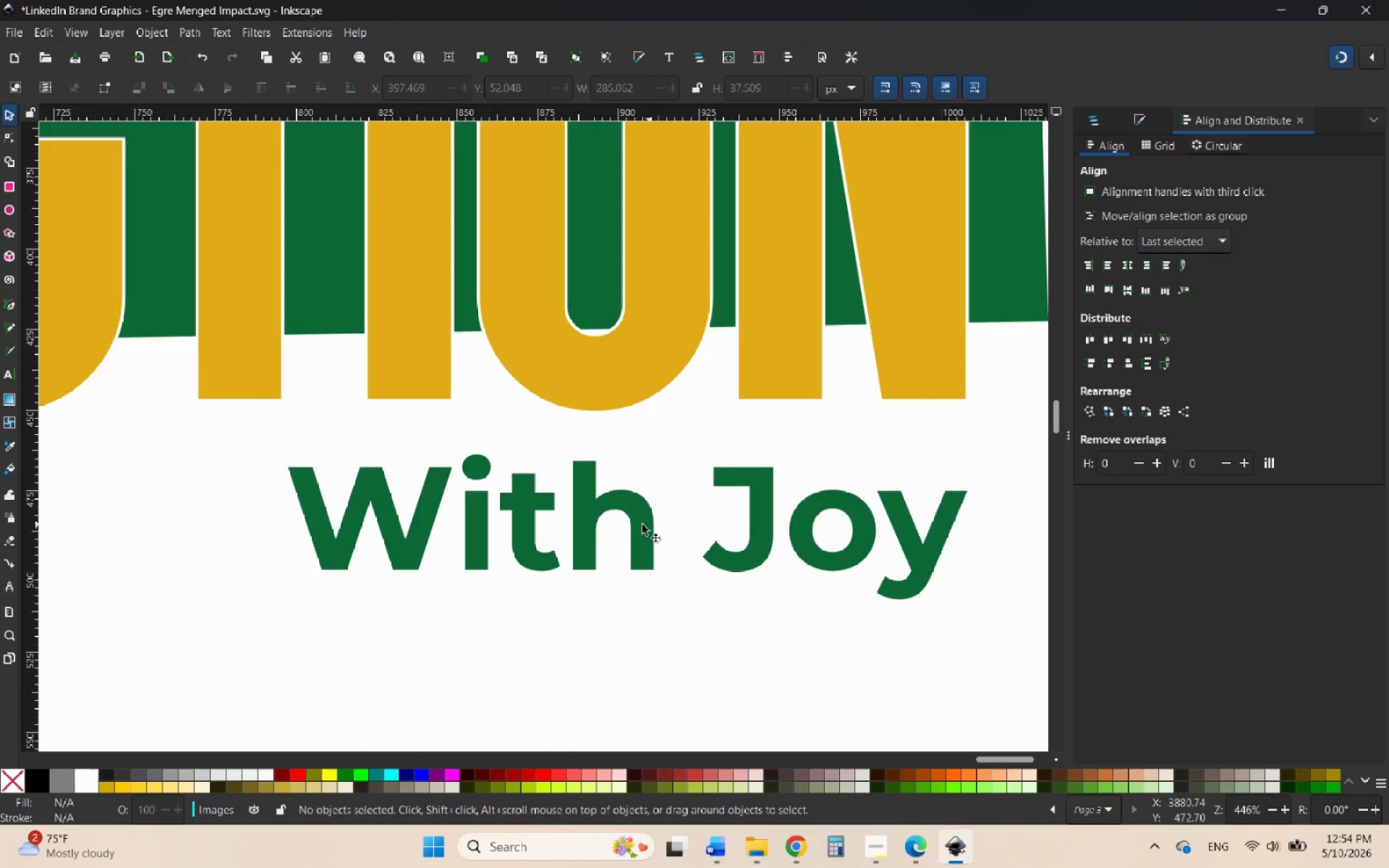 
left_click([629, 524])
 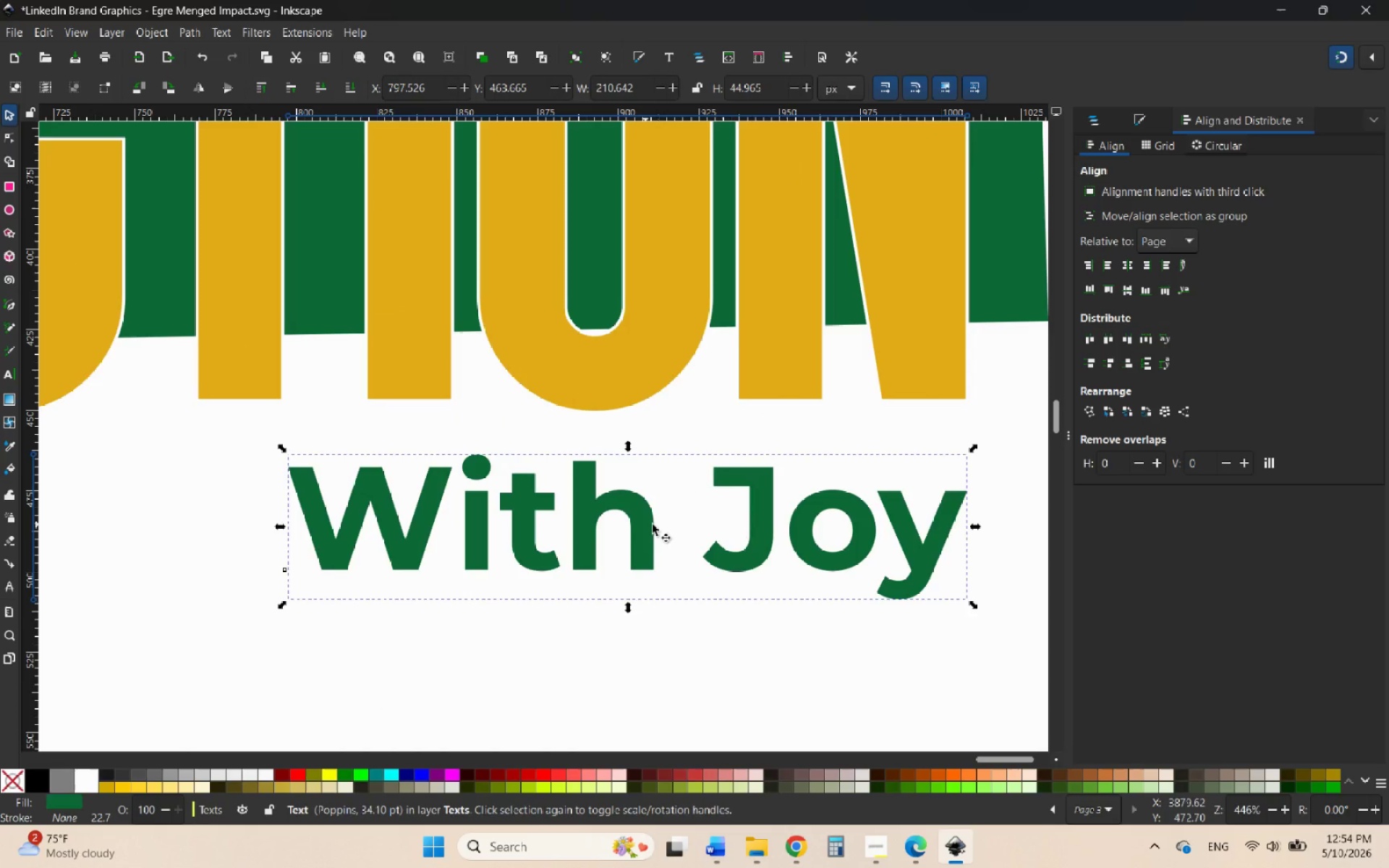 
hold_key(key=ControlLeft, duration=5.7)
scroll: coordinate [681, 529], scroll_direction: down, amount: 3.0
 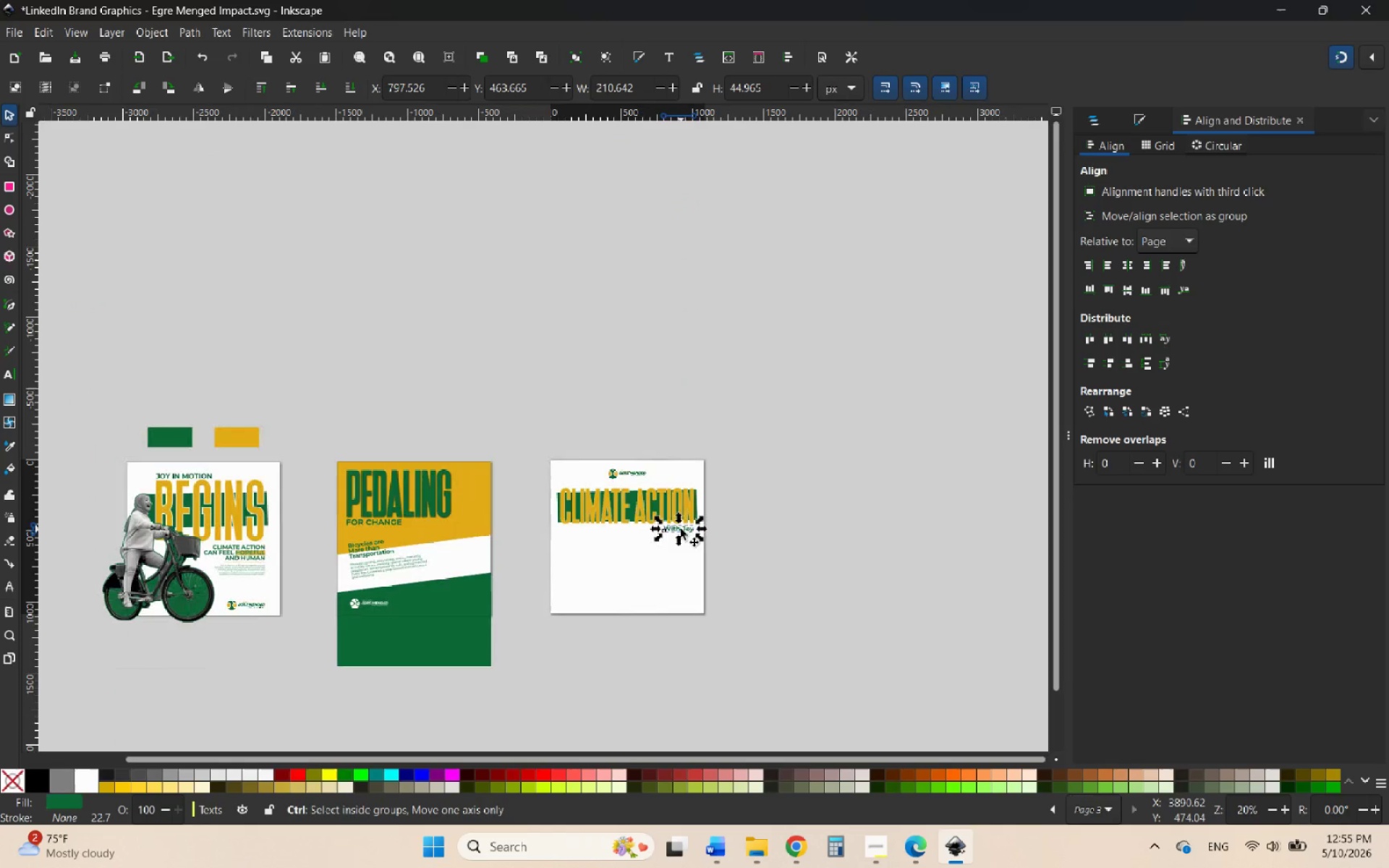 
scroll: coordinate [614, 559], scroll_direction: up, amount: 4.0
 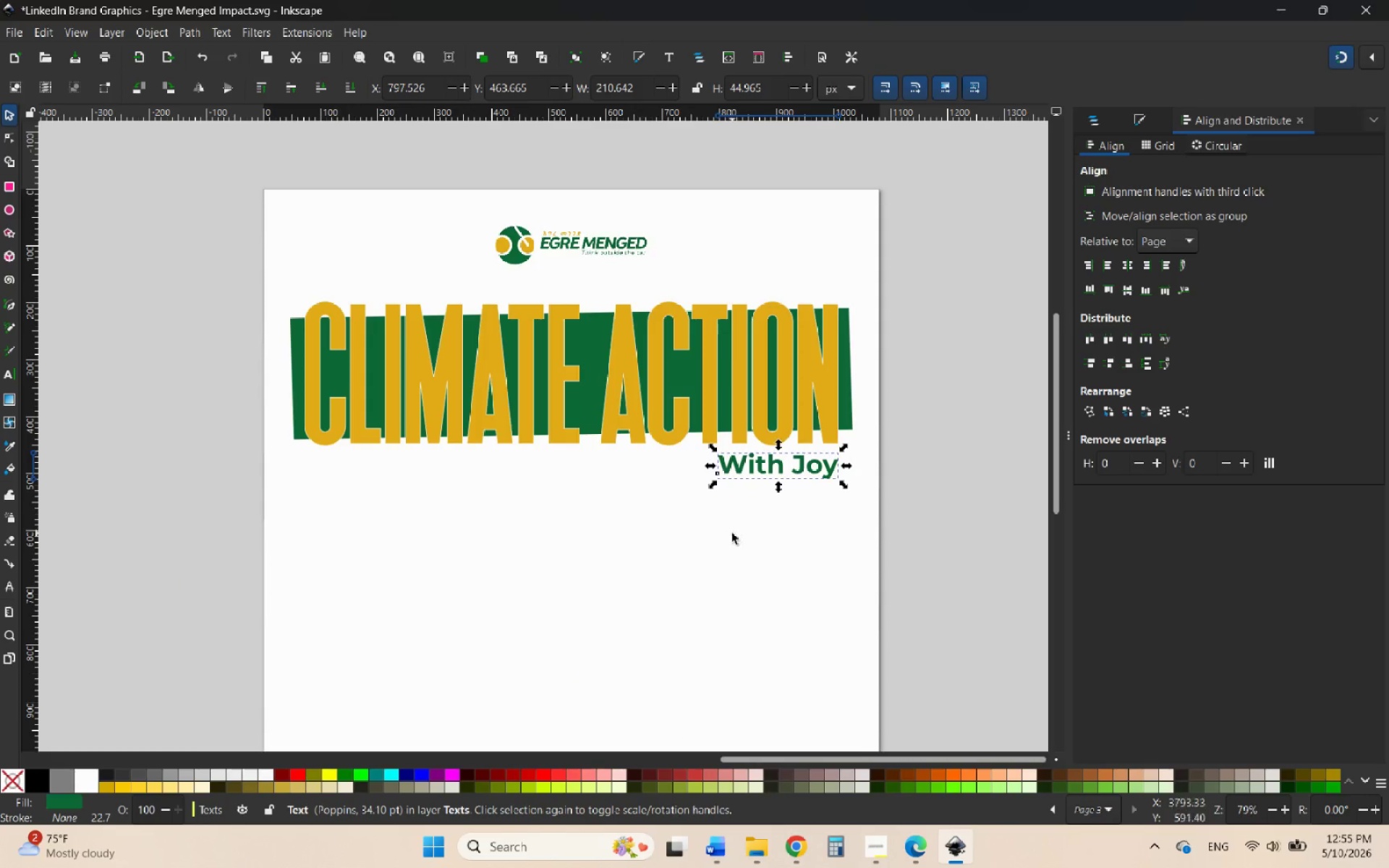 
left_click([465, 563])
 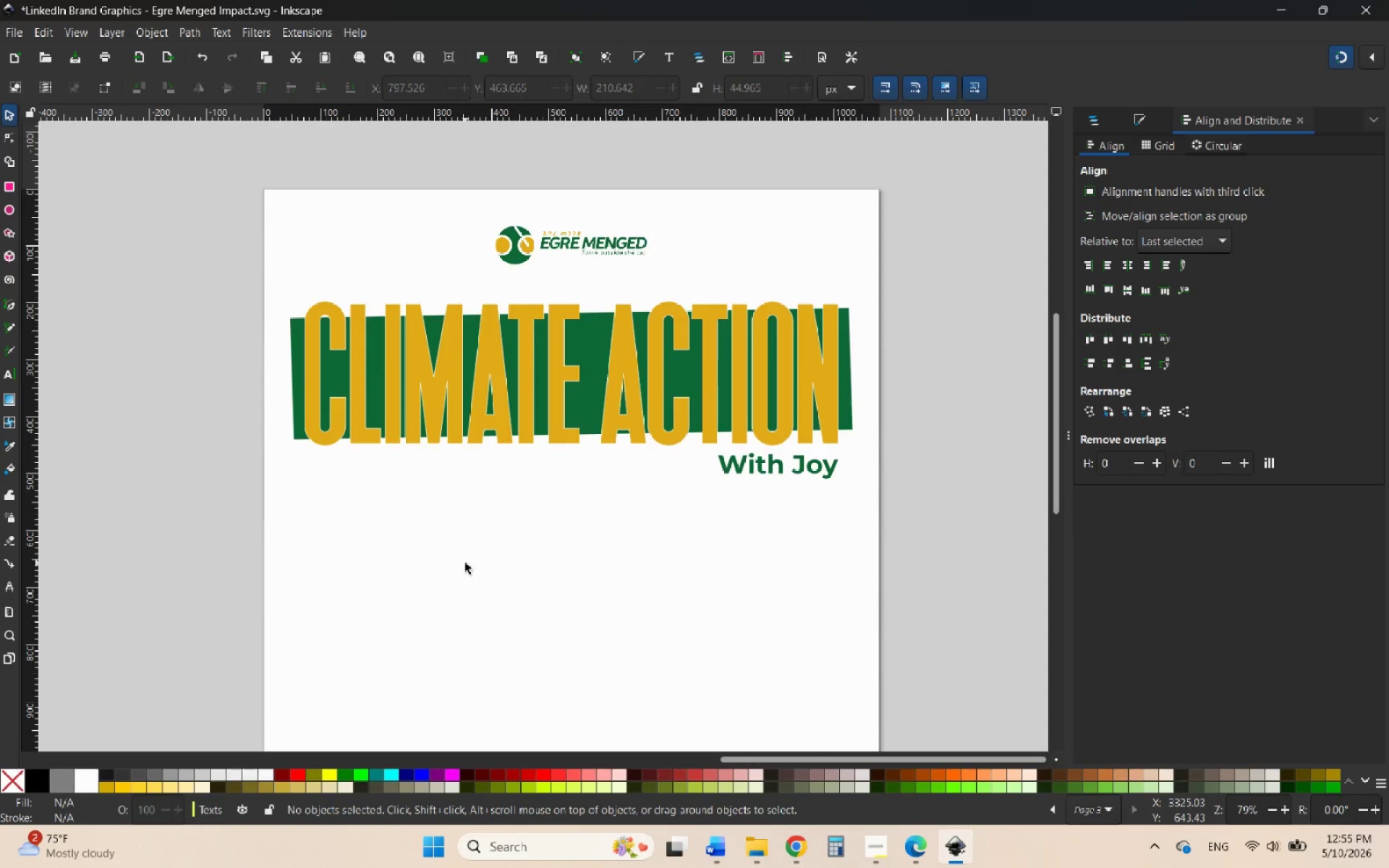 
wait(5.55)
 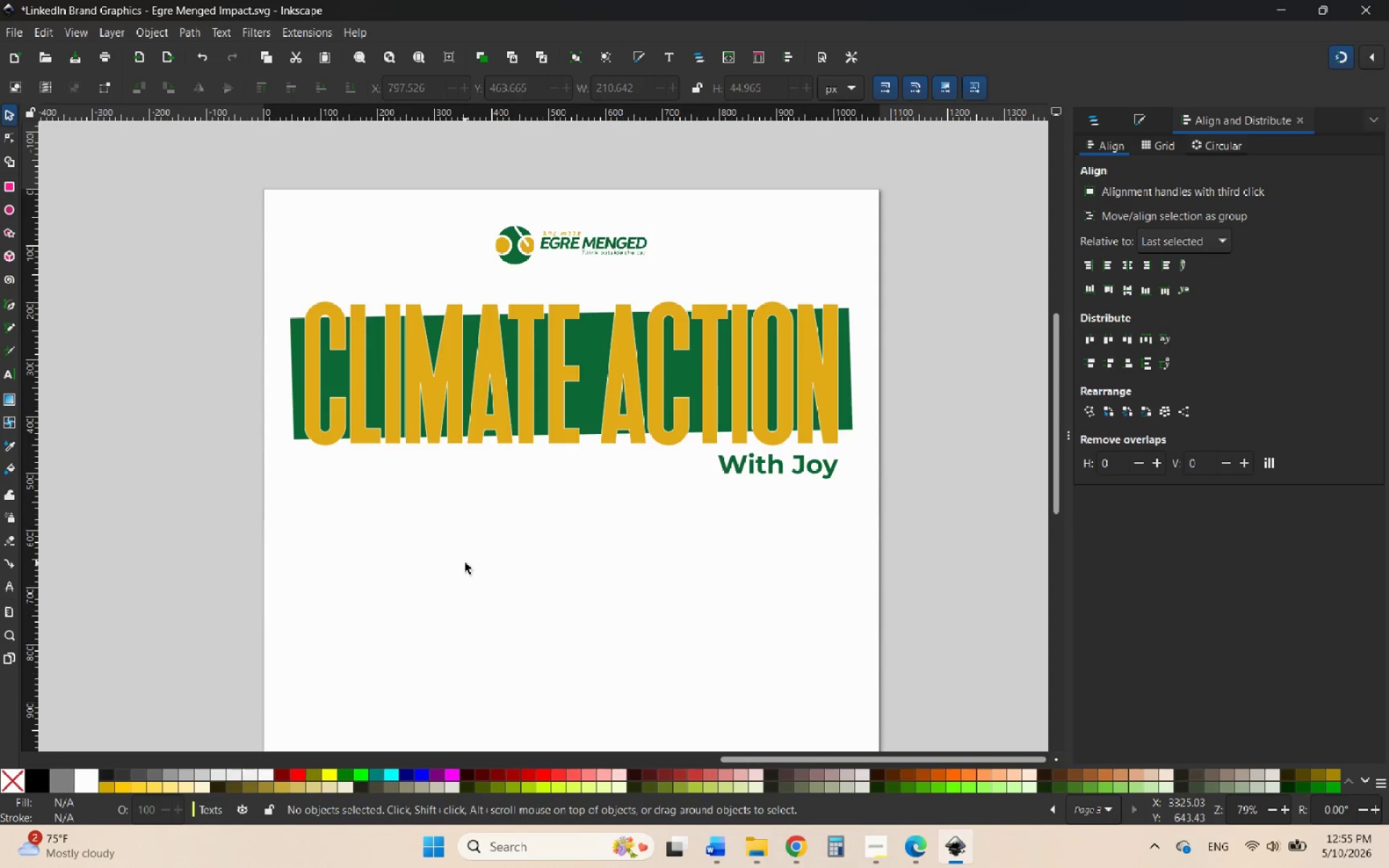 
hold_key(key=ControlLeft, duration=0.47)
scroll: coordinate [580, 503], scroll_direction: down, amount: 4.0
 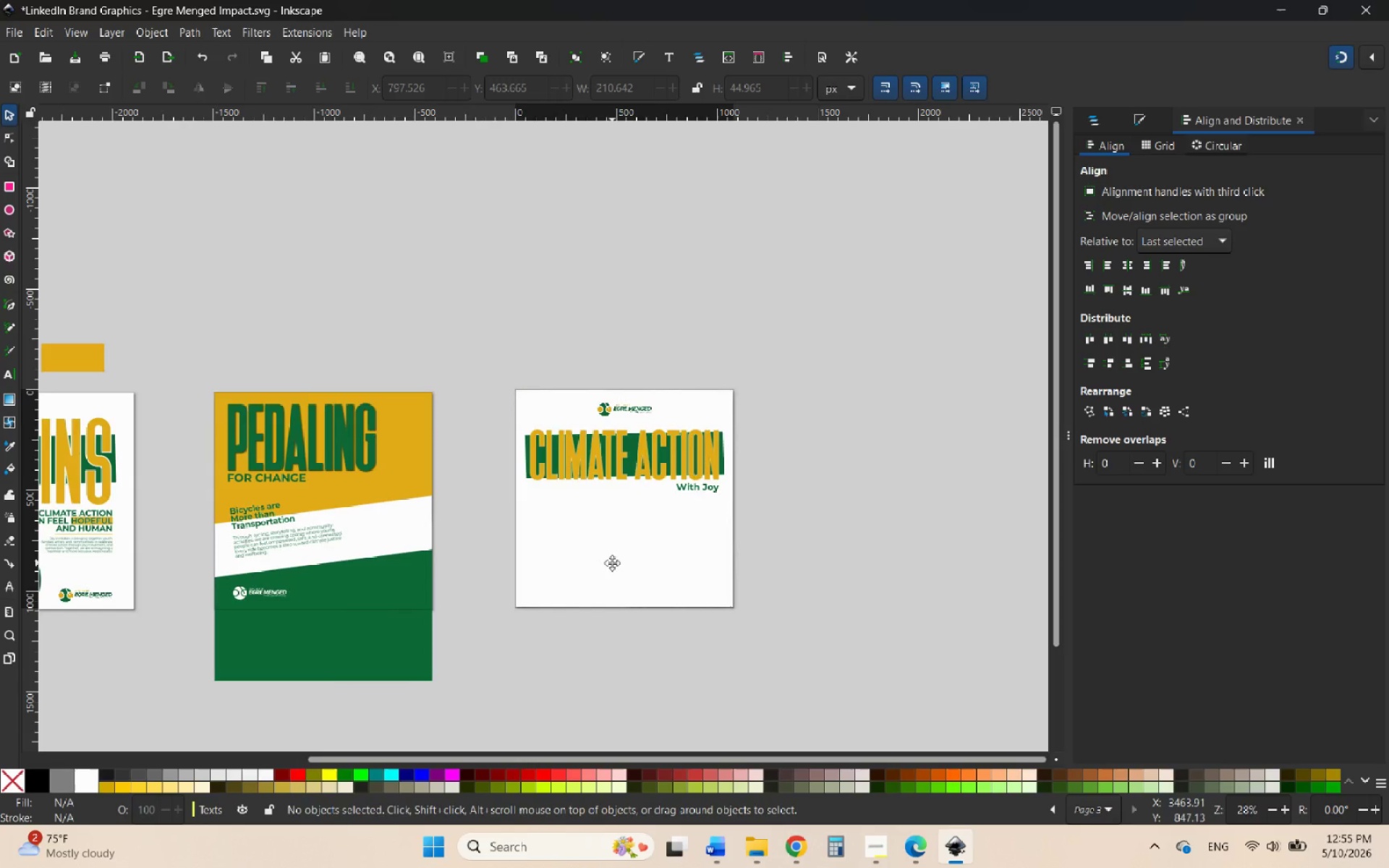 
hold_key(key=ControlLeft, duration=1.0)
scroll: coordinate [292, 543], scroll_direction: up, amount: 2.0
 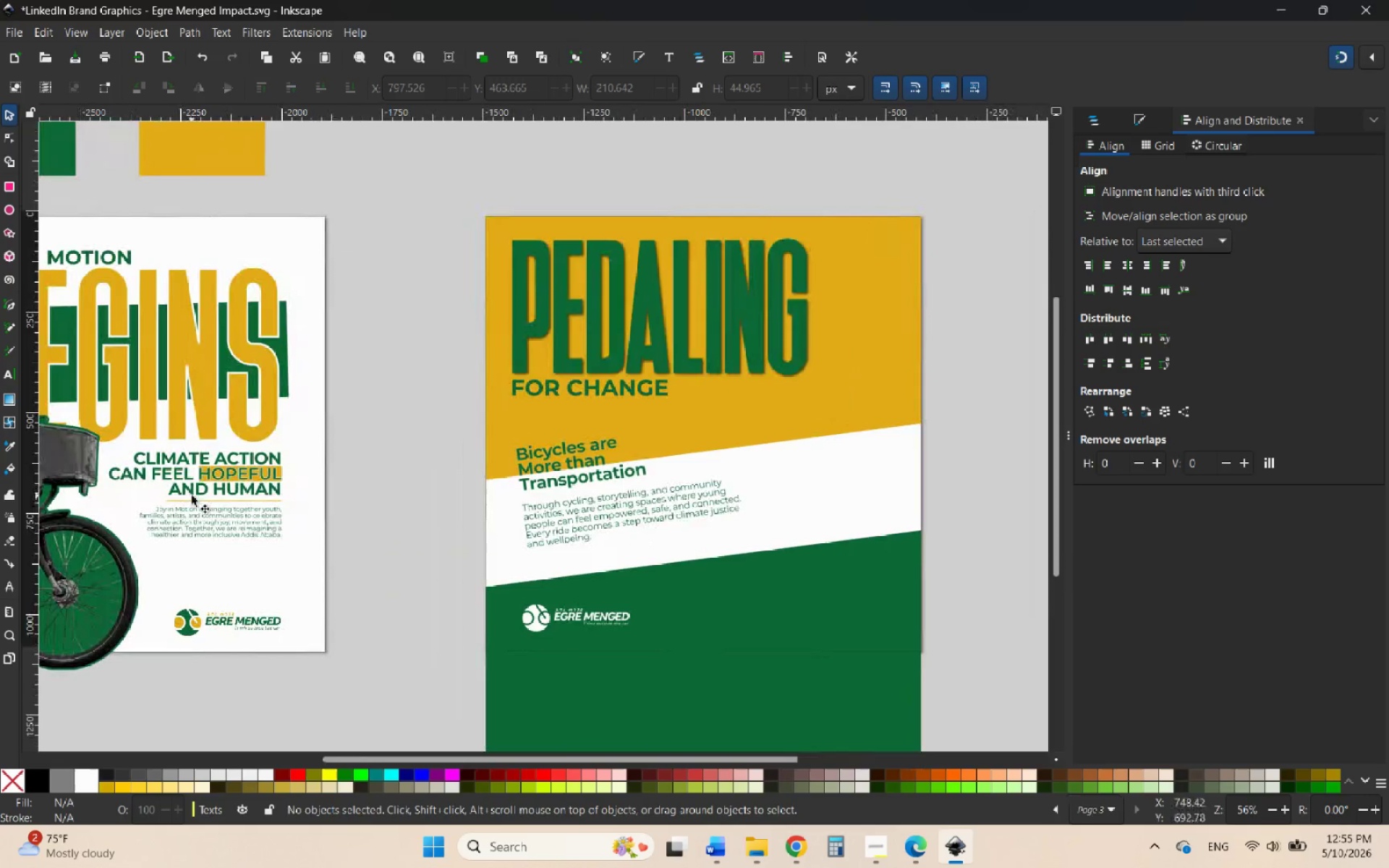 
left_click([209, 530])
 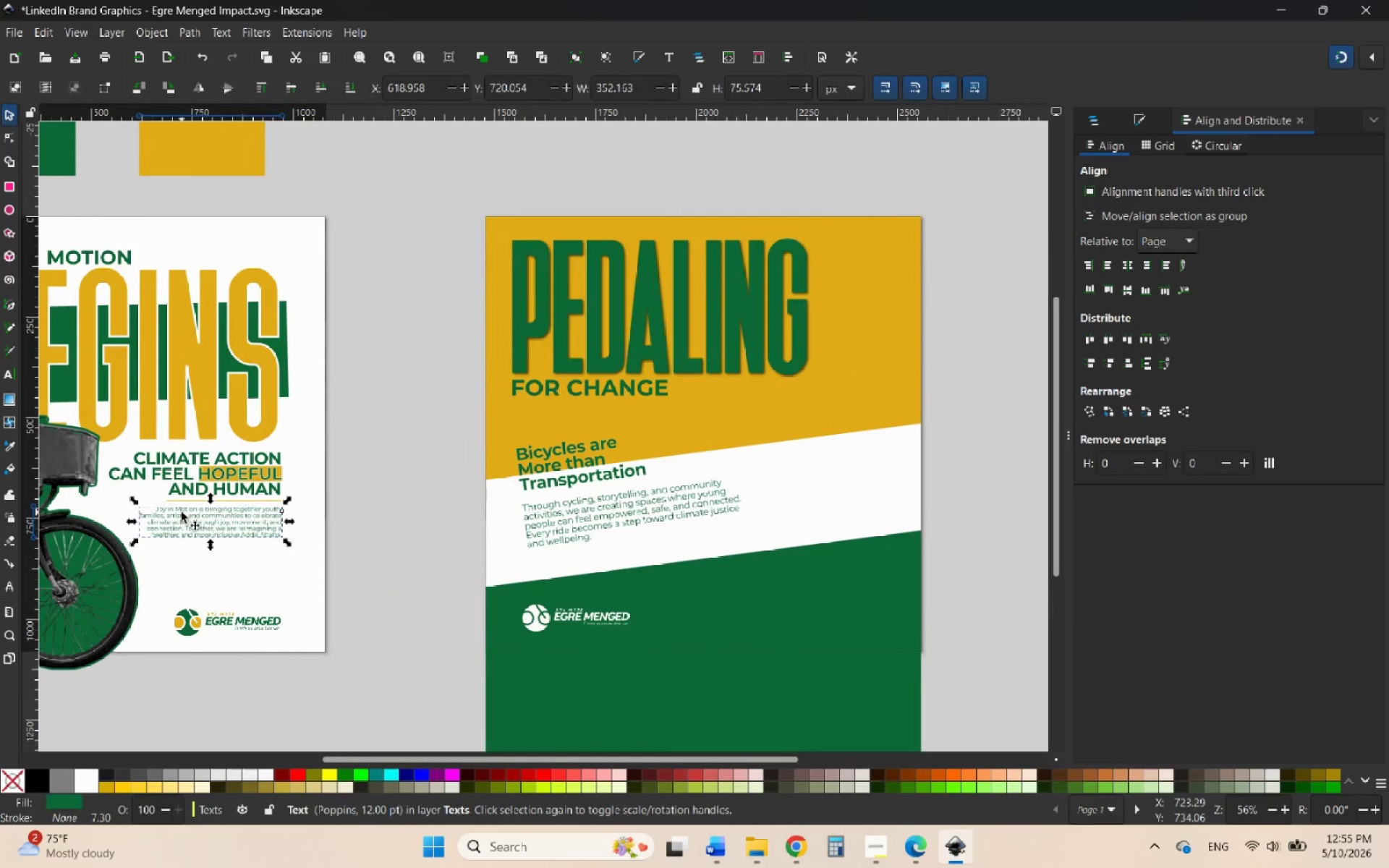 
right_click([182, 512])
 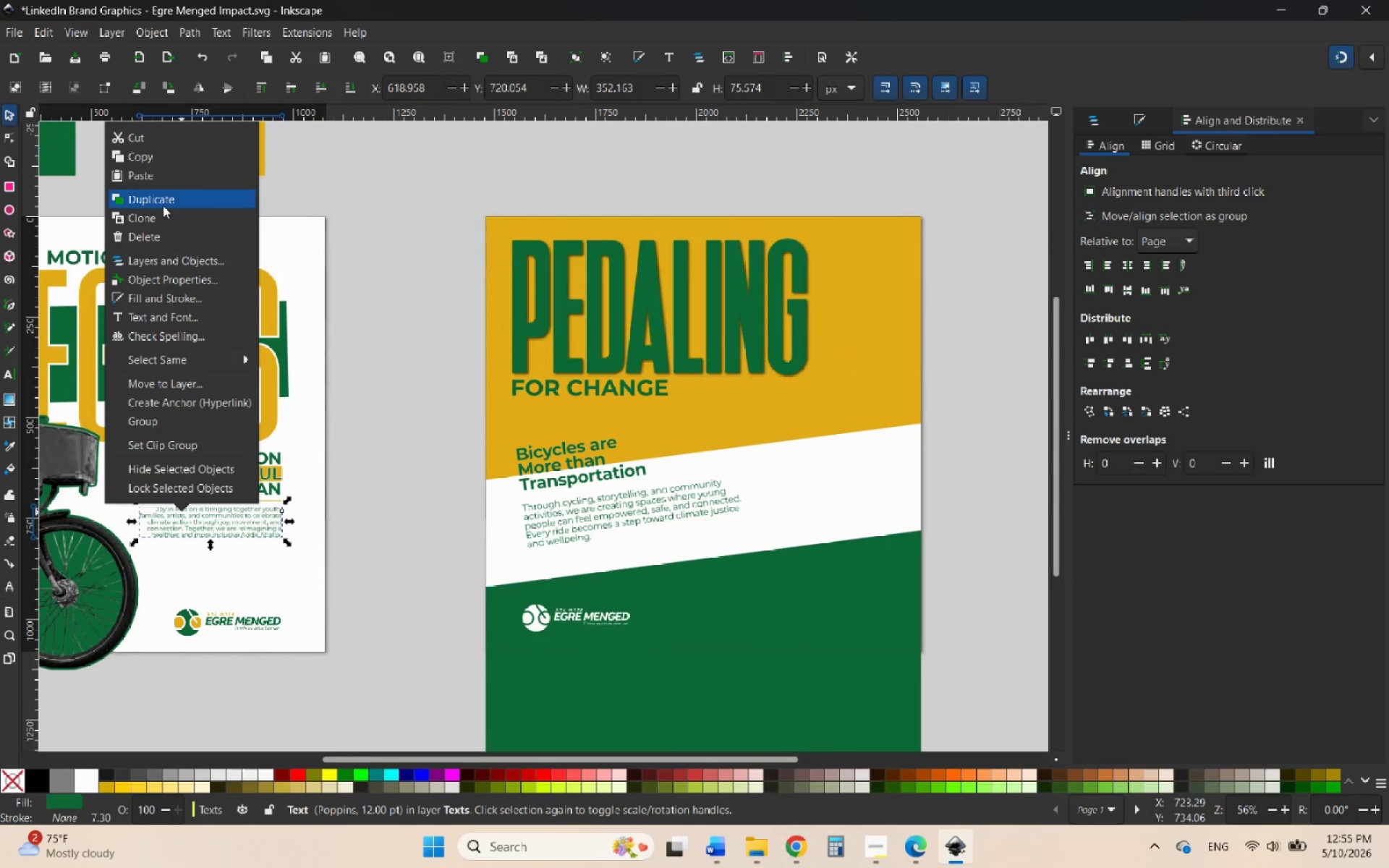 
left_click([159, 204])
 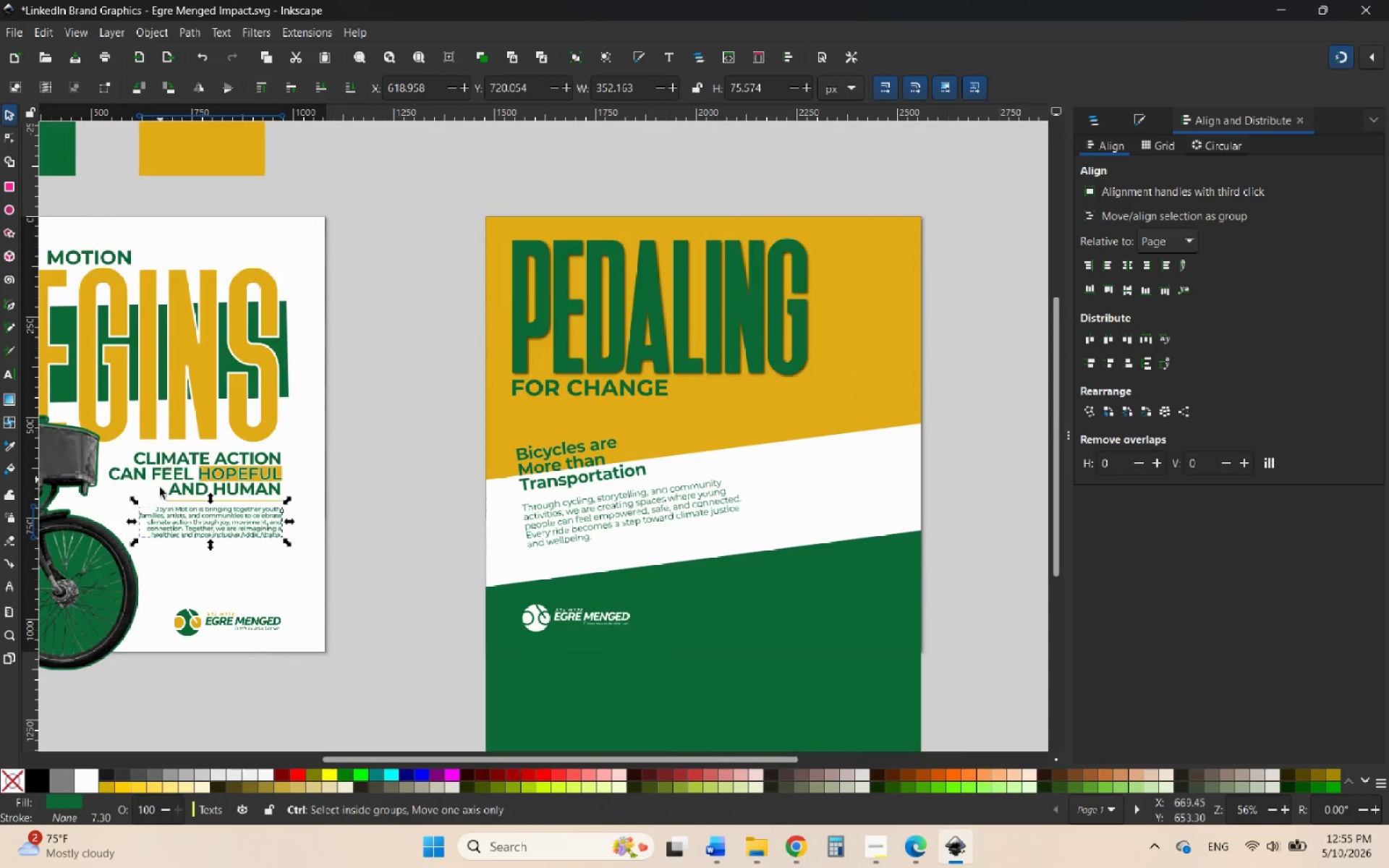 
scroll: coordinate [159, 498], scroll_direction: down, amount: 3.0
 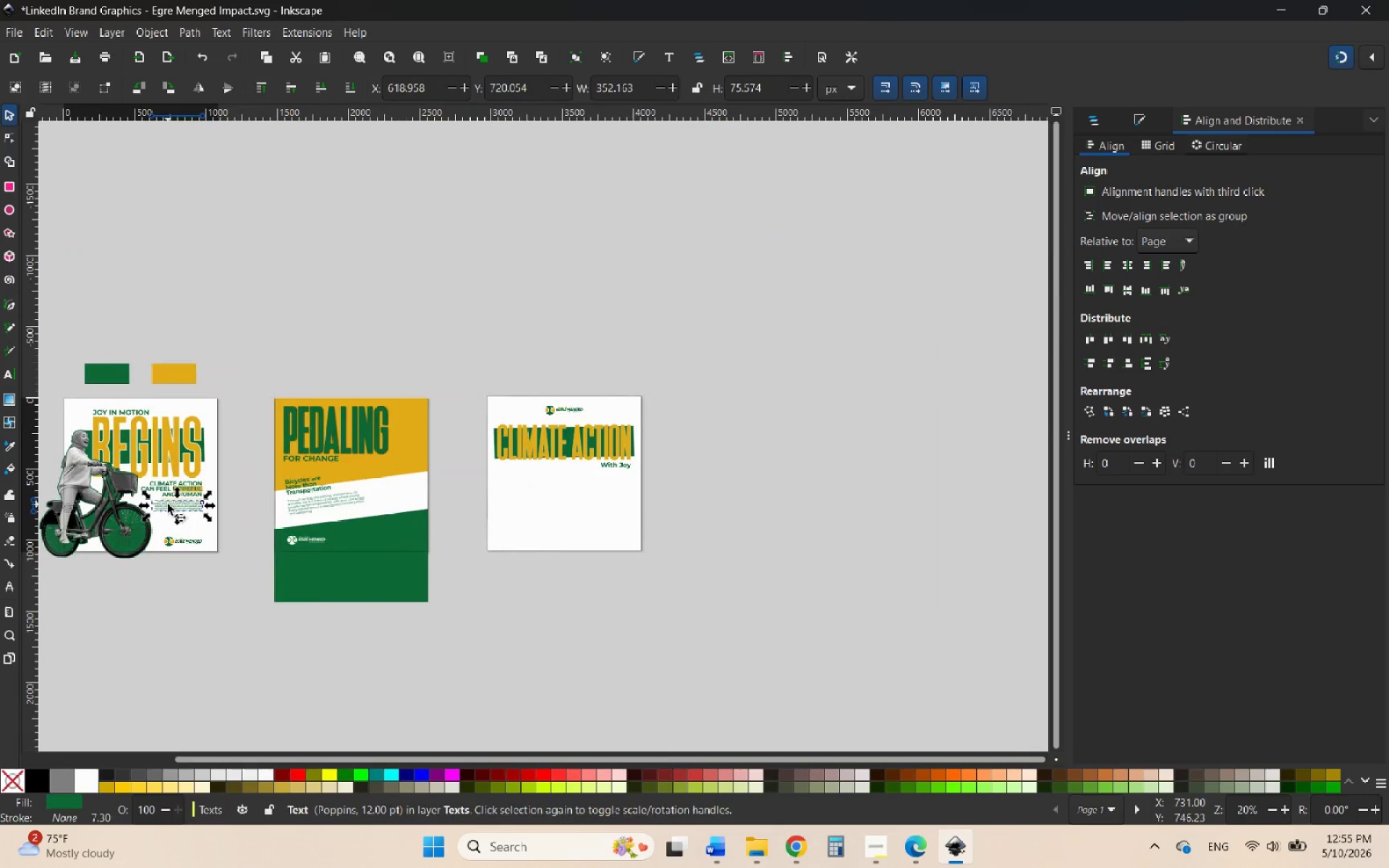 
left_click_drag(start_coordinate=[168, 504], to_coordinate=[526, 503])
 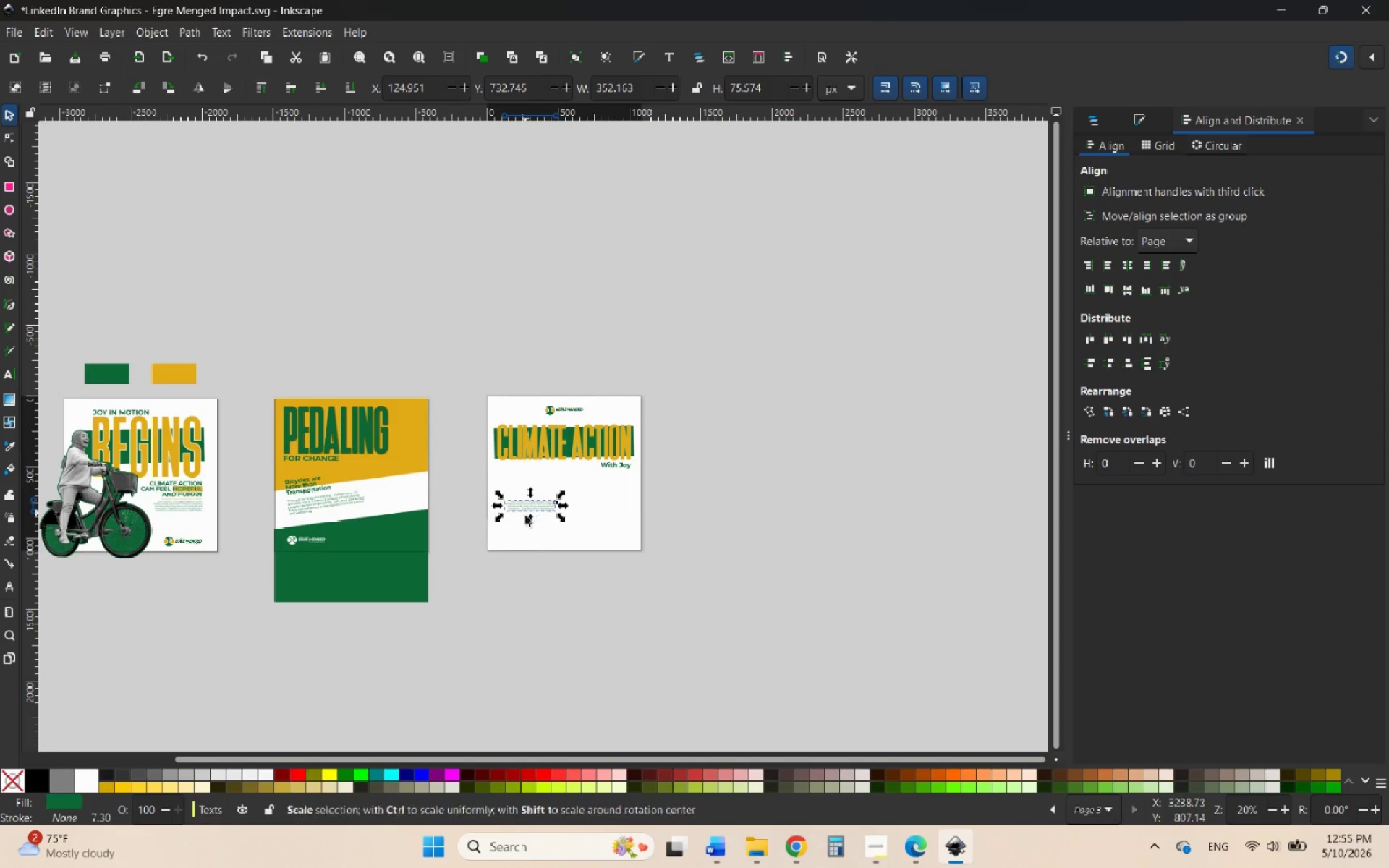 
hold_key(key=ControlLeft, duration=0.98)
scroll: coordinate [506, 510], scroll_direction: up, amount: 5.0
 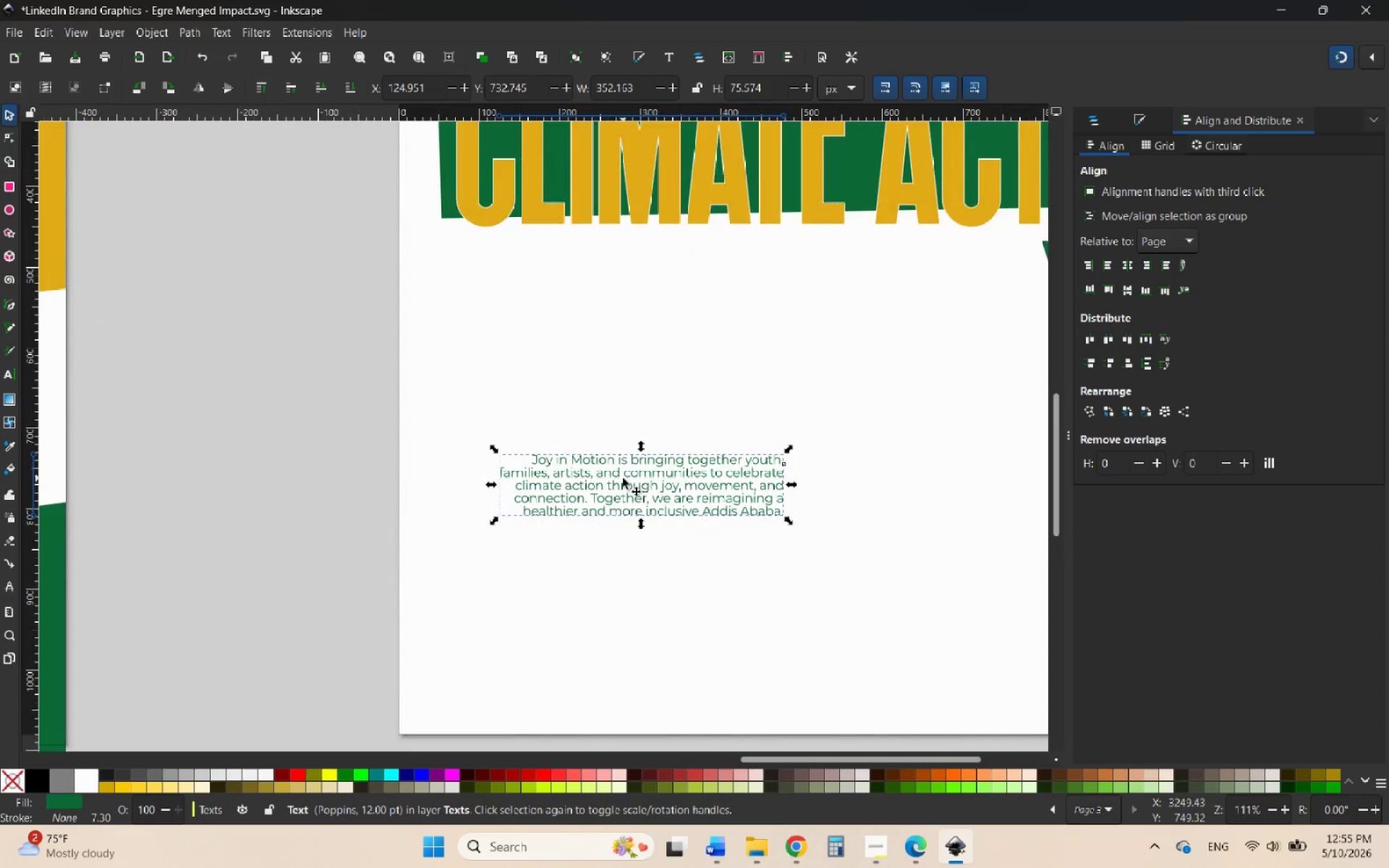 
double_click([623, 478])
 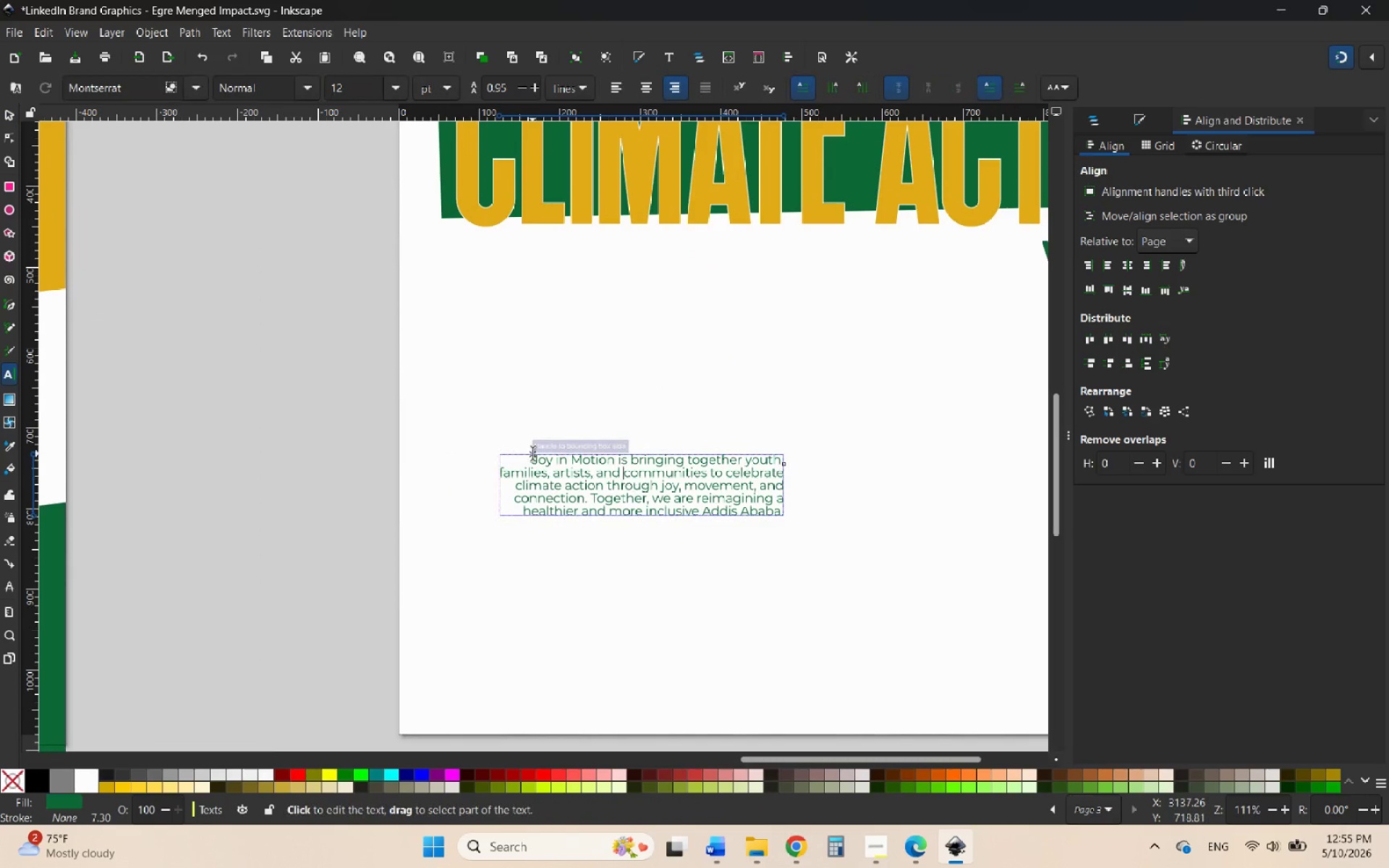 
left_click_drag(start_coordinate=[532, 454], to_coordinate=[870, 573])
 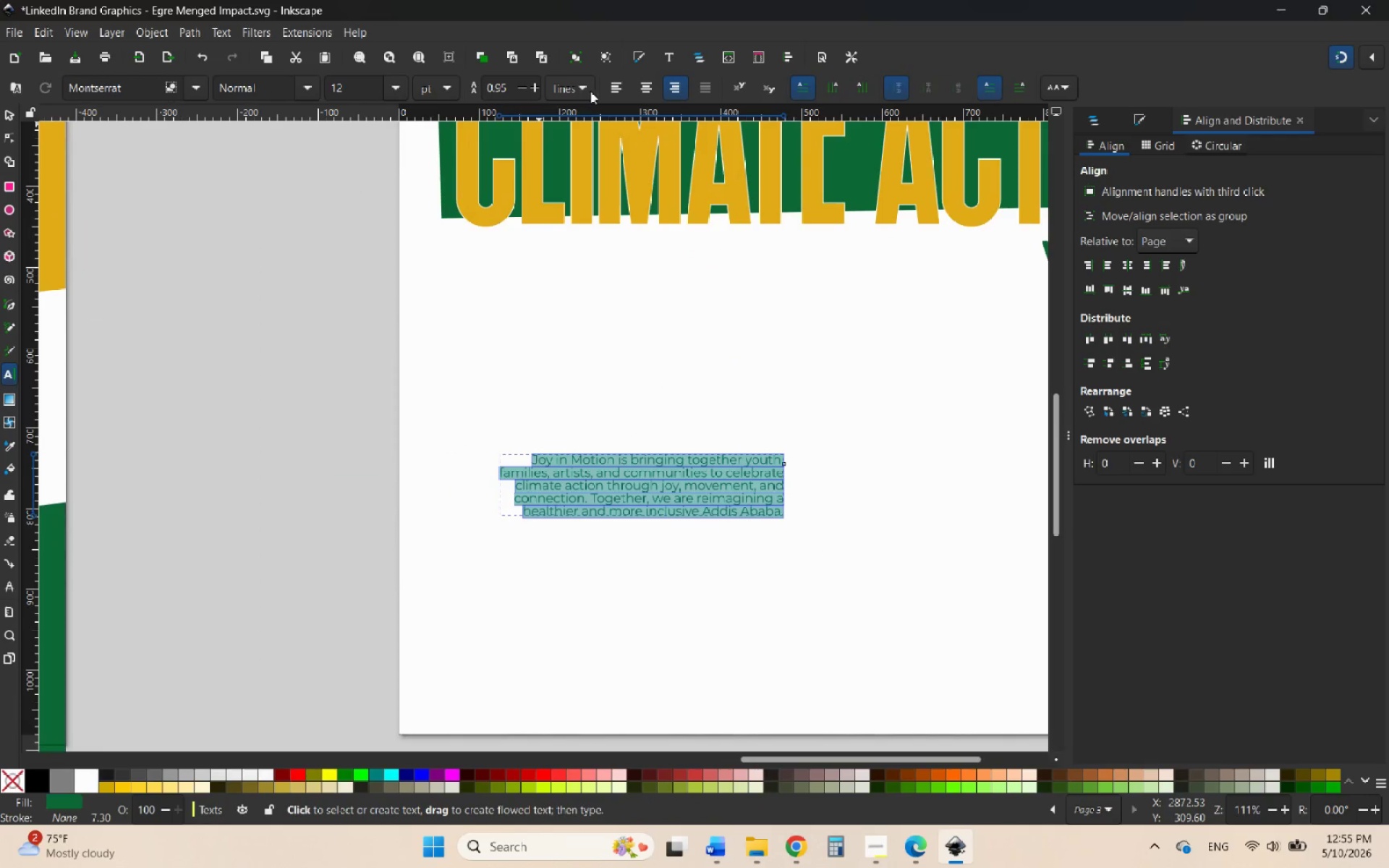 
left_click([610, 88])
 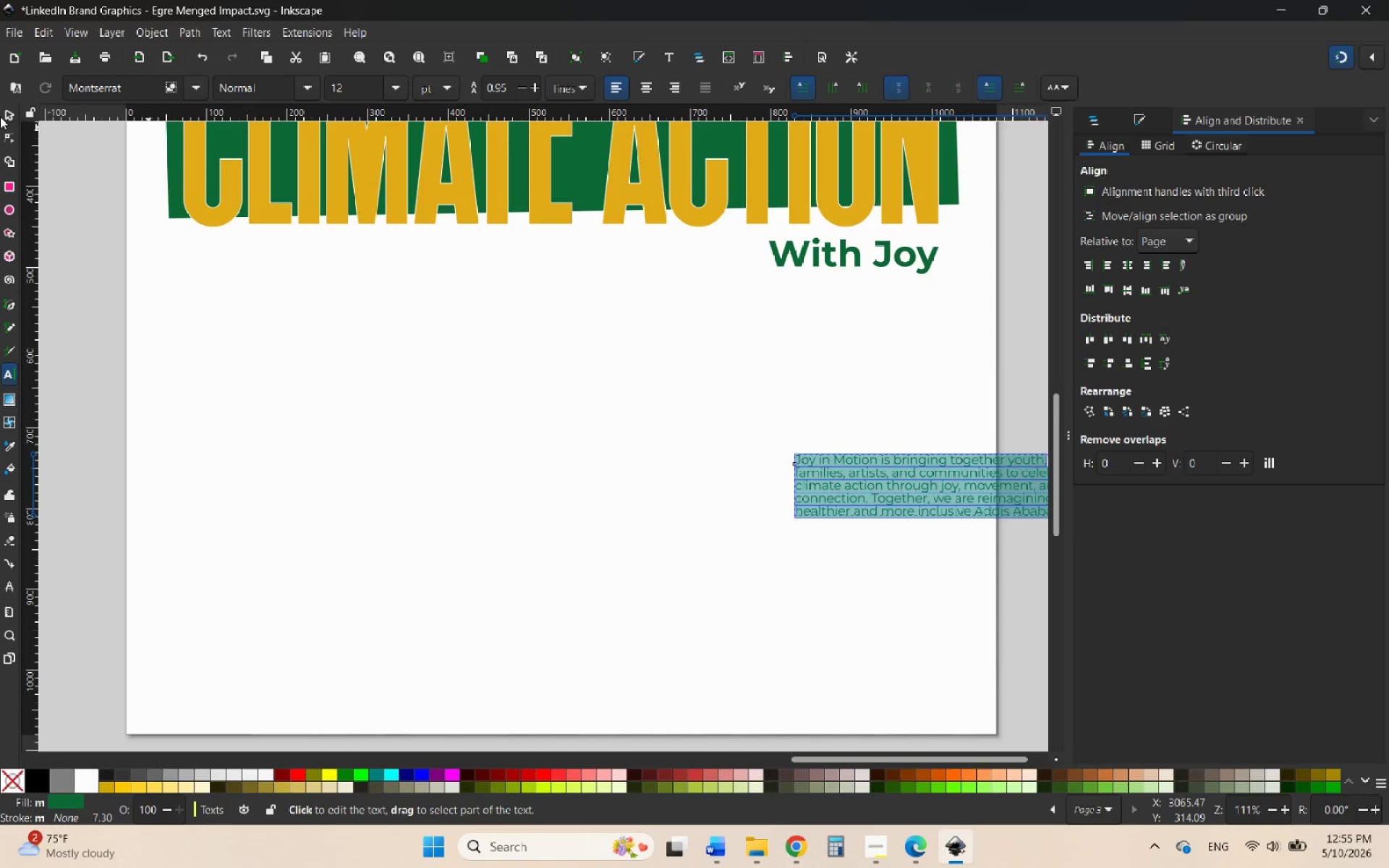 
left_click([11, 117])
 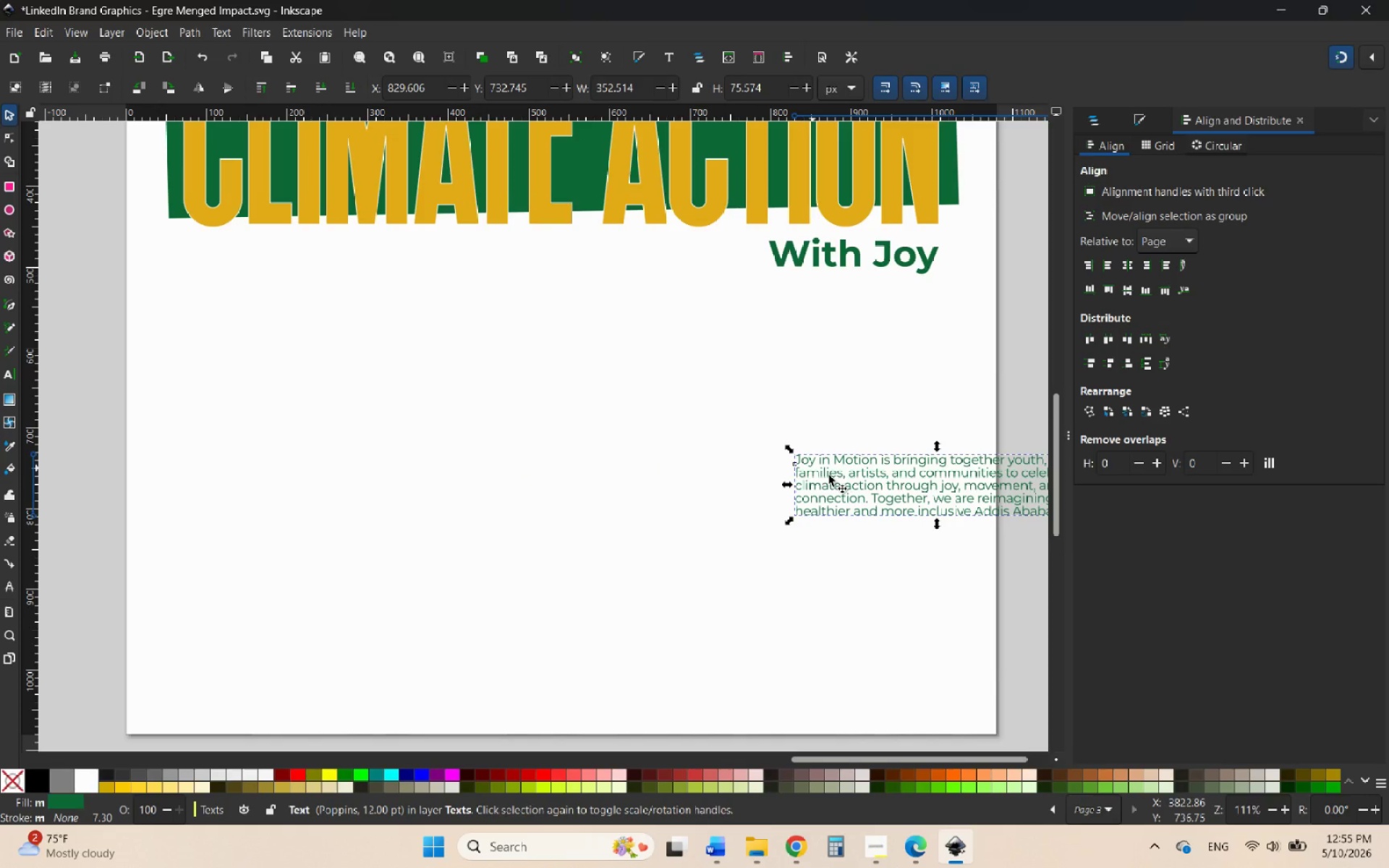 
left_click_drag(start_coordinate=[837, 478], to_coordinate=[210, 481])
 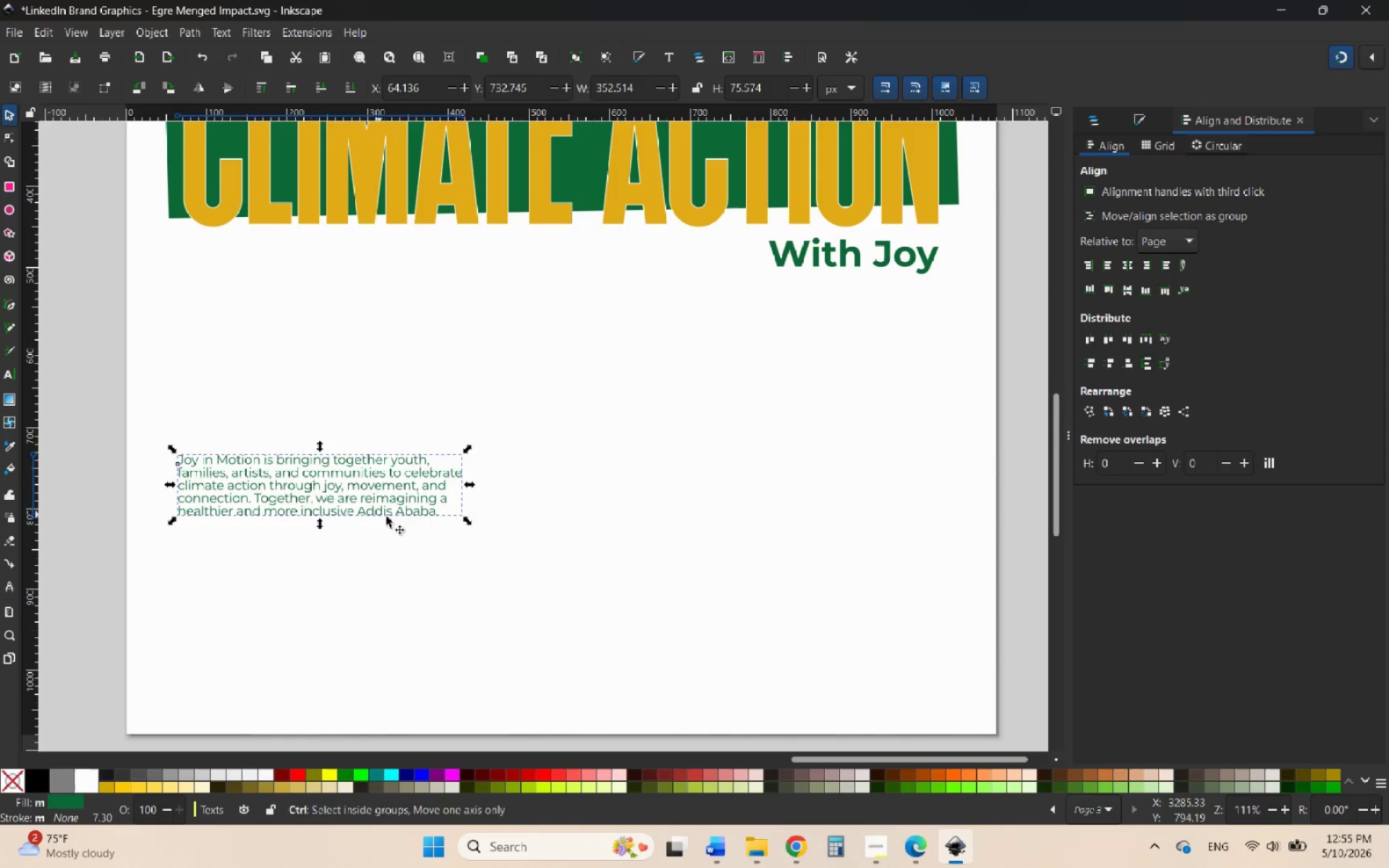 
hold_key(key=ControlLeft, duration=0.78)
scroll: coordinate [509, 561], scroll_direction: down, amount: 2.0
 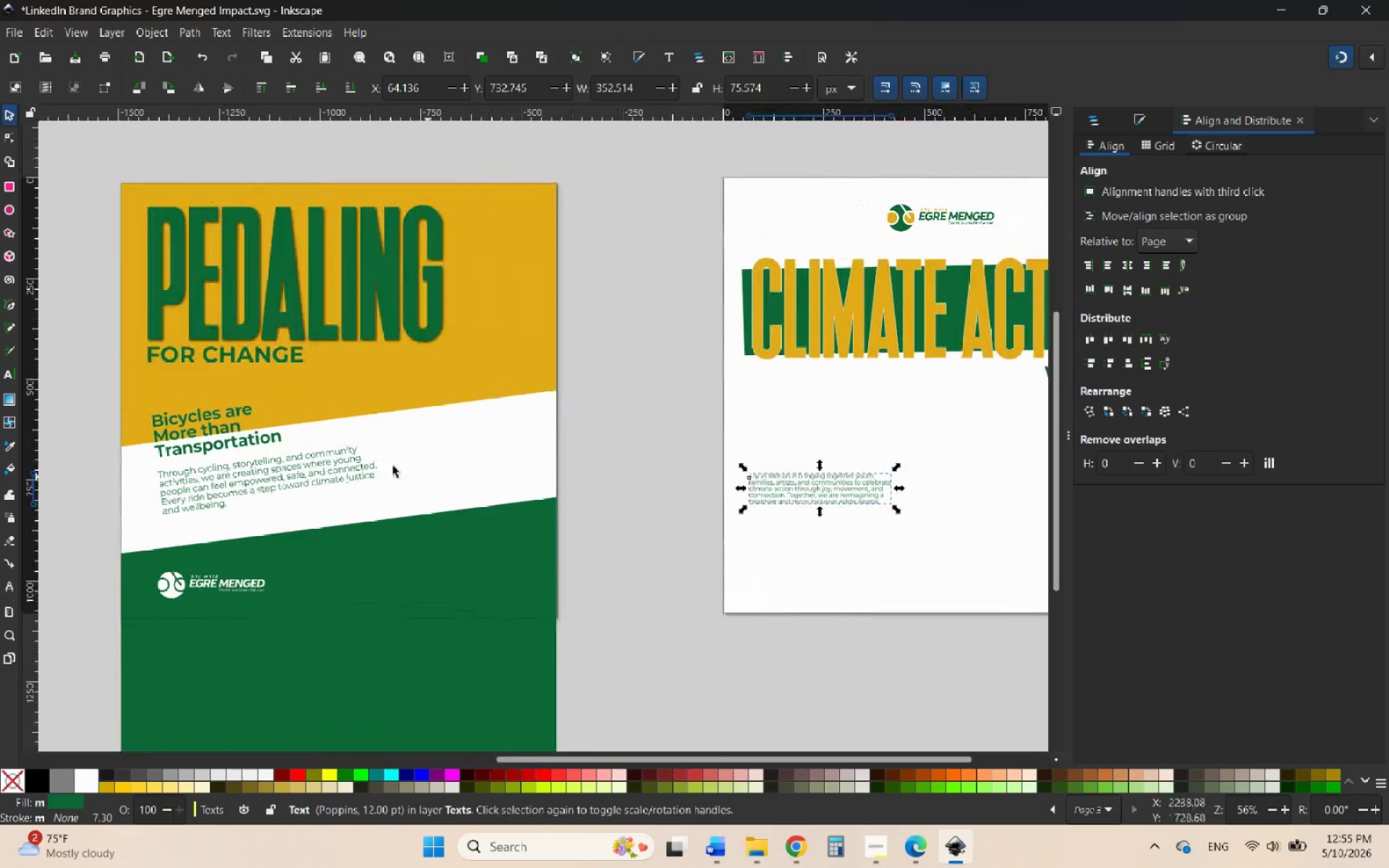 
left_click([226, 438])
 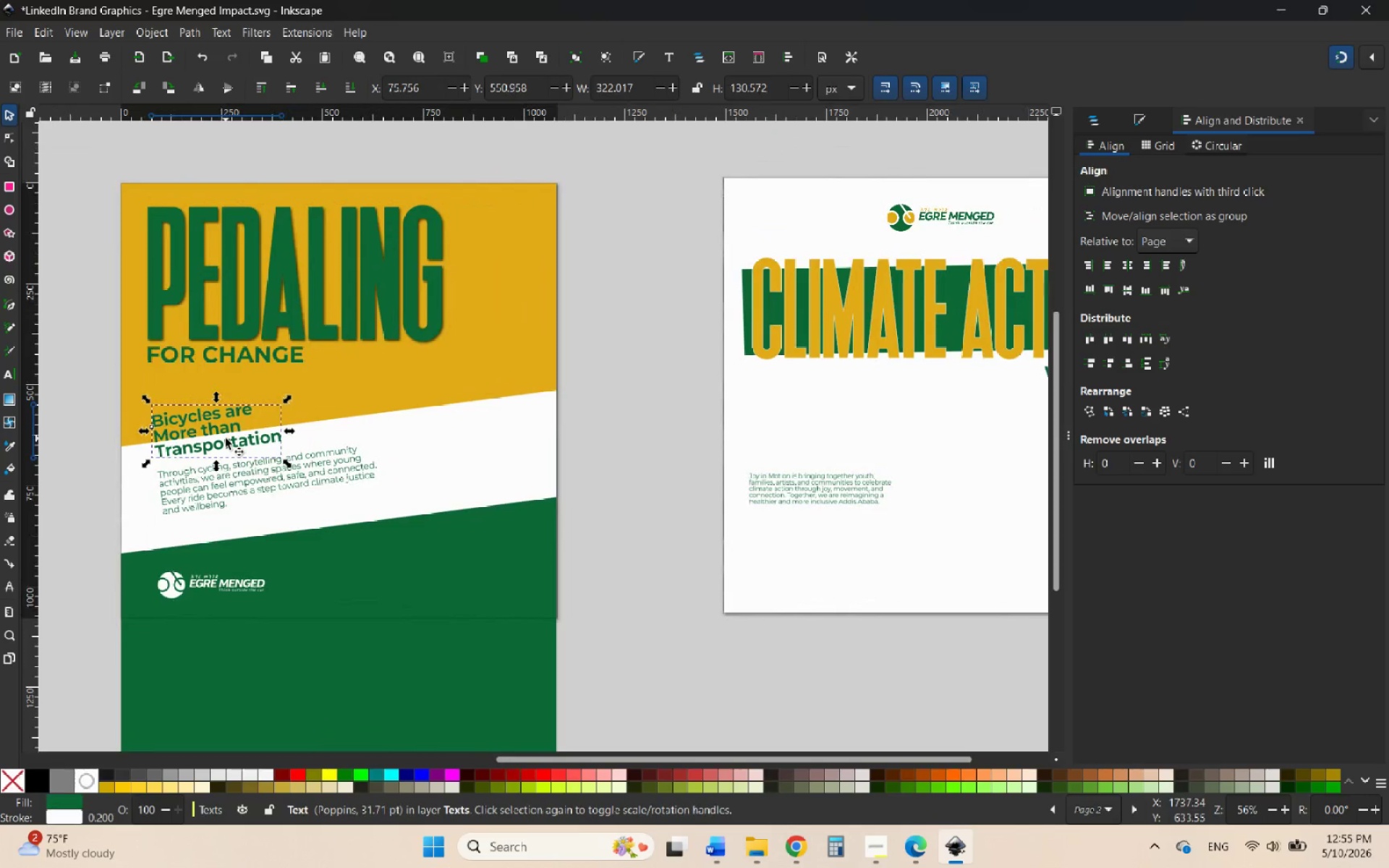 
hold_key(key=ControlLeft, duration=0.42)
 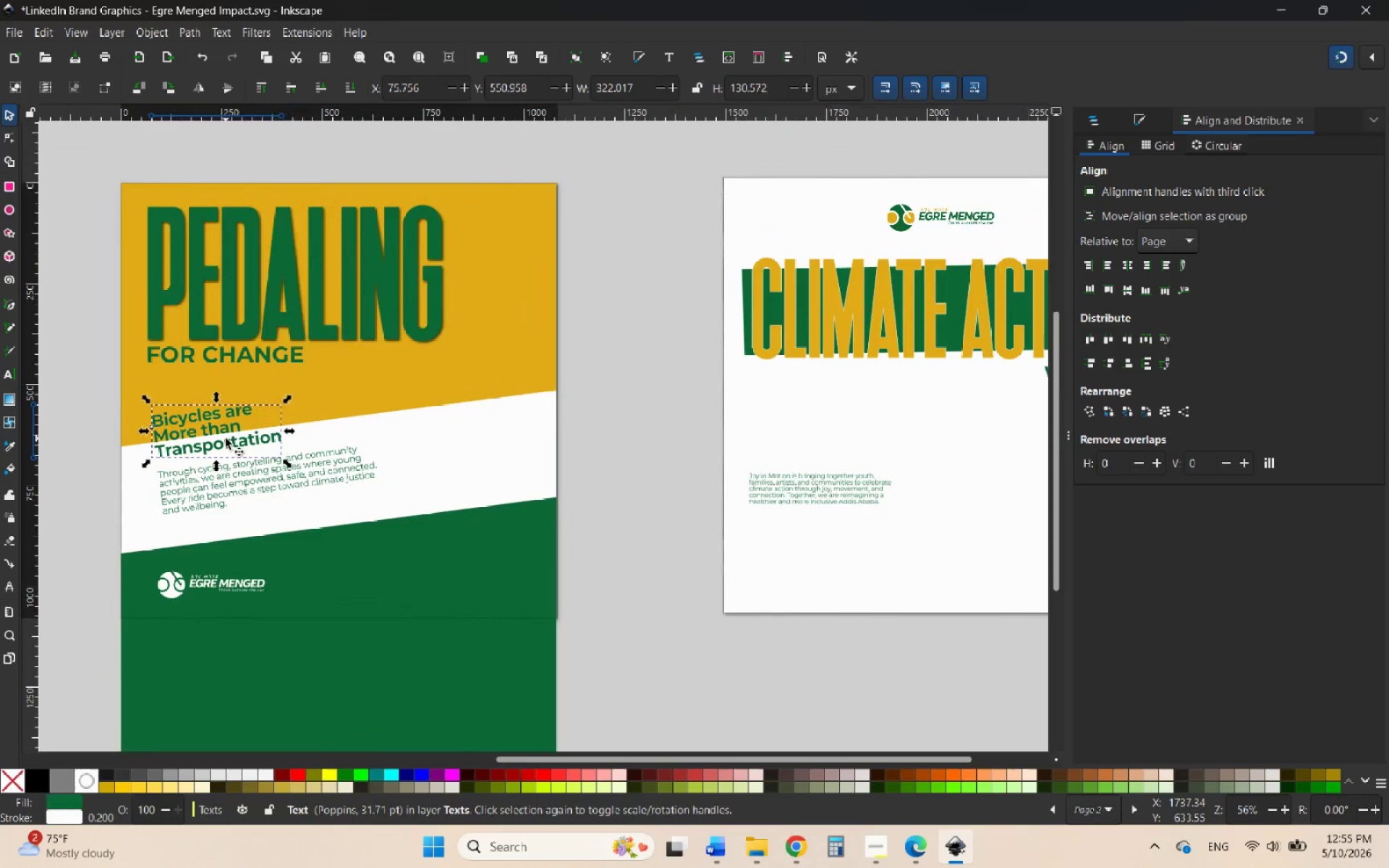 
right_click([226, 438])
 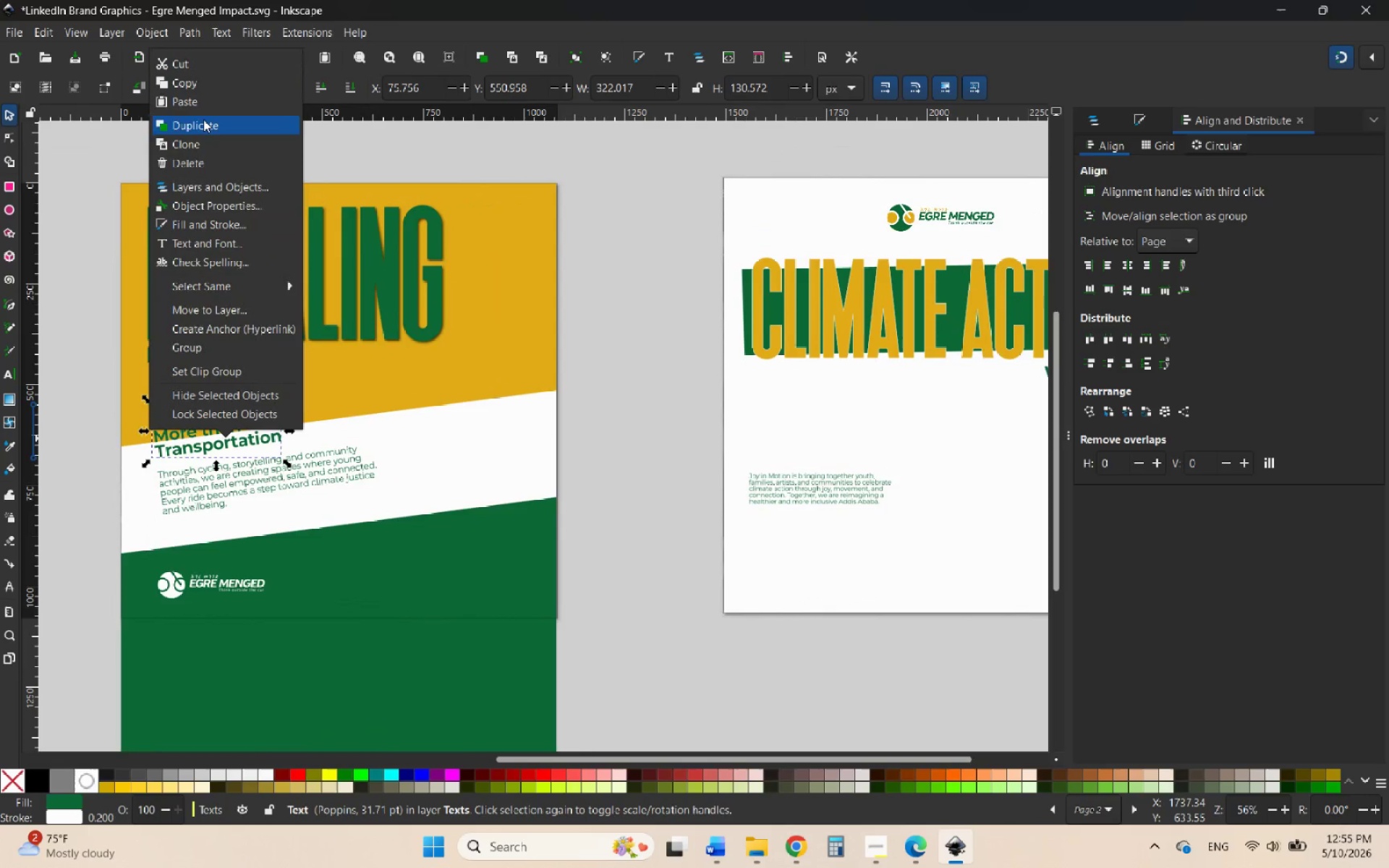 
left_click([203, 119])
 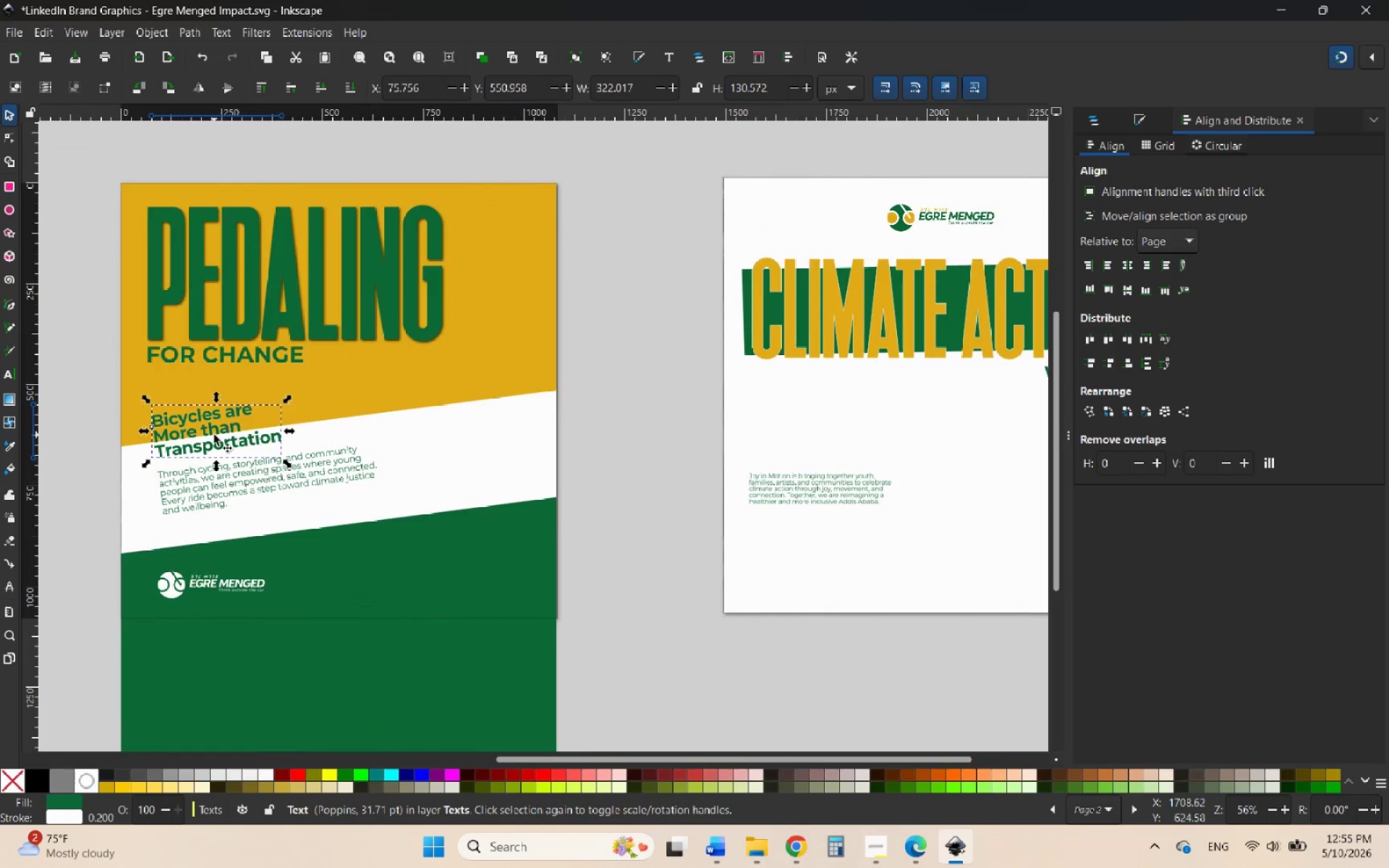 
left_click_drag(start_coordinate=[214, 435], to_coordinate=[822, 420])
 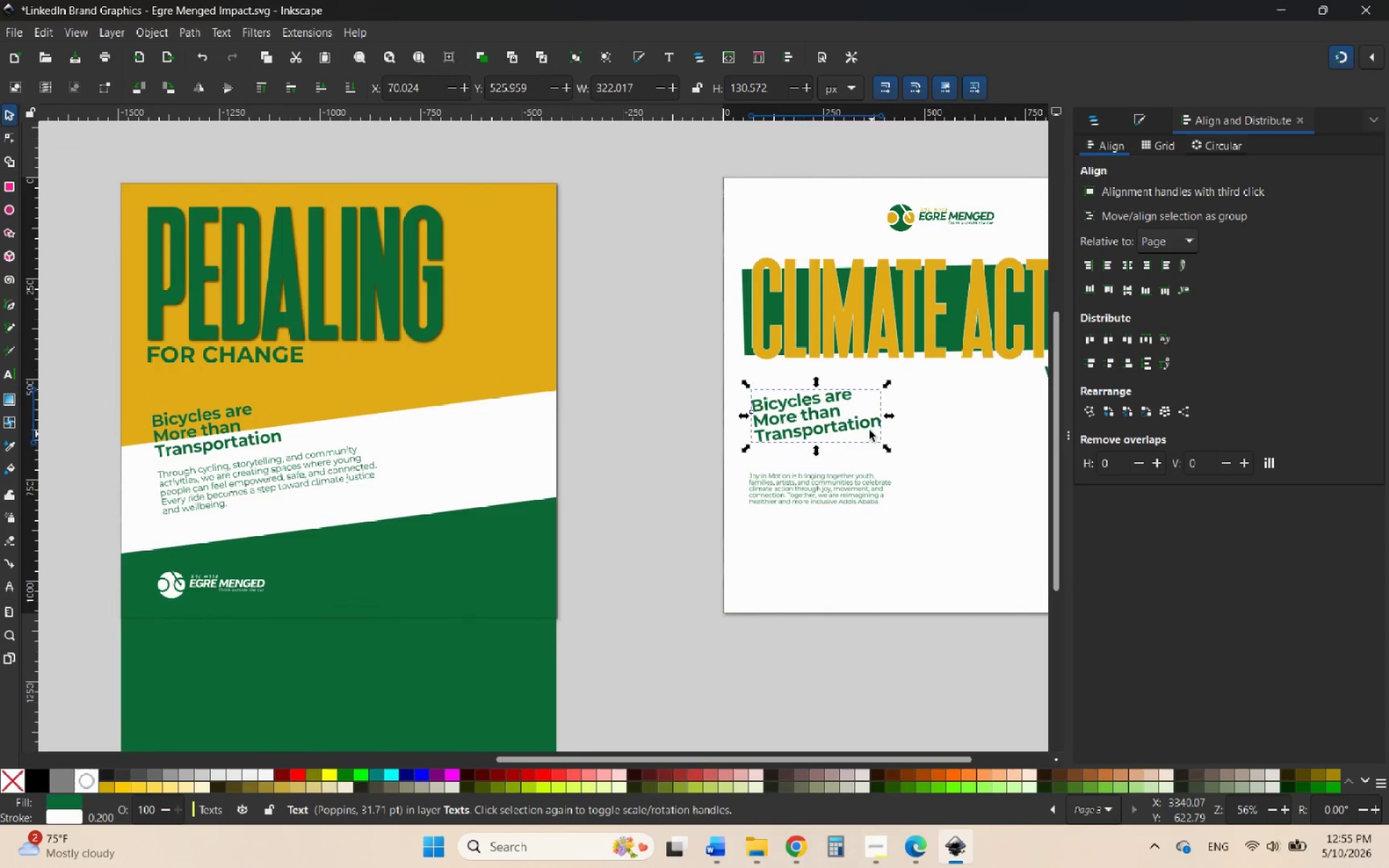 
left_click([859, 422])
 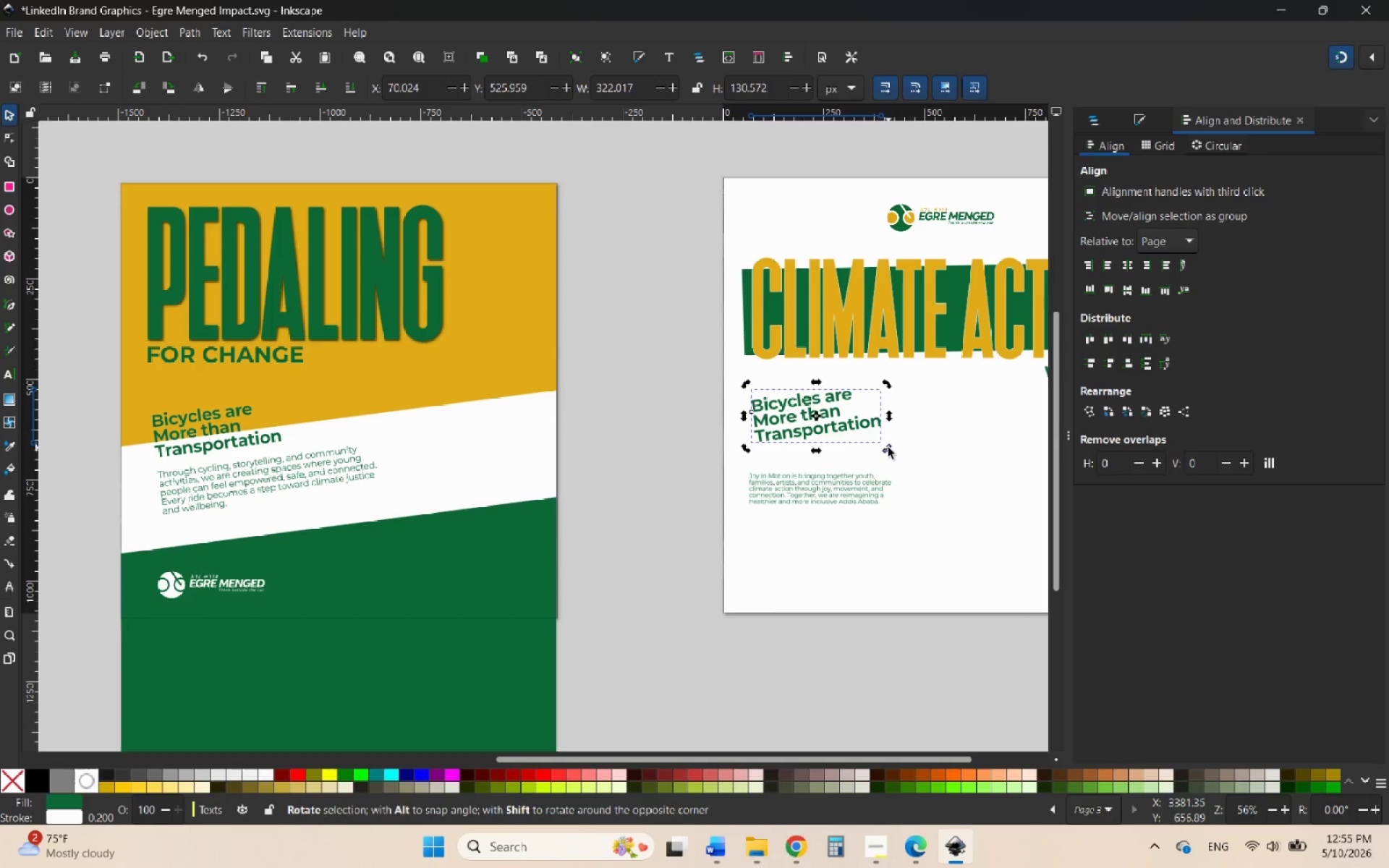 
left_click_drag(start_coordinate=[887, 448], to_coordinate=[890, 454])
 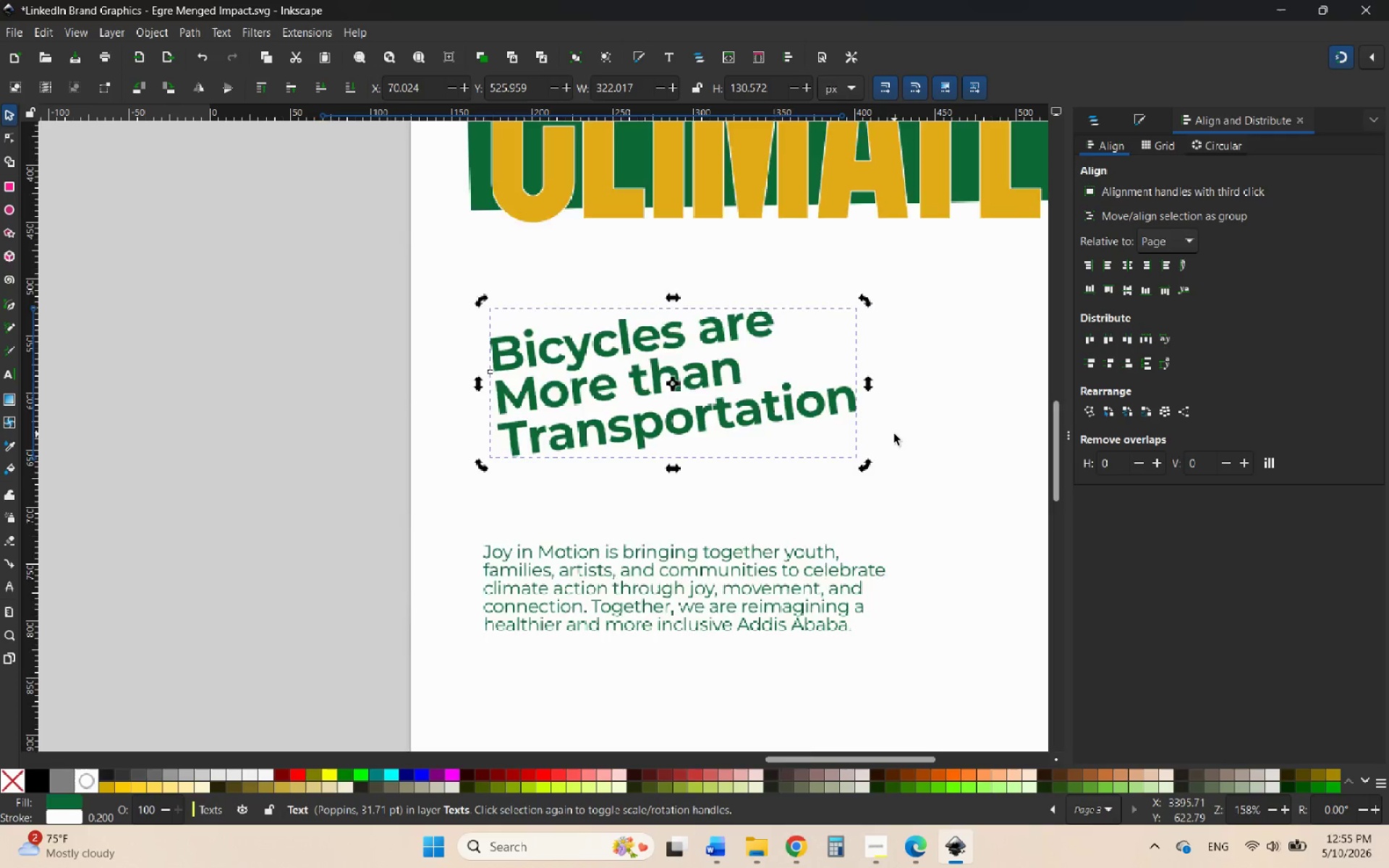 
hold_key(key=ControlLeft, duration=1.55)
 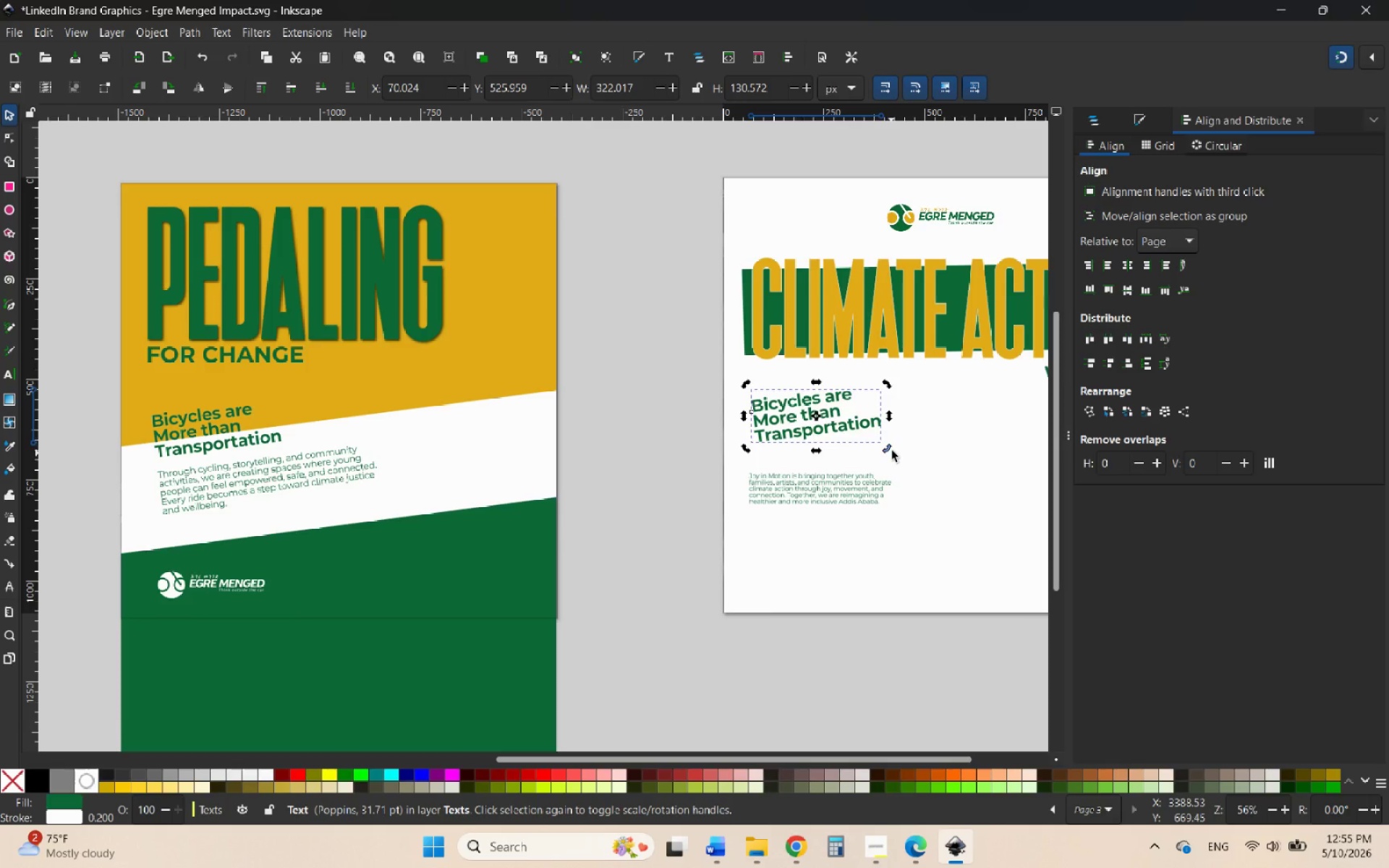 
hold_key(key=ControlLeft, duration=0.59)
scroll: coordinate [894, 434], scroll_direction: up, amount: 4.0
 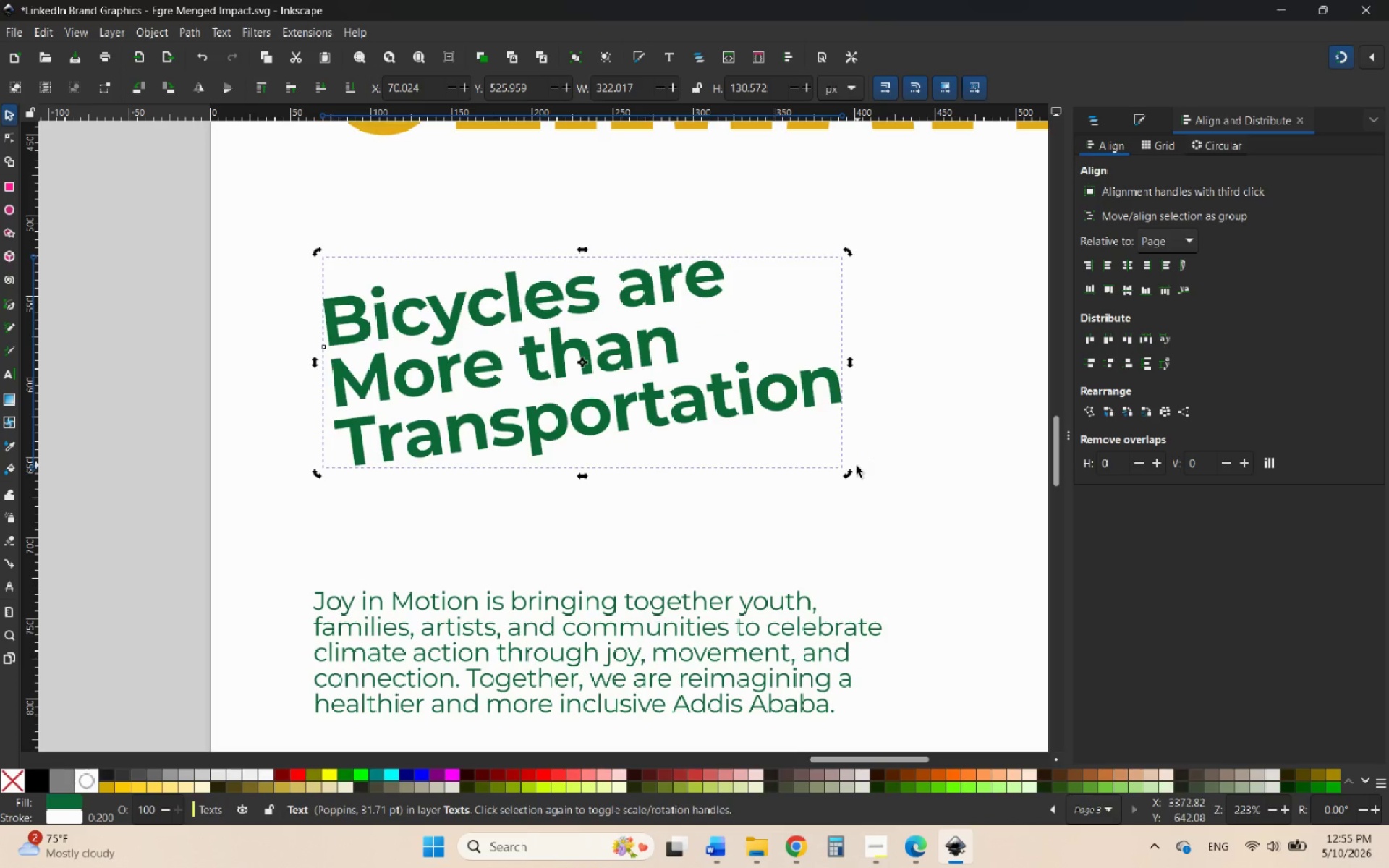 
hold_key(key=ControlLeft, duration=3.17)
left_click_drag(start_coordinate=[851, 473], to_coordinate=[925, 544])
 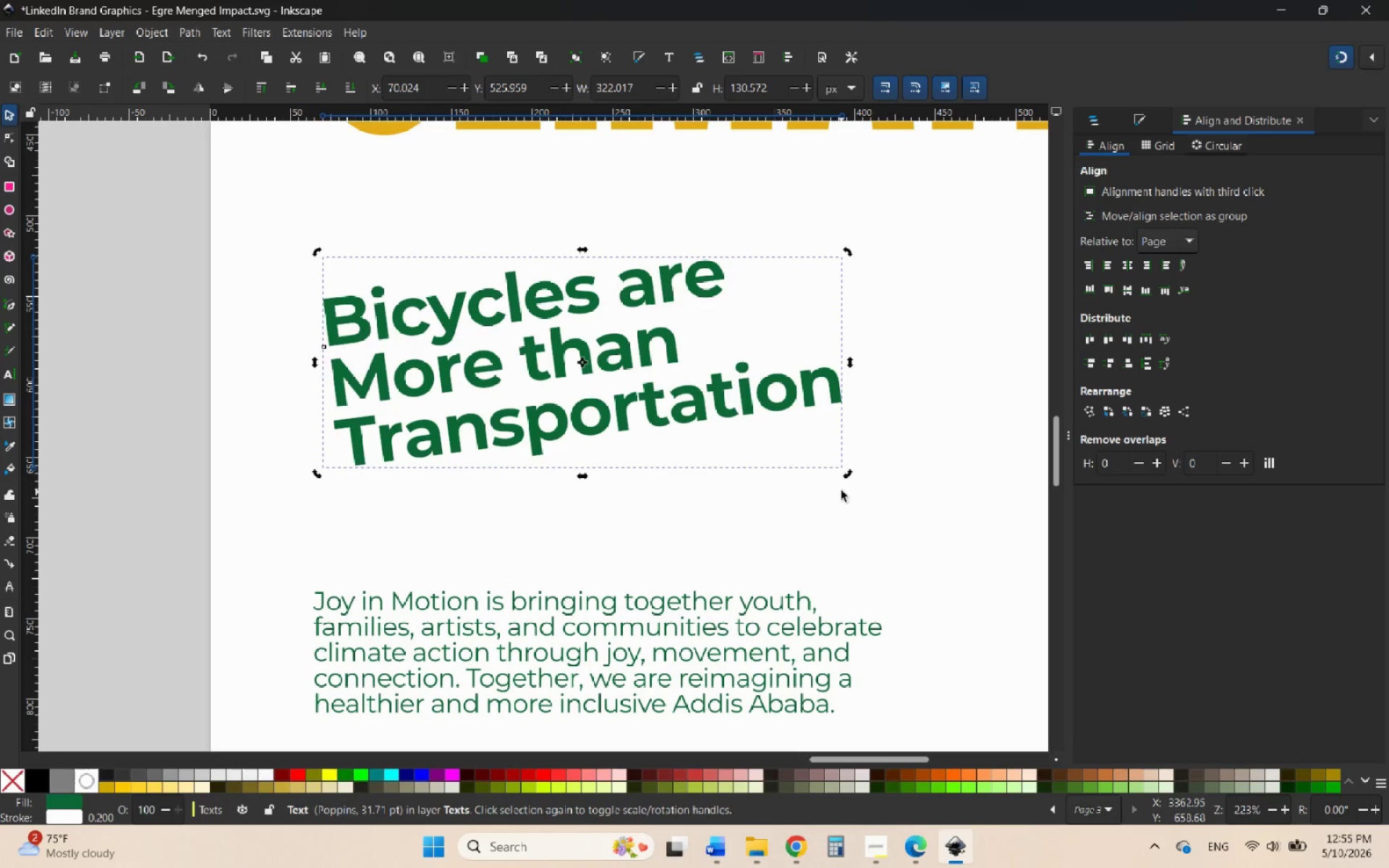 
left_click_drag(start_coordinate=[848, 477], to_coordinate=[812, 495])
 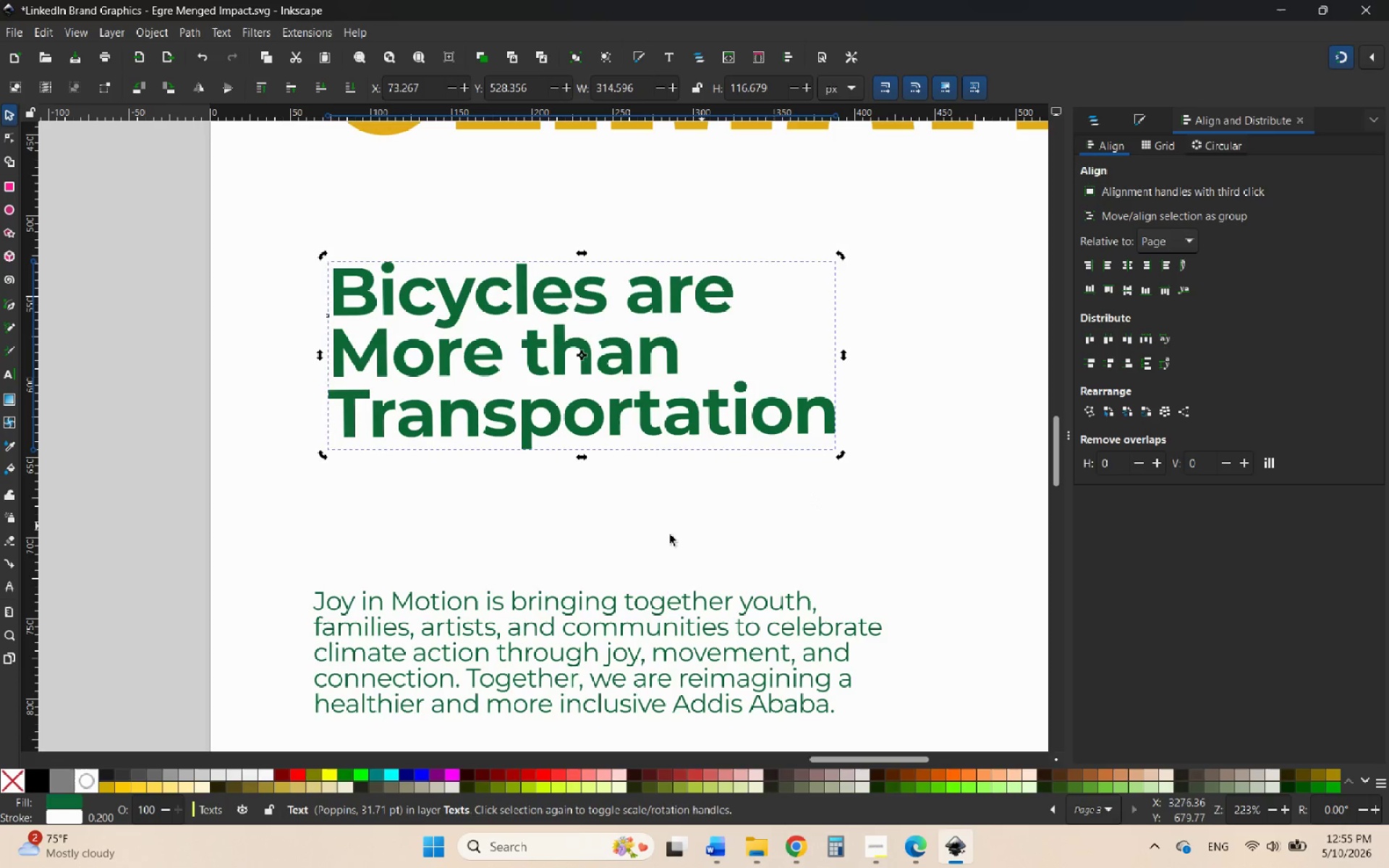 
hold_key(key=ControlLeft, duration=0.31)
 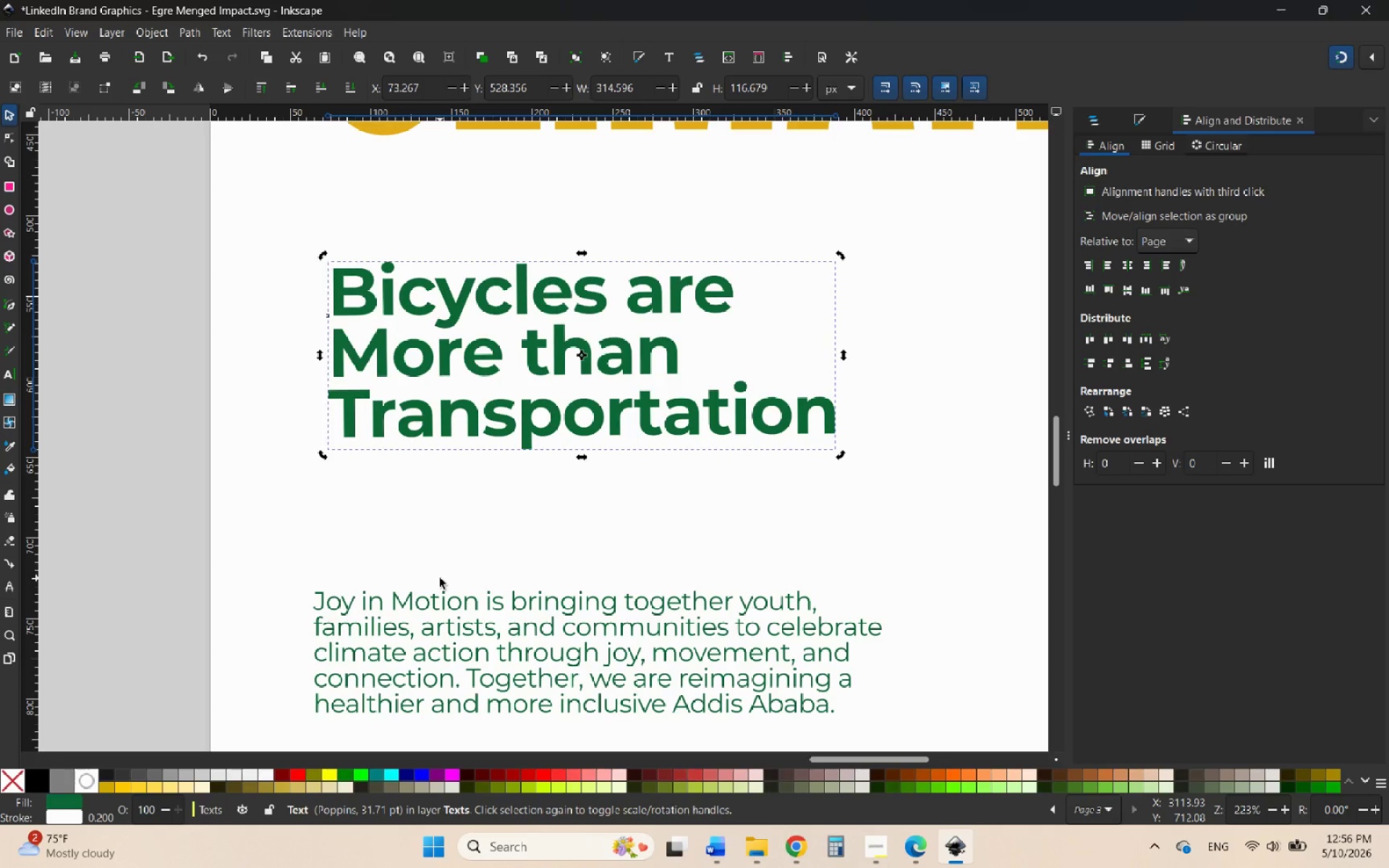 
wait(7.55)
 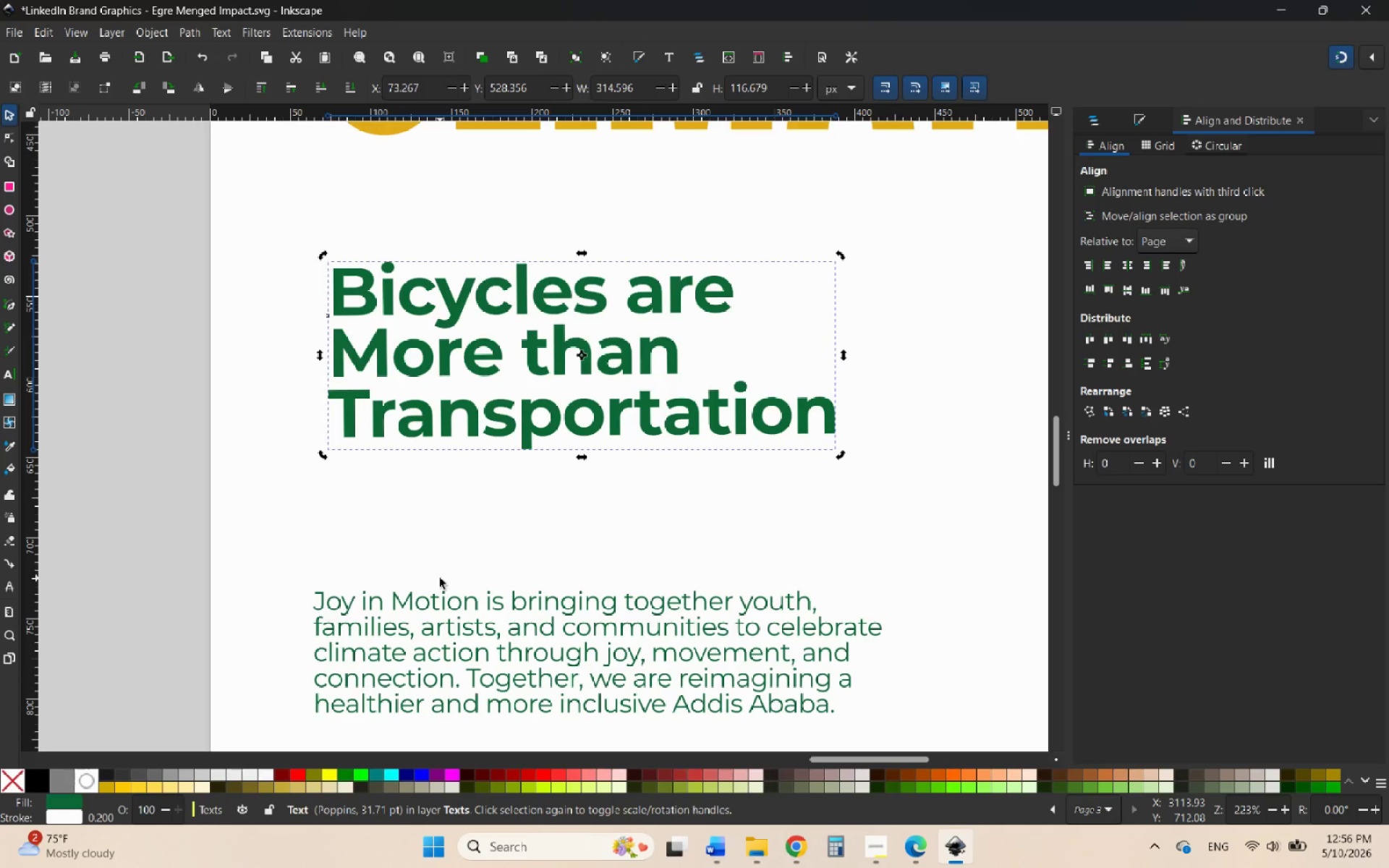 
left_click_drag(start_coordinate=[512, 427], to_coordinate=[483, 580])
 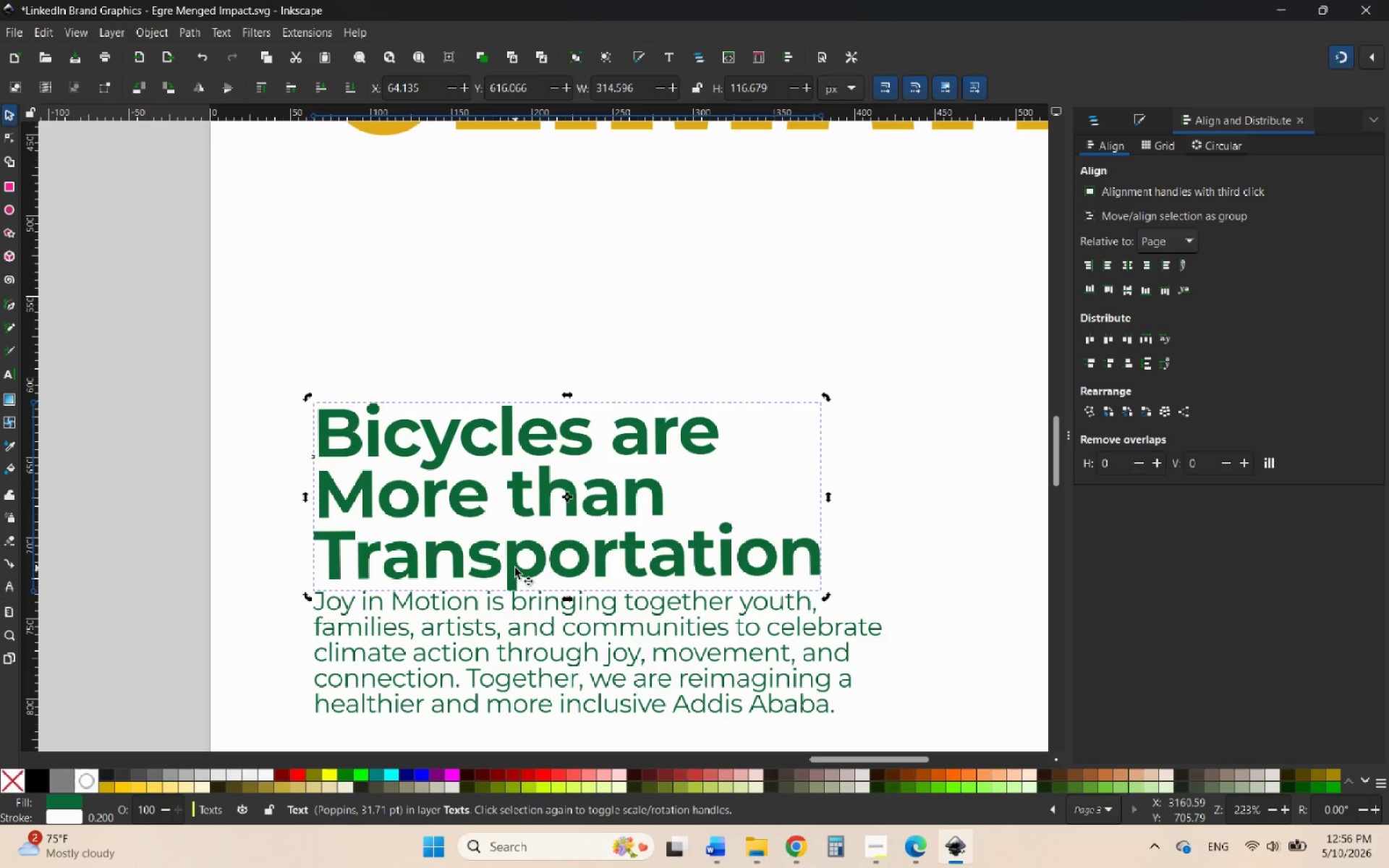 
hold_key(key=ControlLeft, duration=2.11)
scroll: coordinate [386, 545], scroll_direction: down, amount: 4.0
 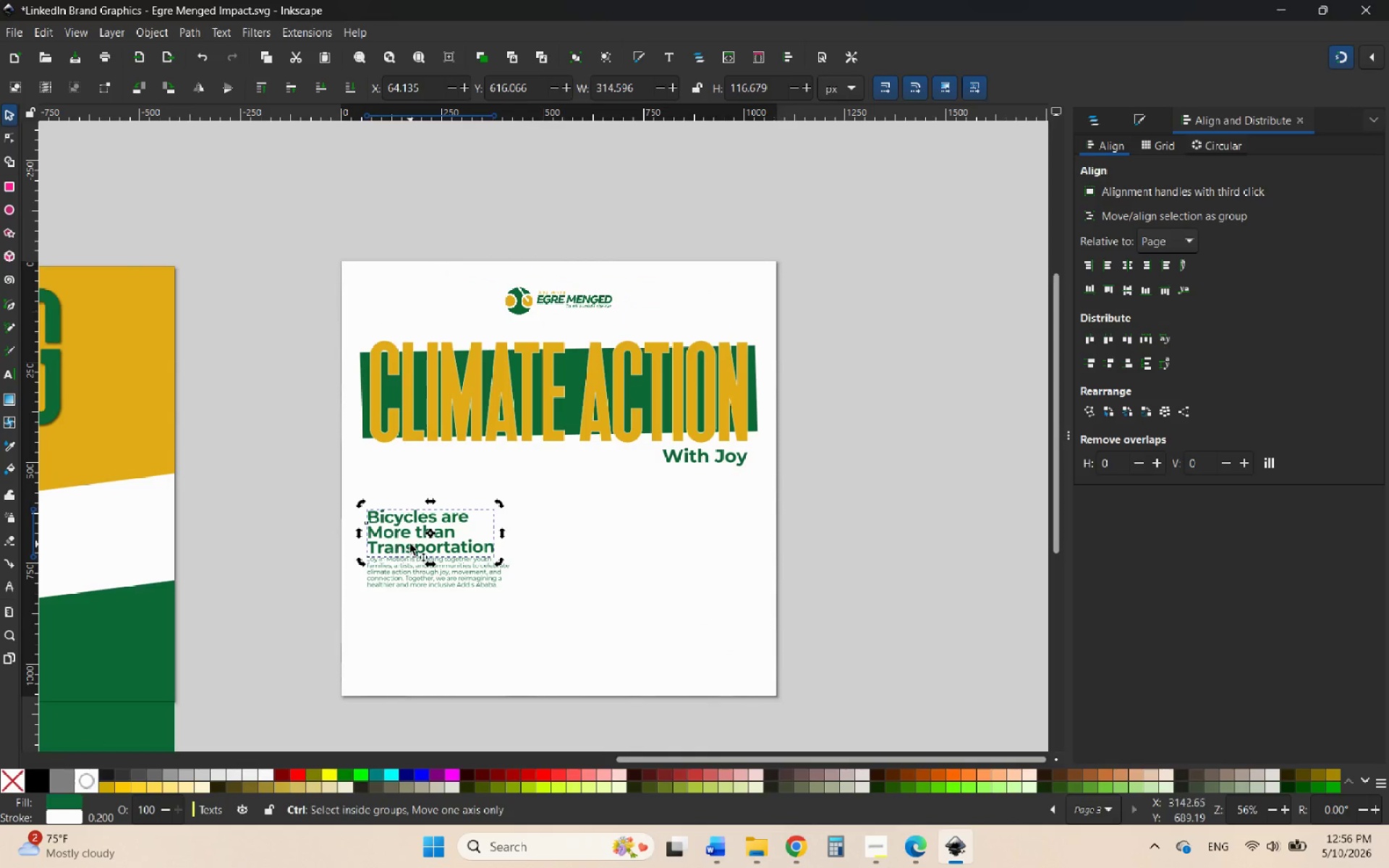 
scroll: coordinate [410, 544], scroll_direction: up, amount: 1.0
 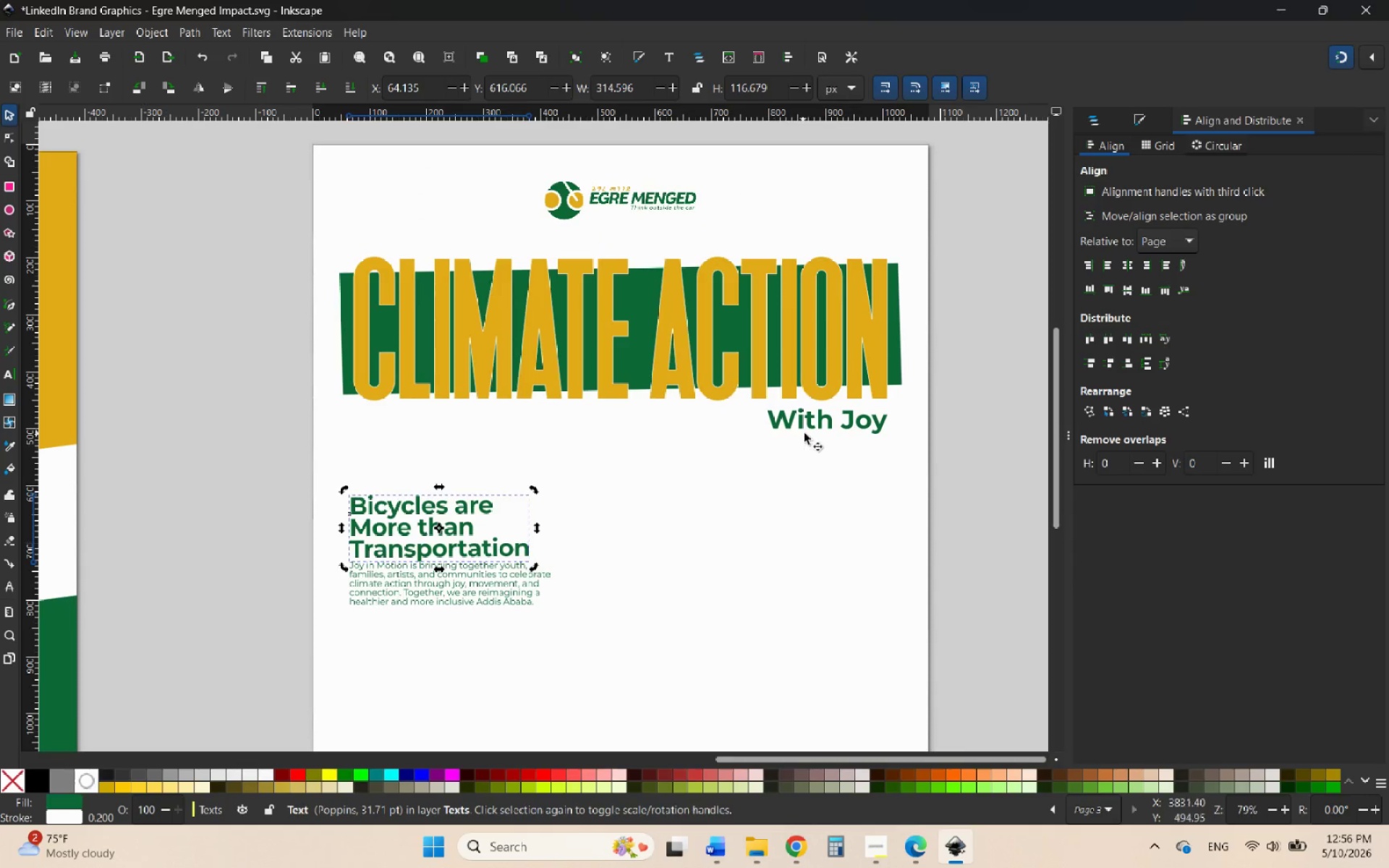 
left_click([817, 423])
 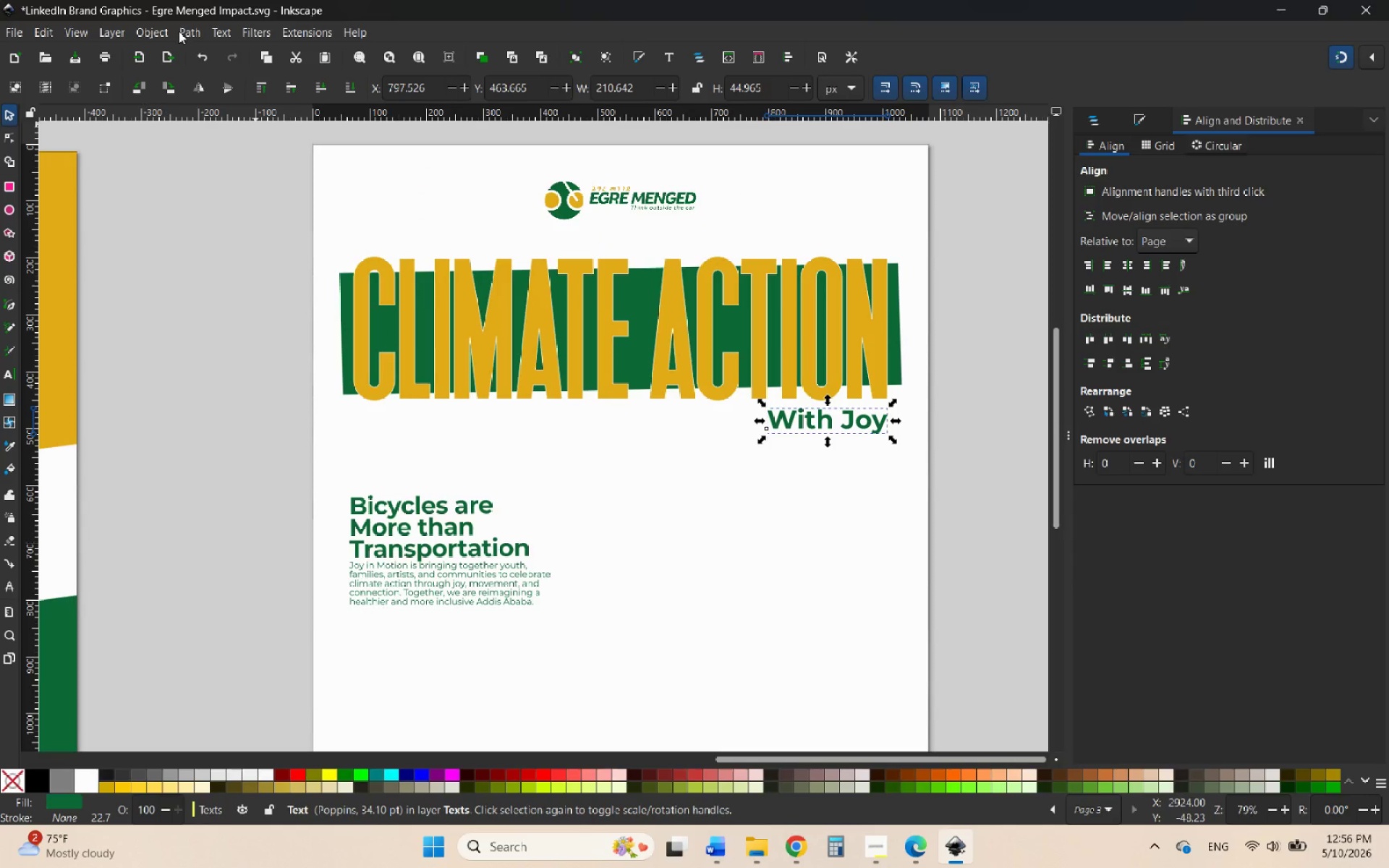 
left_click([181, 31])
 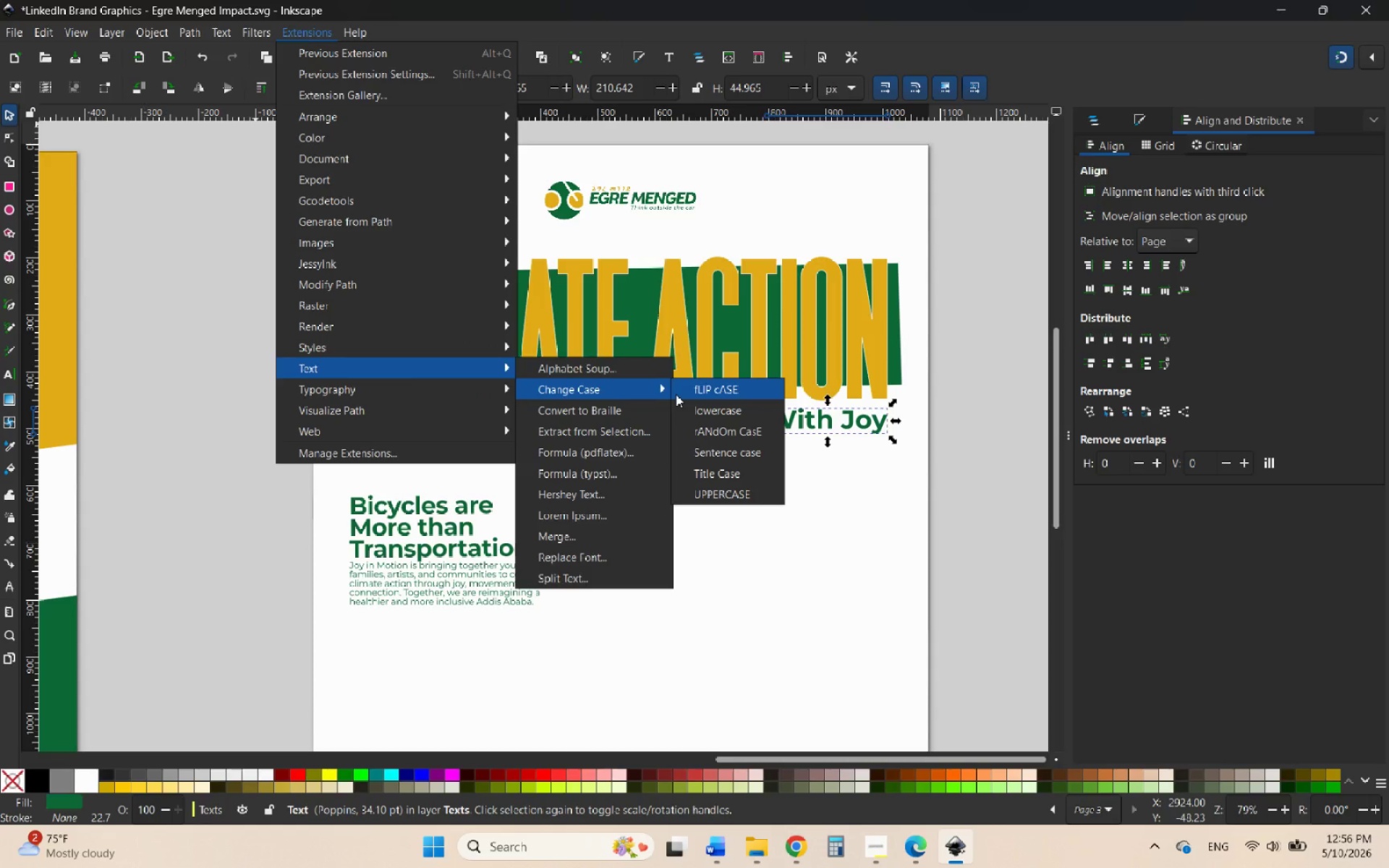 
wait(10.98)
 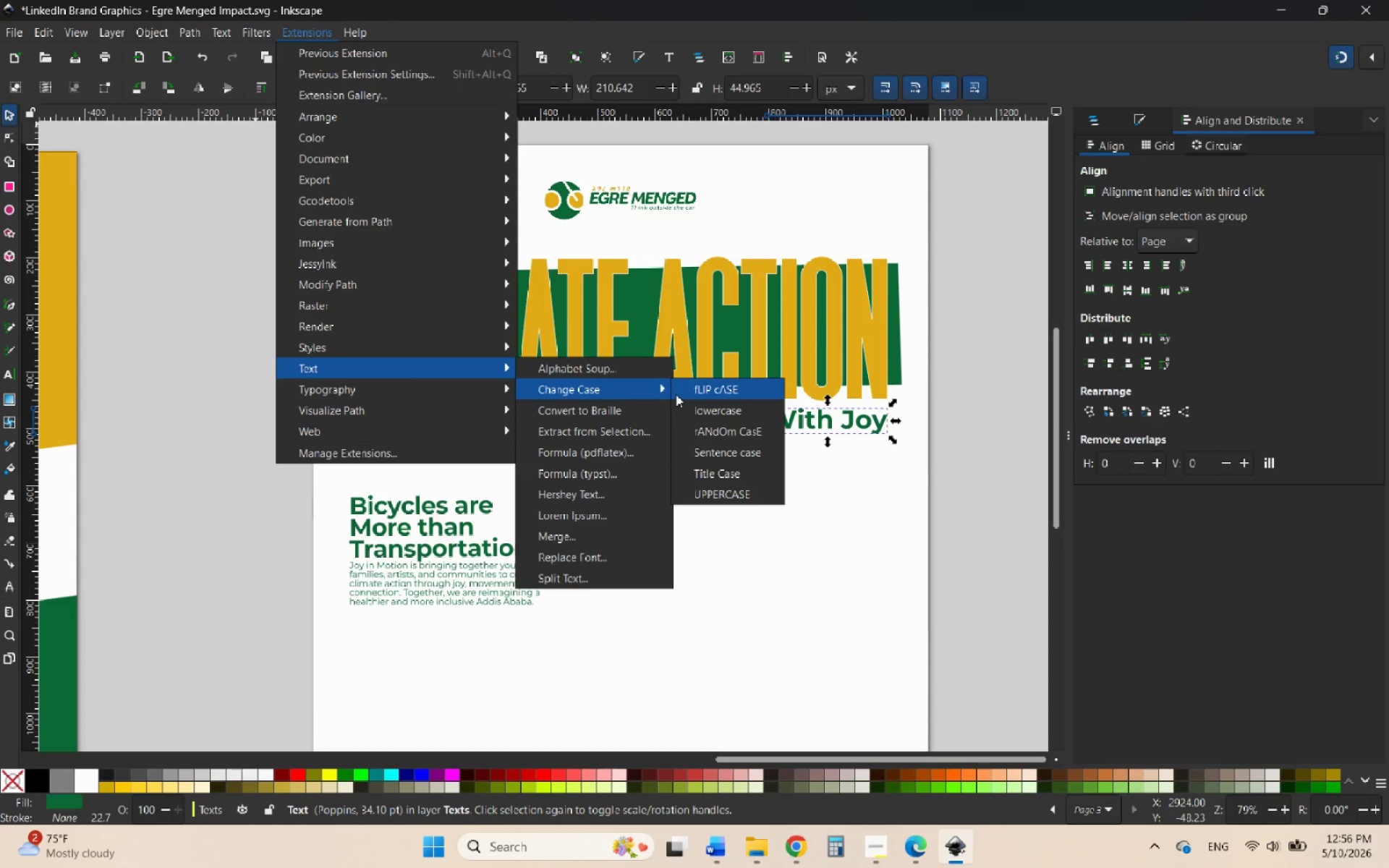 
hold_key(key=ControlLeft, duration=0.44)
scroll: coordinate [919, 411], scroll_direction: up, amount: 4.0
 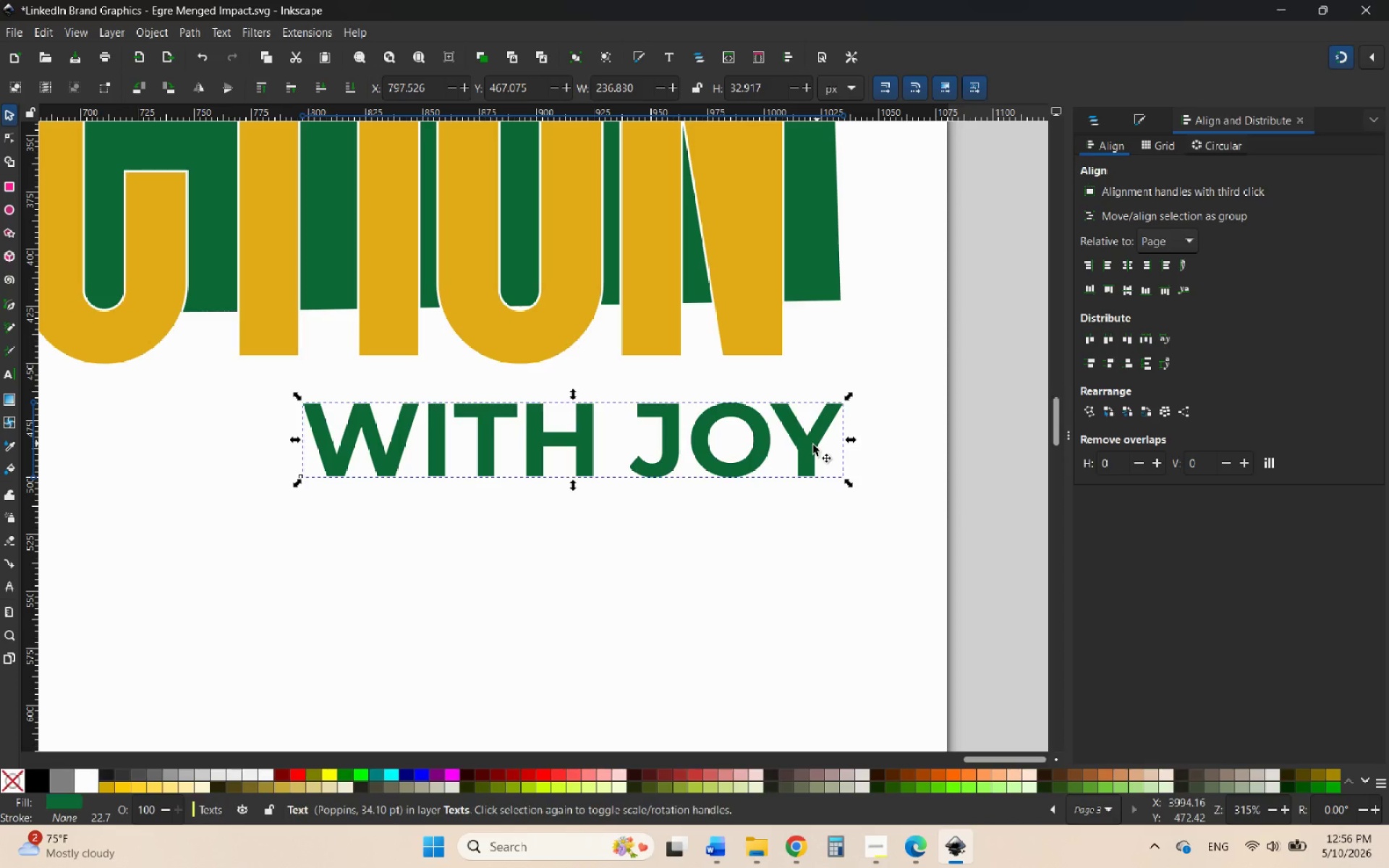 
left_click_drag(start_coordinate=[804, 445], to_coordinate=[741, 401])
 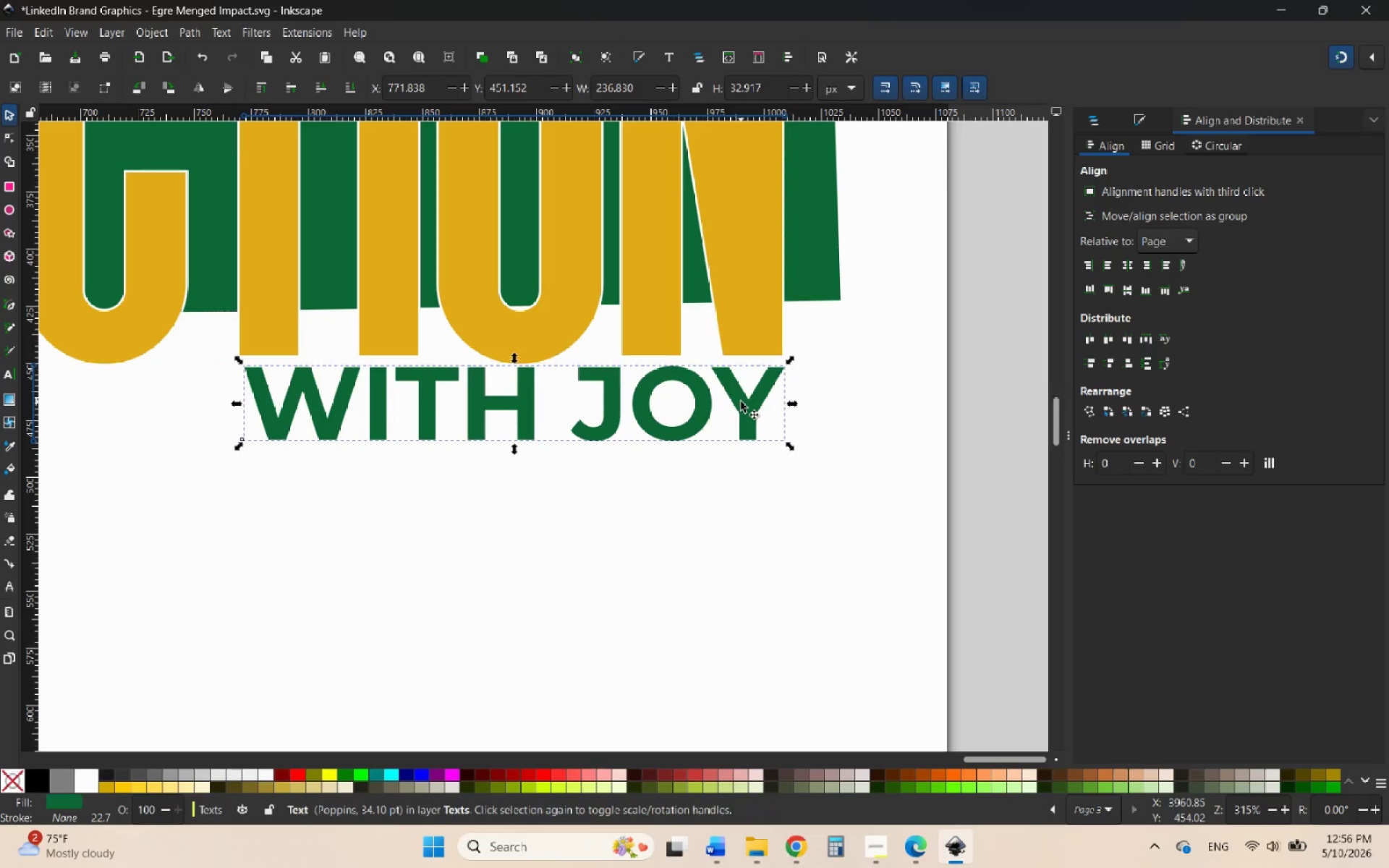 
key(ArrowDown)
 